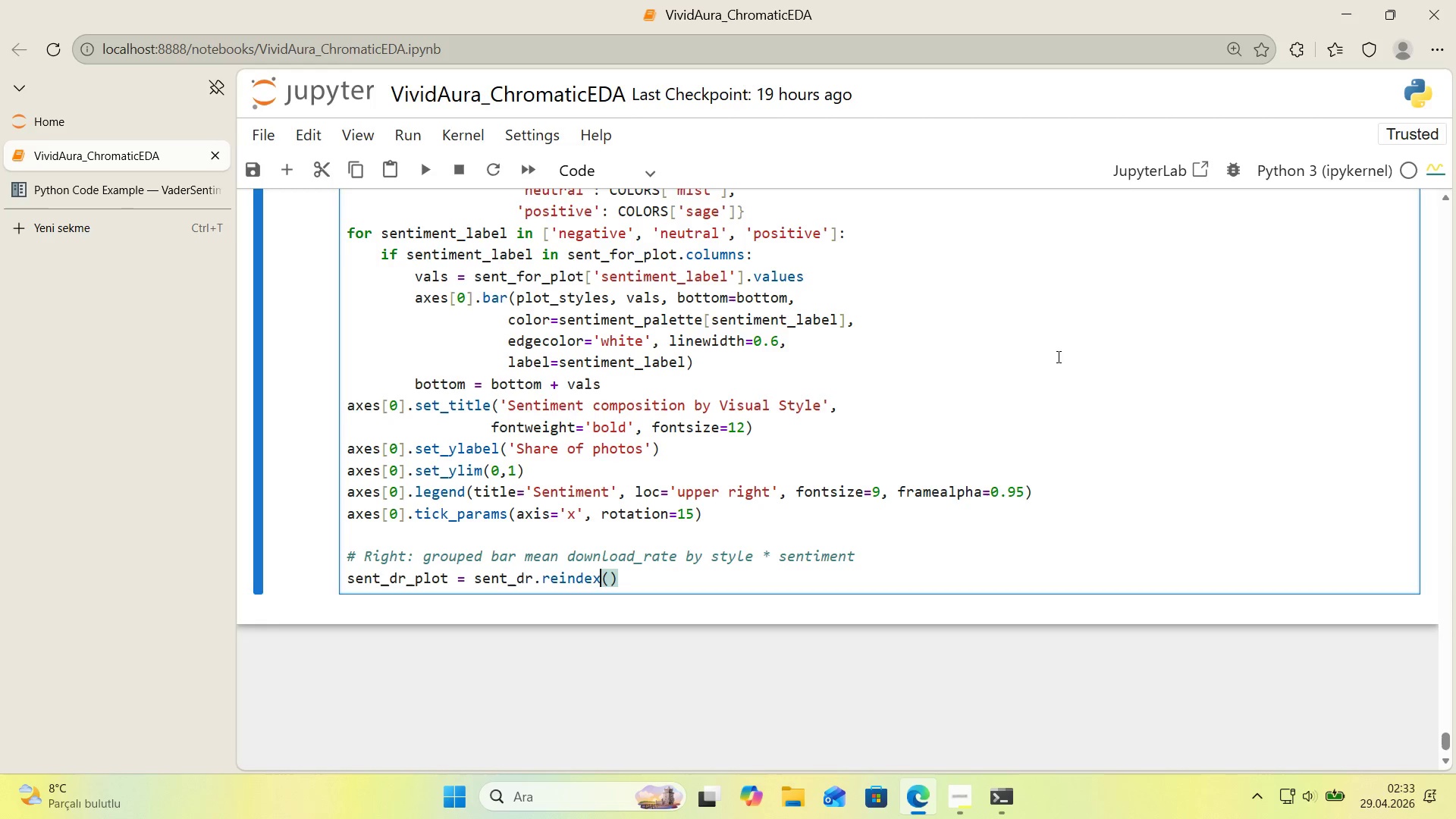 
key(ArrowRight)
 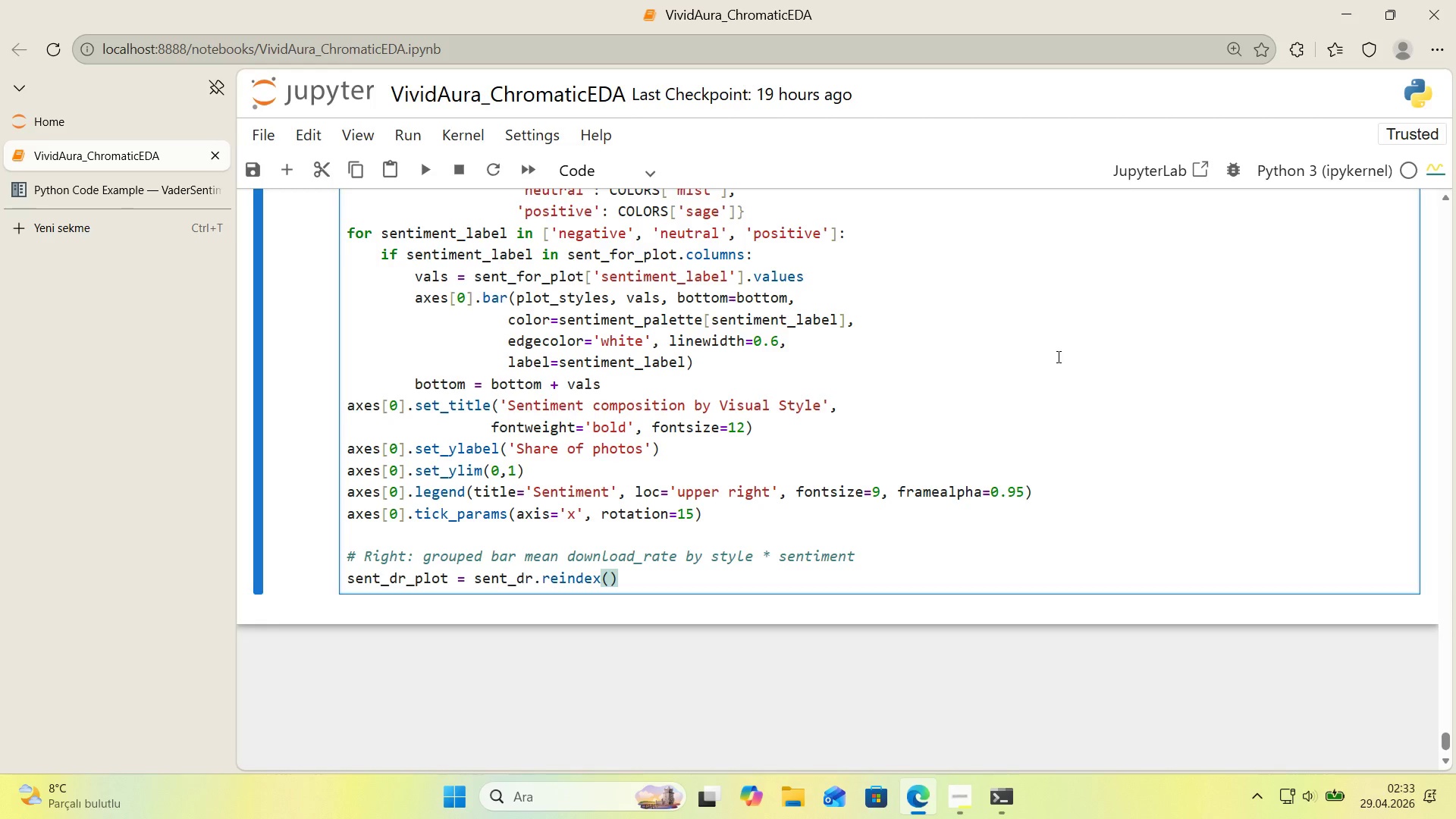 
type(plot_styles)
 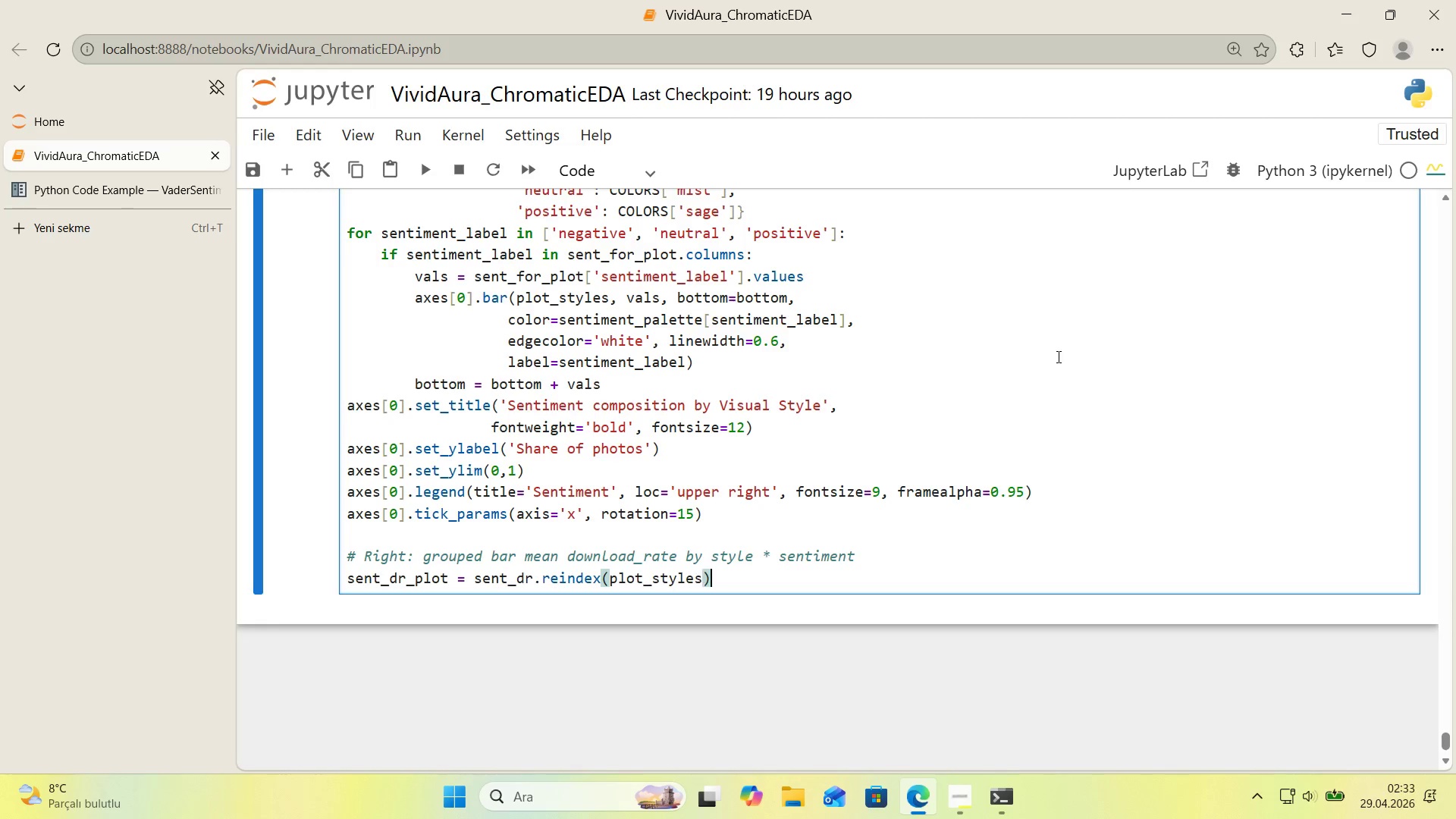 
key(ArrowRight)
 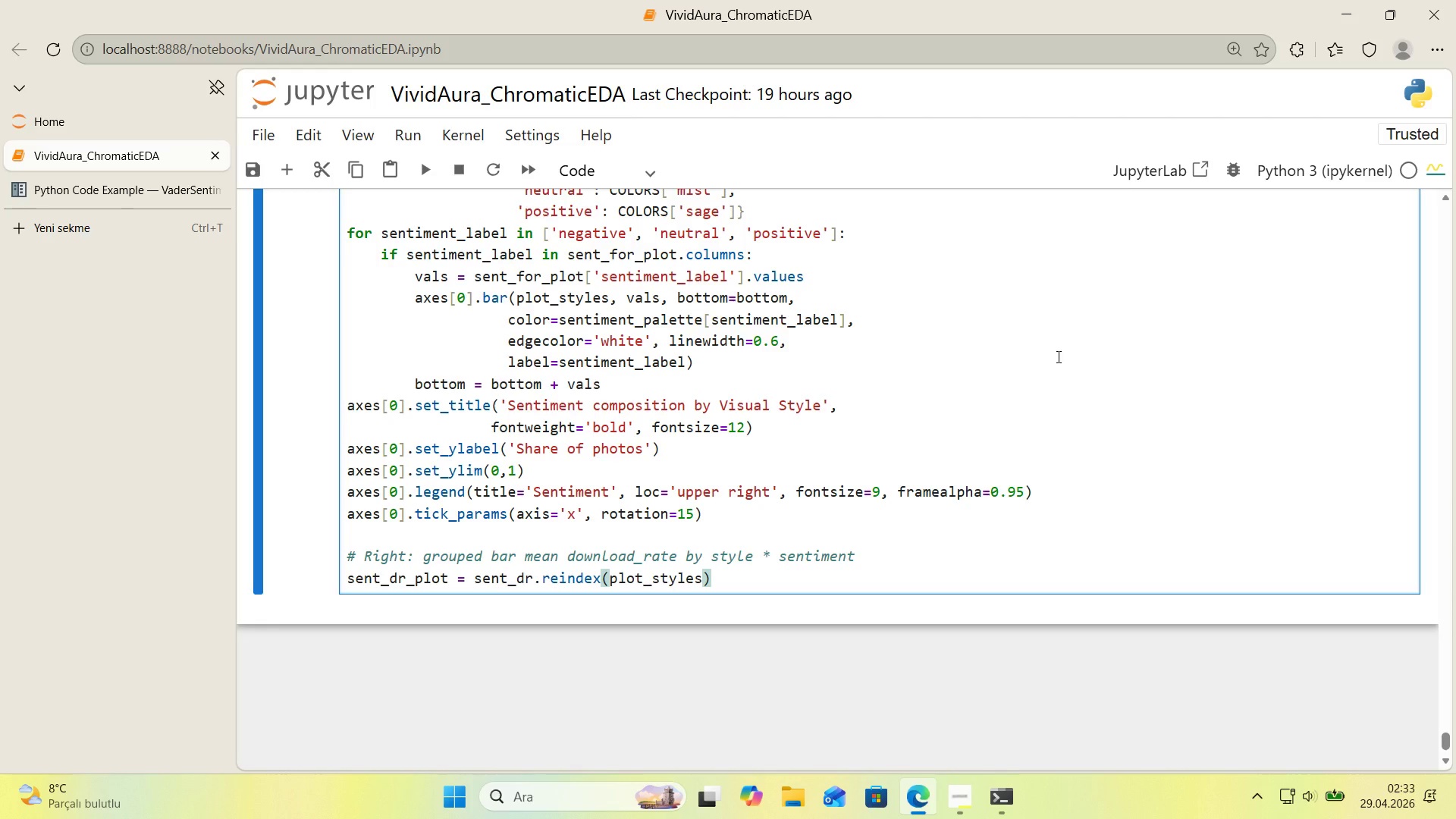 
key(Enter)
 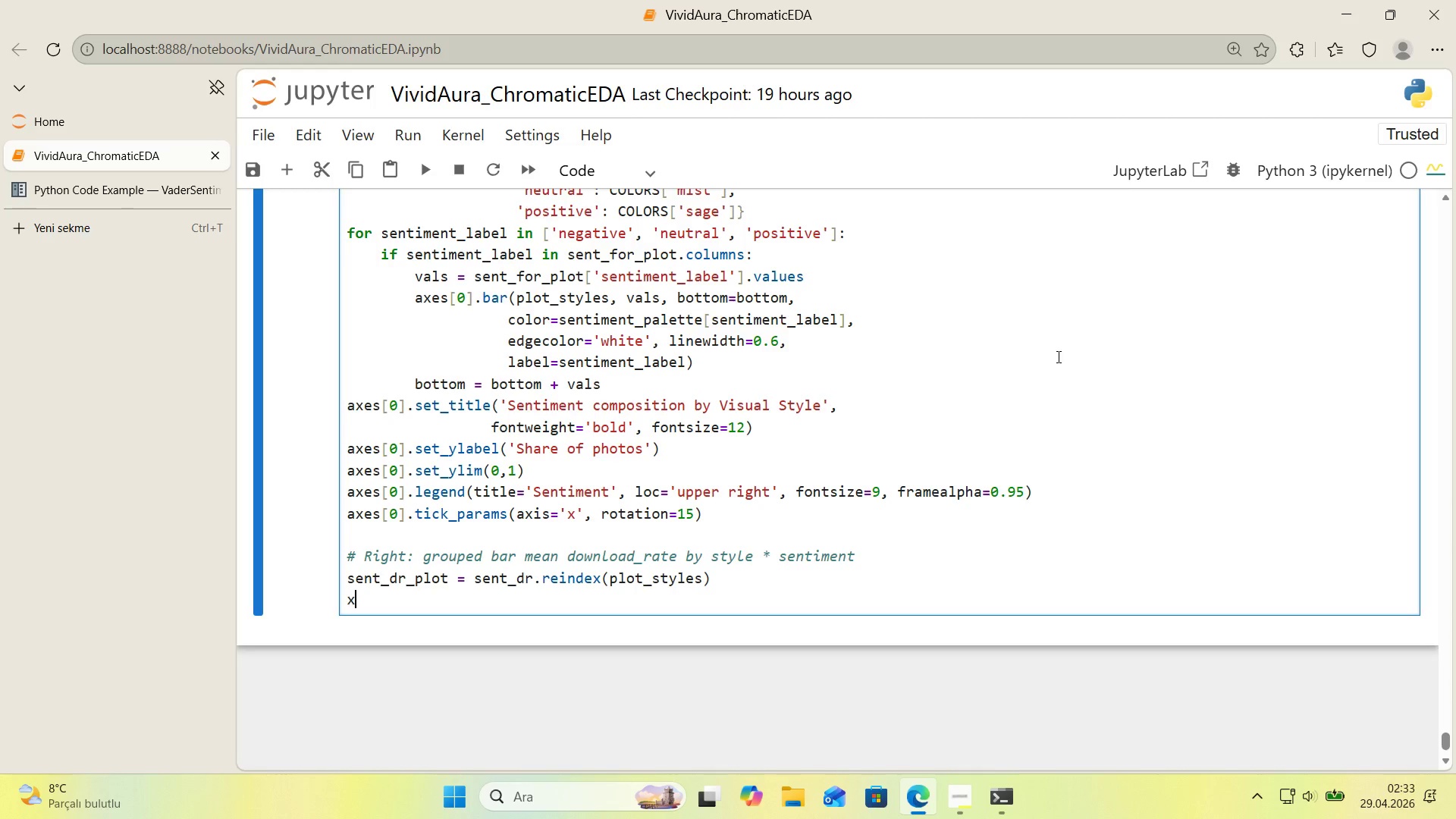 
type(x ) np.arange*()
 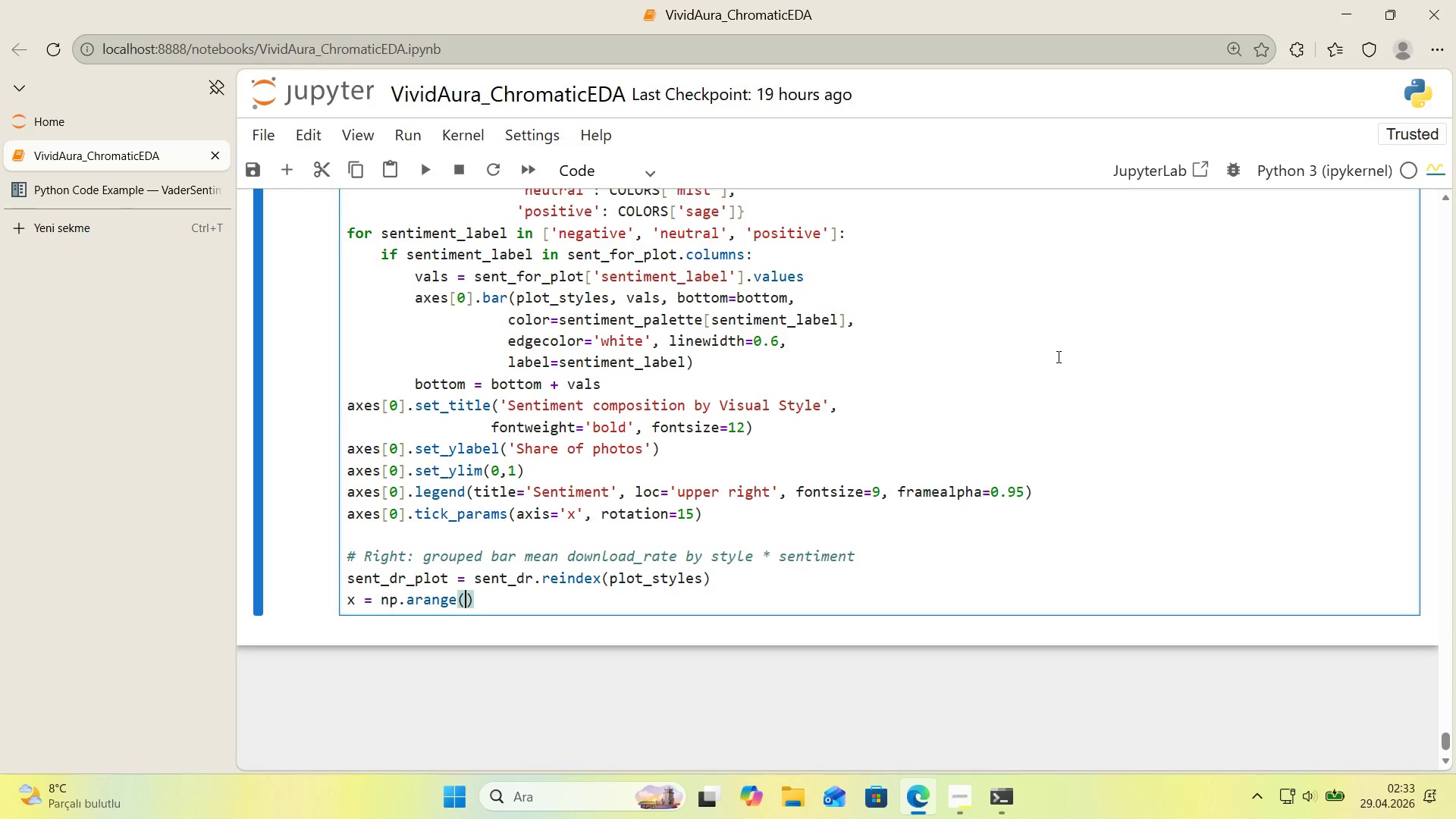 
 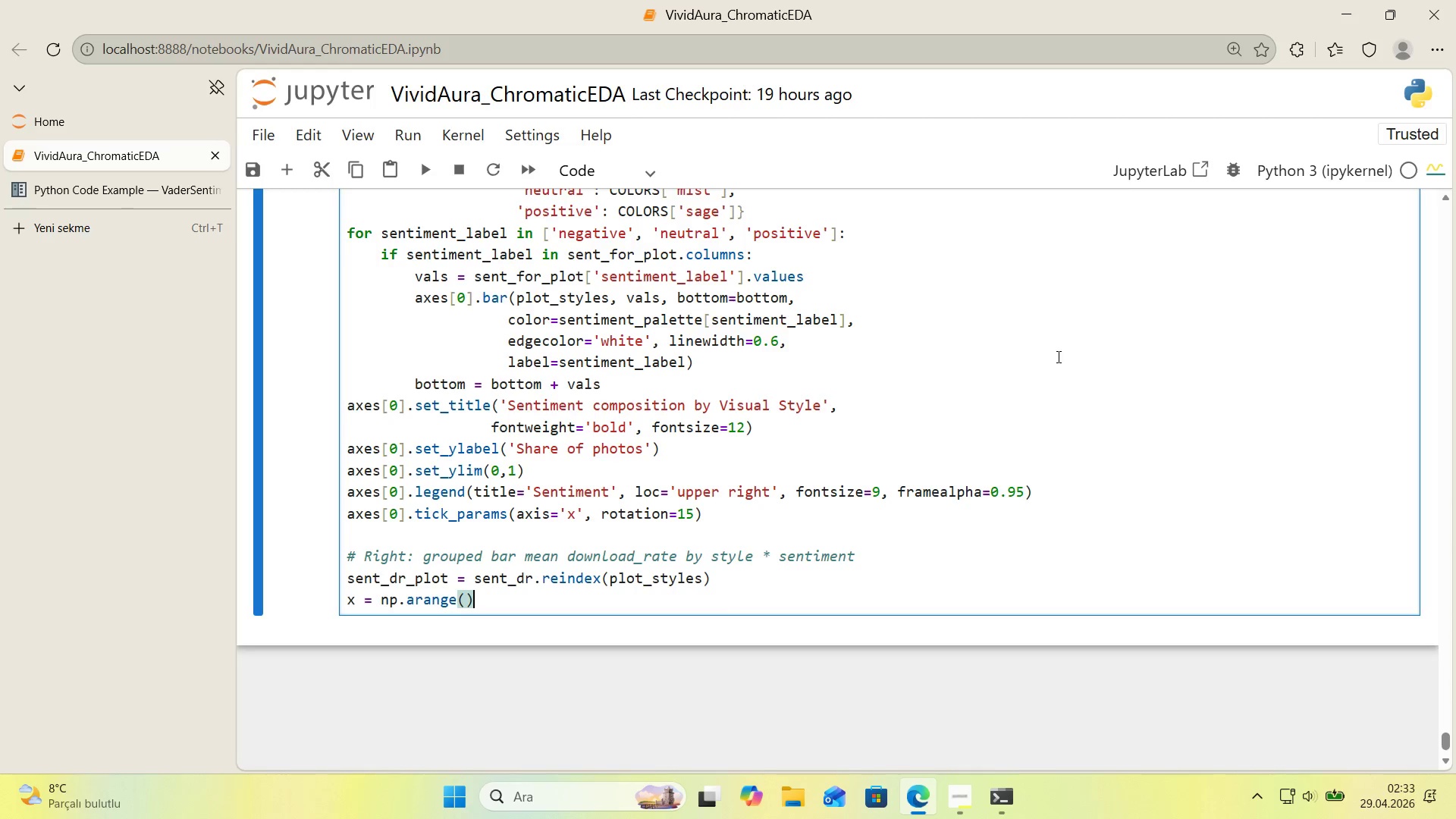 
key(ArrowLeft)
 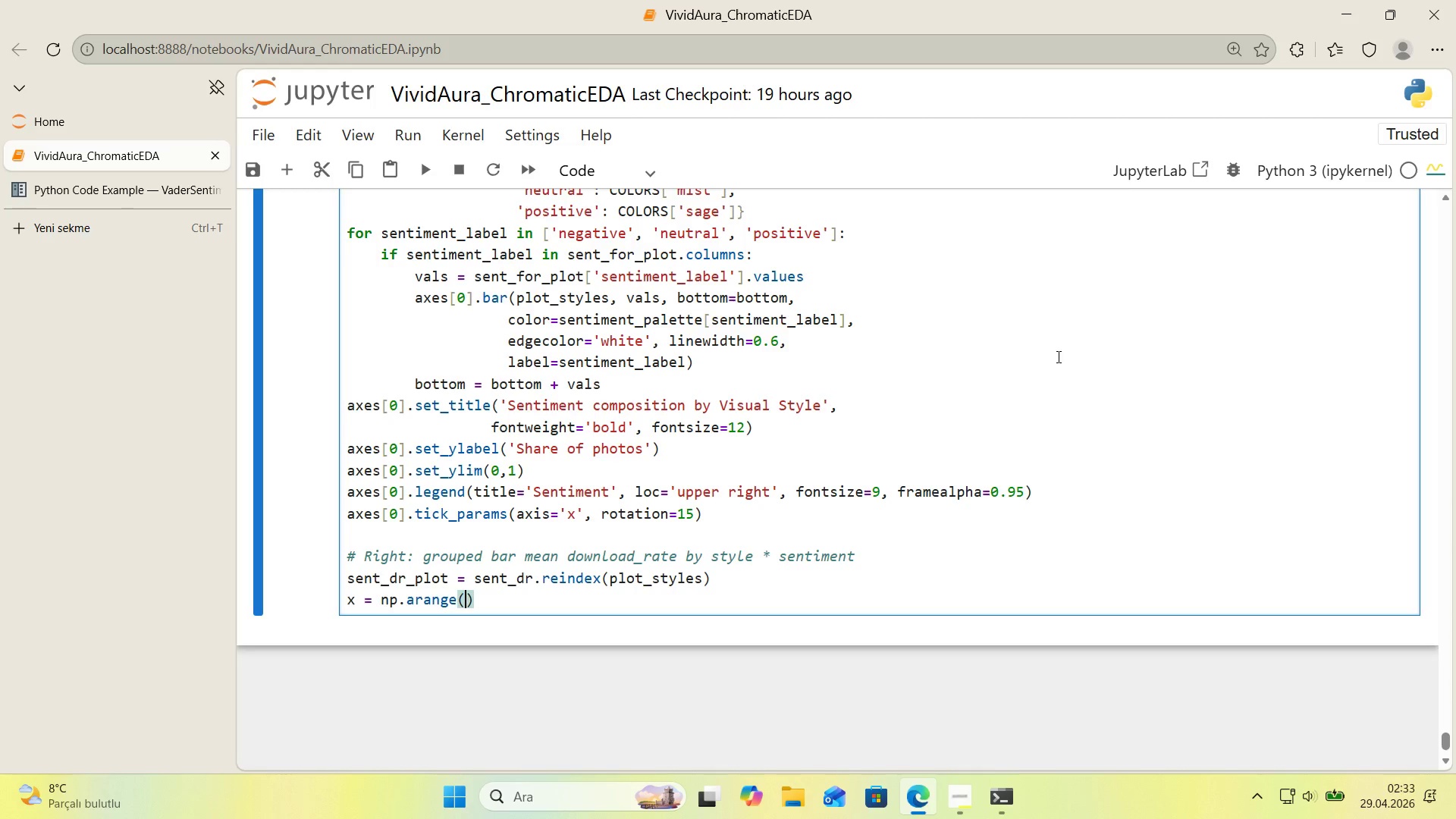 
type(len*()
 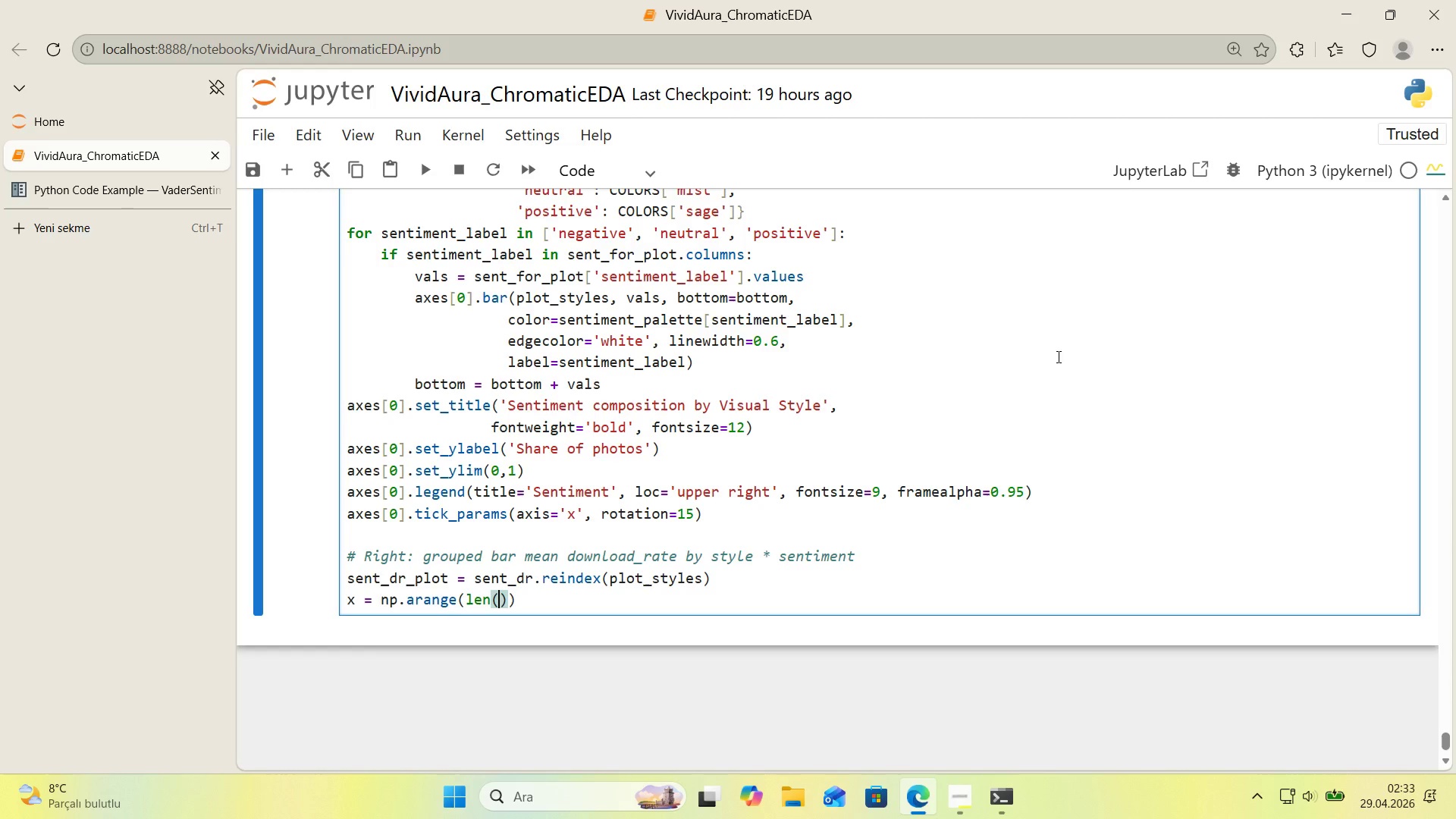 
 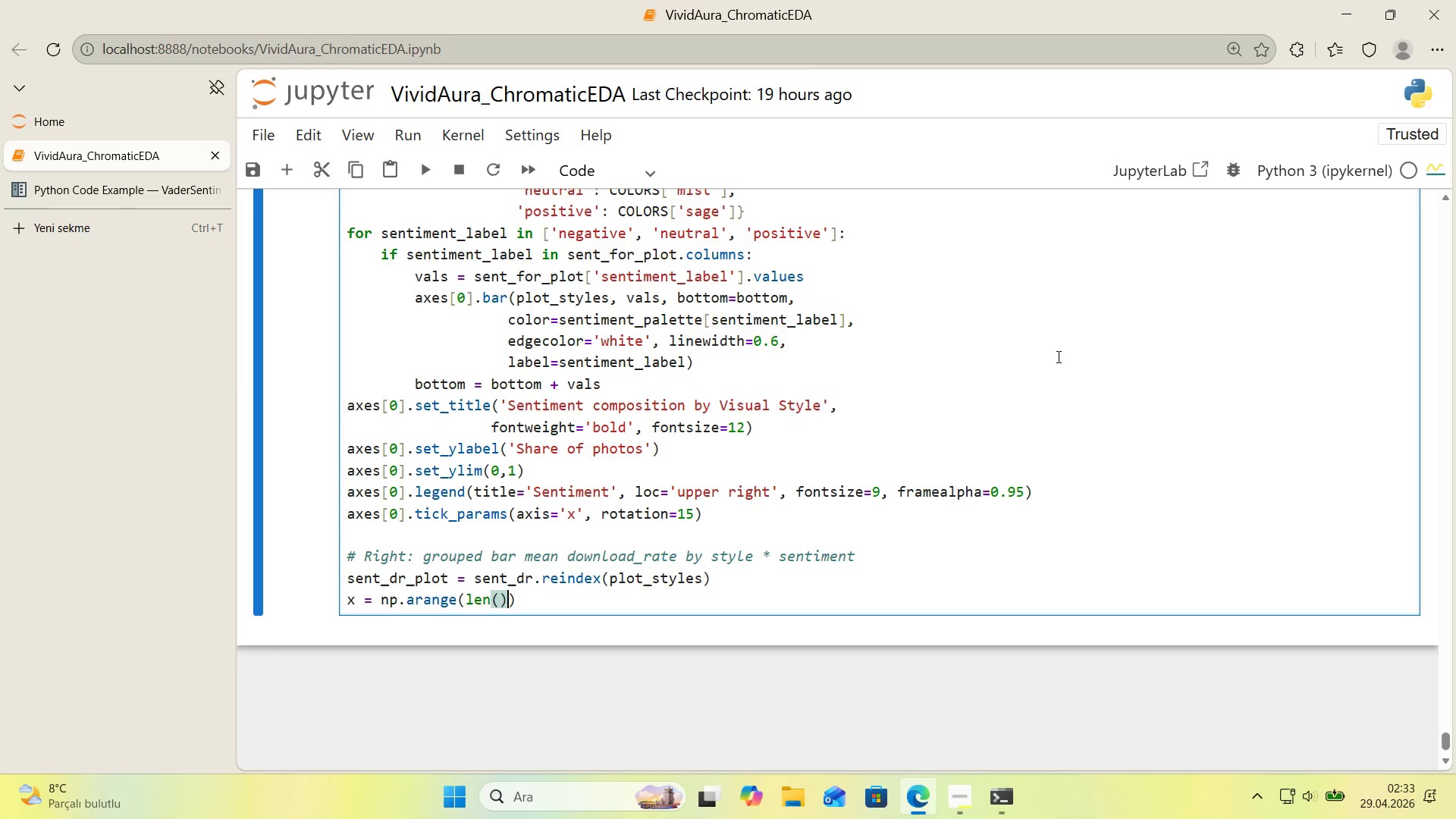 
key(ArrowLeft)
 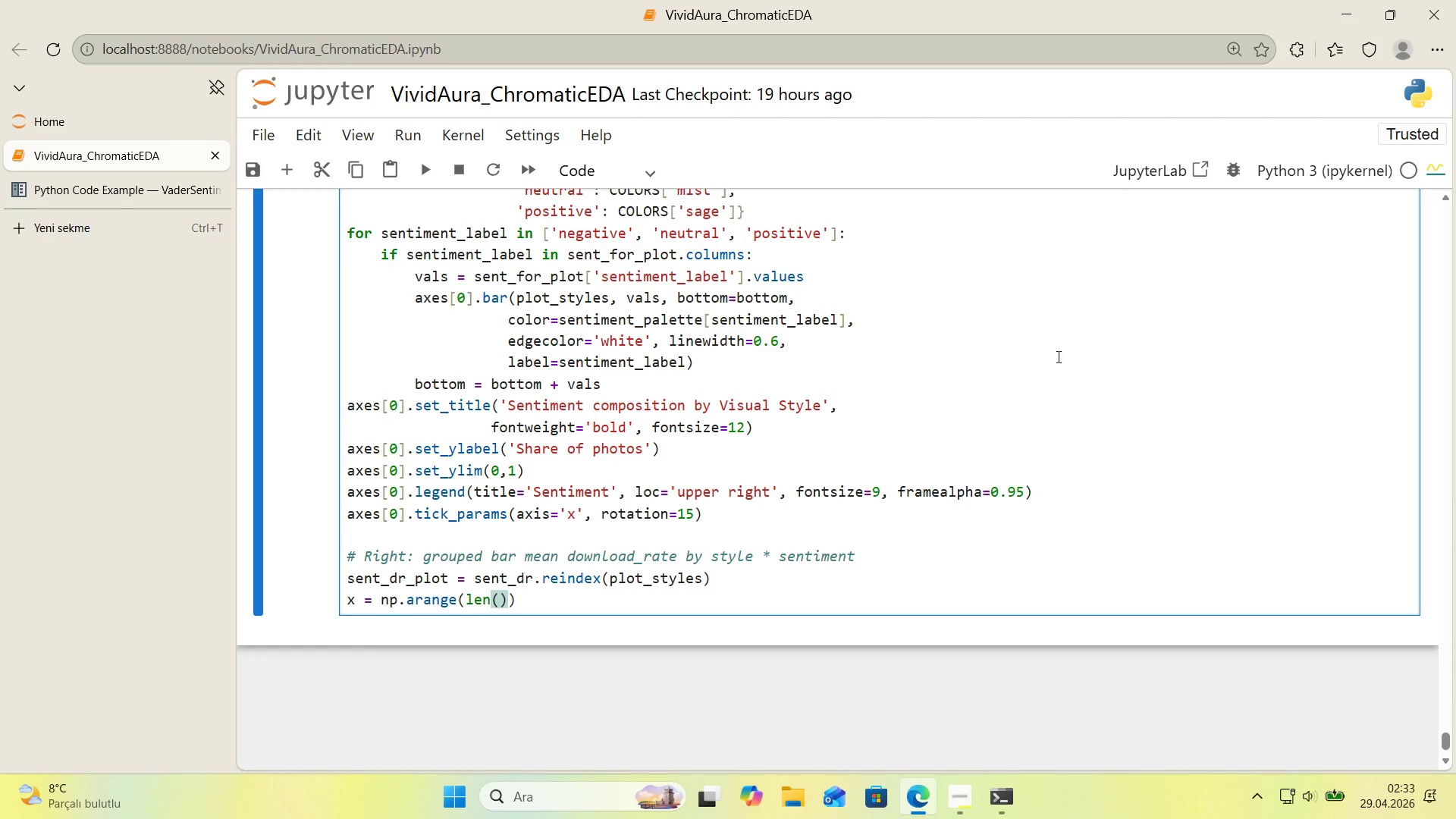 
type(plot_styles)
 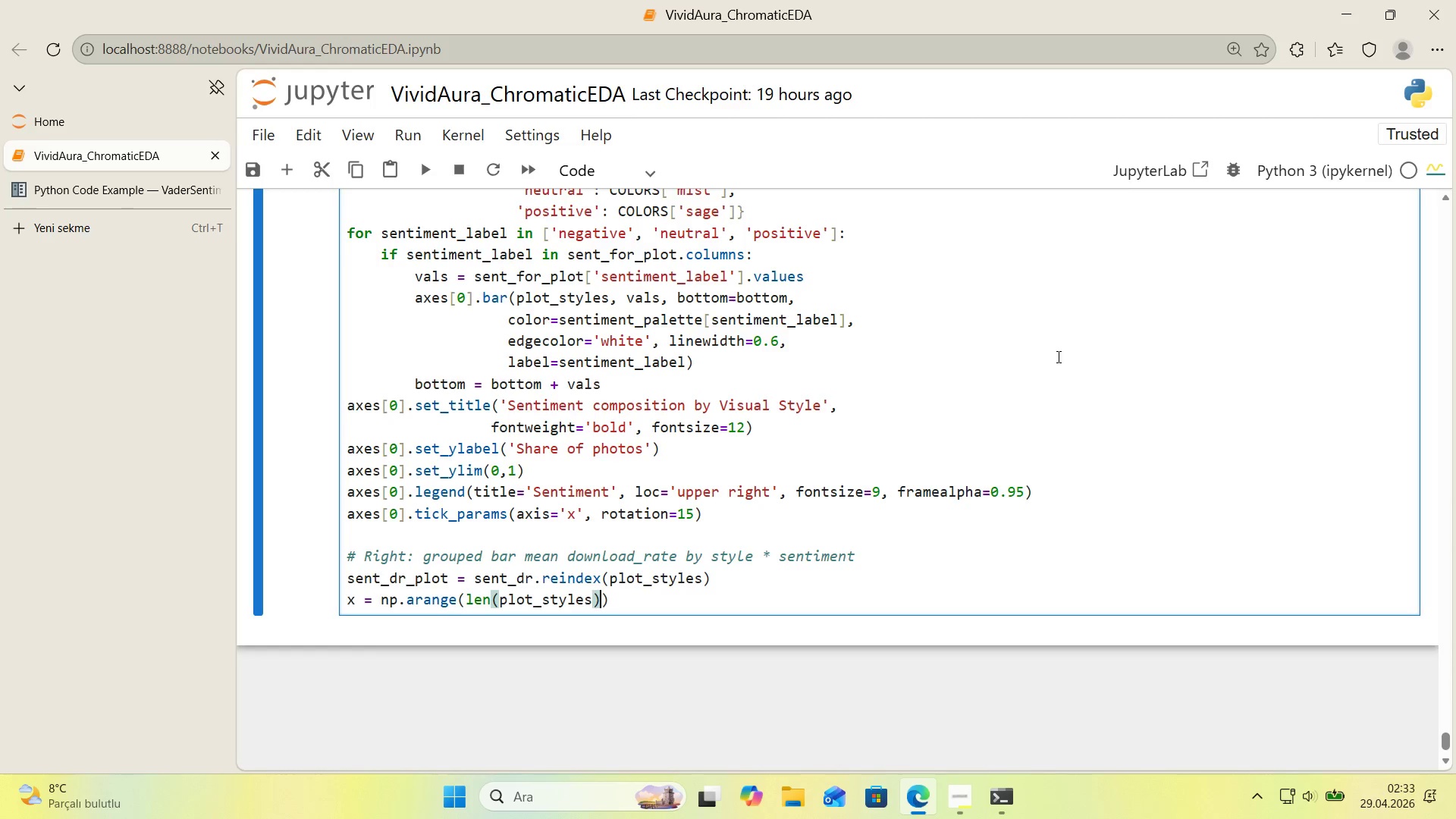 
key(ArrowRight)
 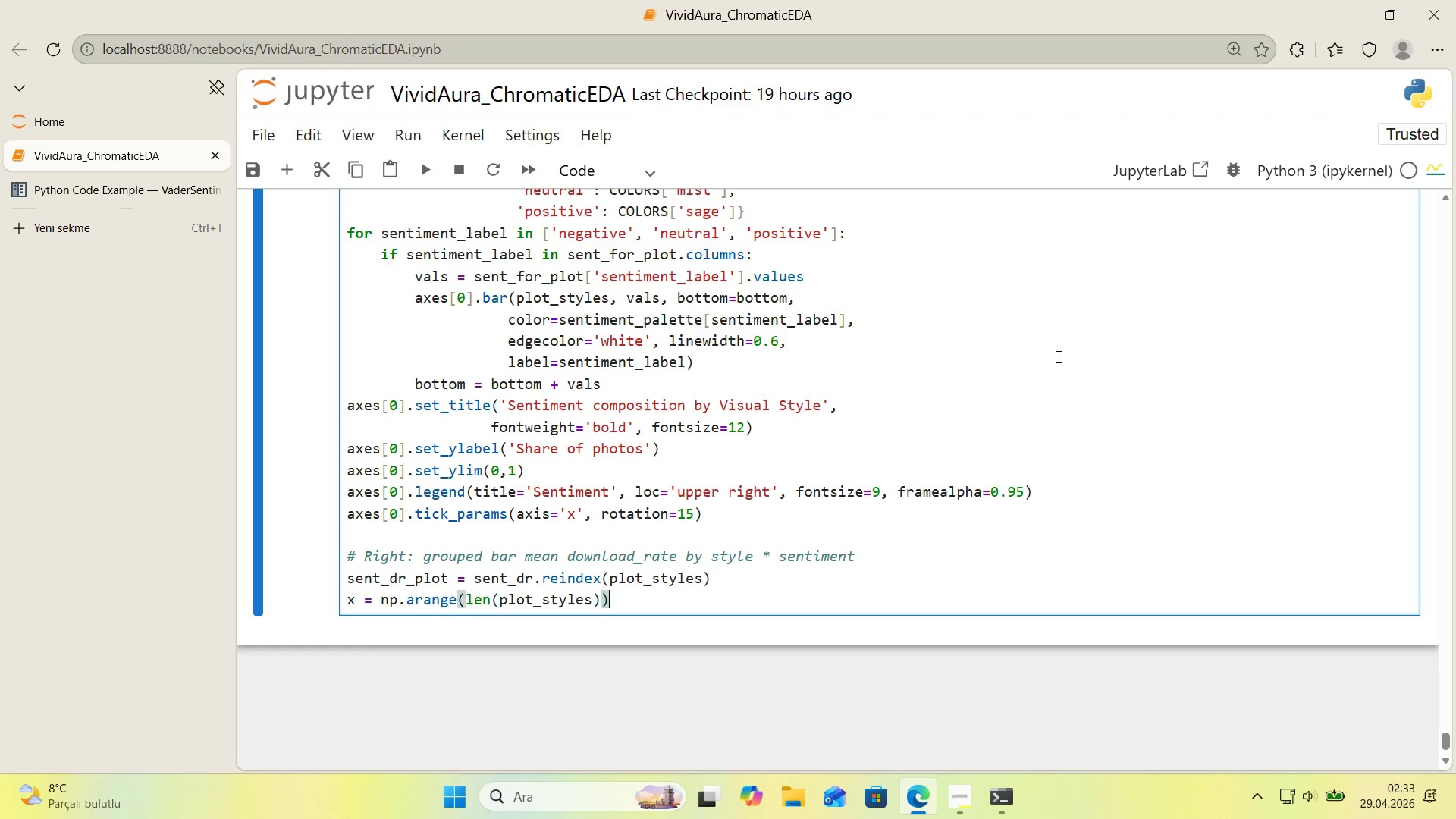 
key(ArrowRight)
 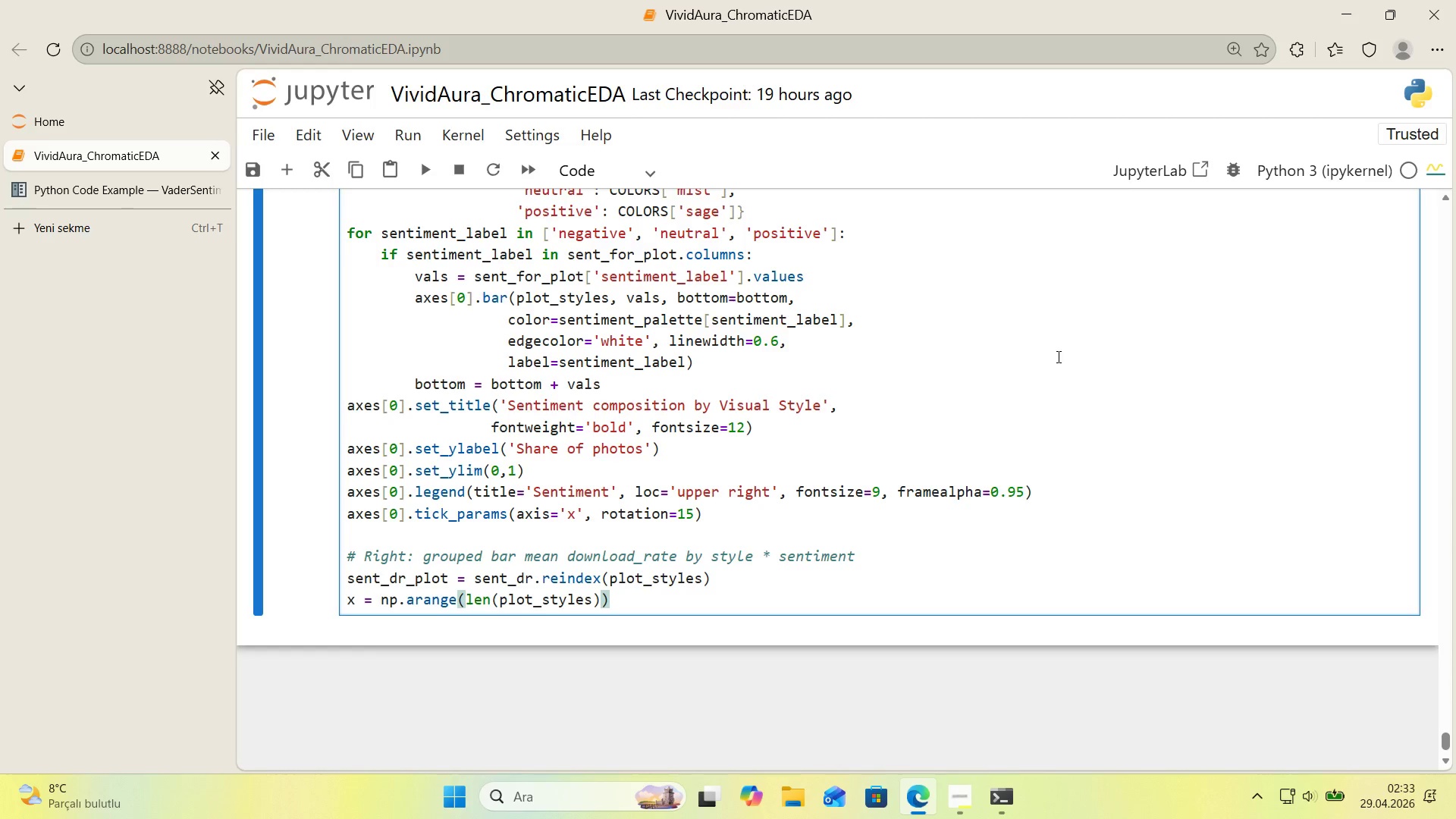 
key(Enter)
 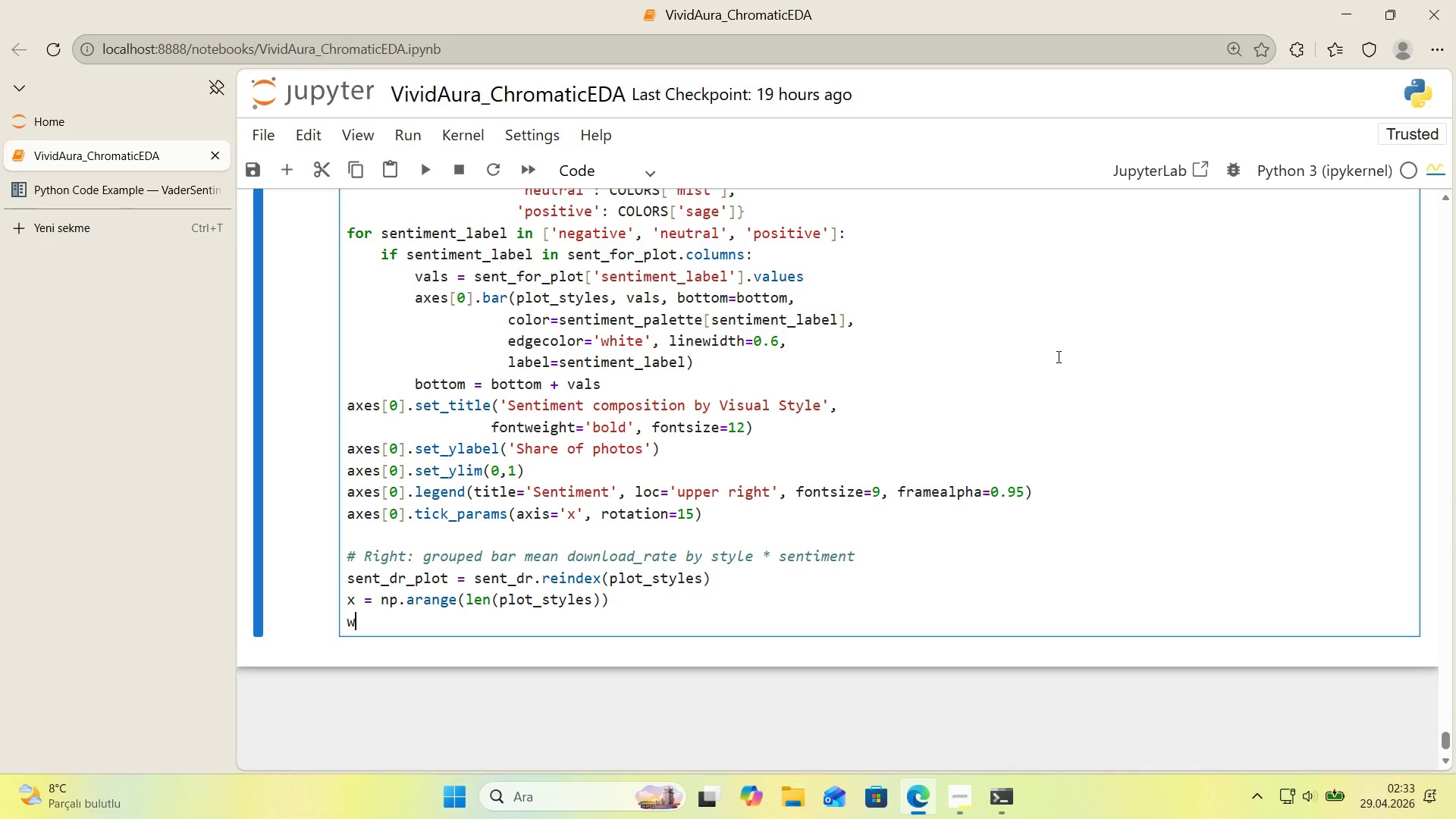 
type(w'dth) 0.27)
 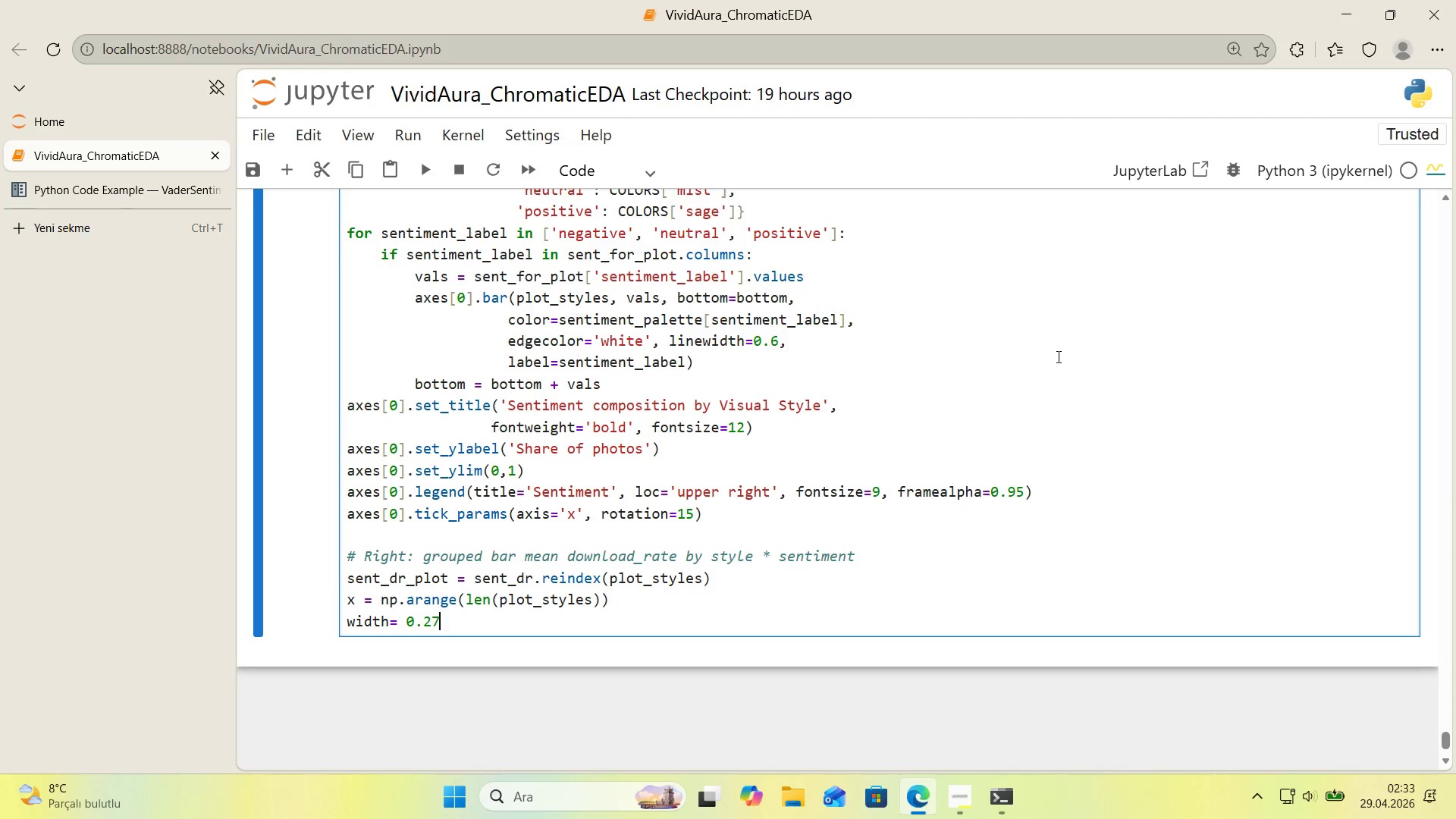 
key(Enter)
 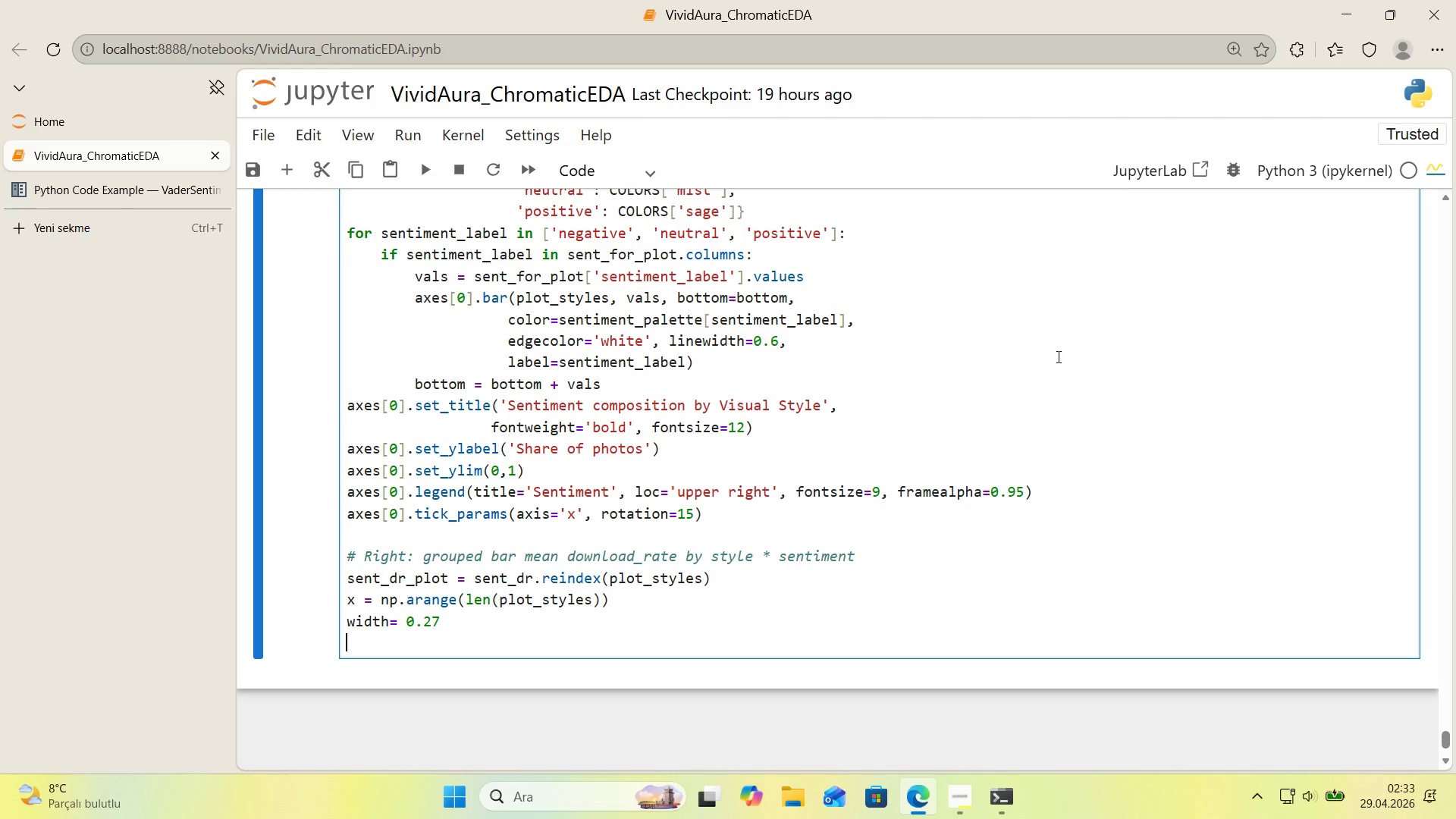 
wait(6.92)
 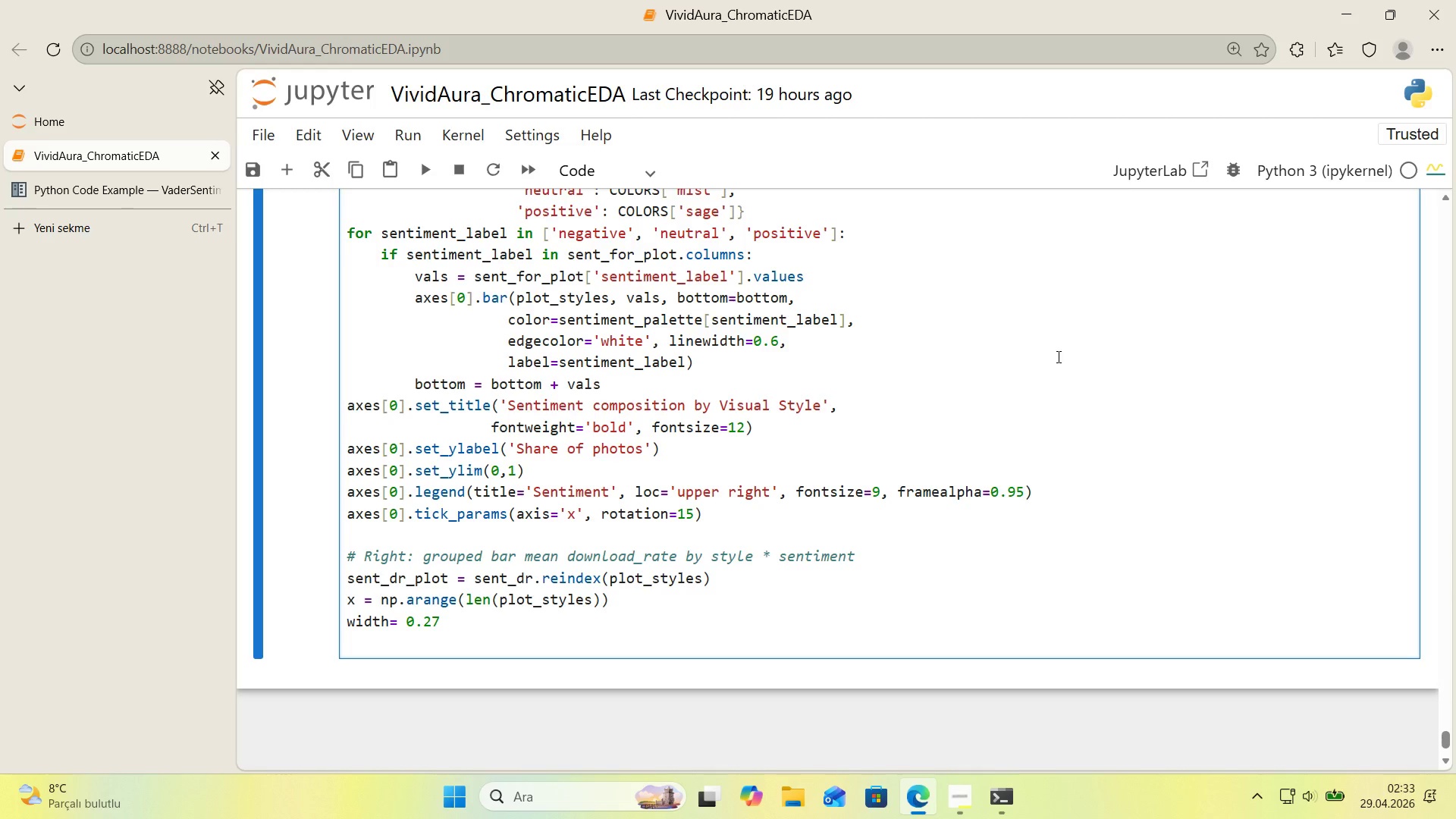 
scroll: coordinate [1025, 365], scroll_direction: down, amount: 1.0
 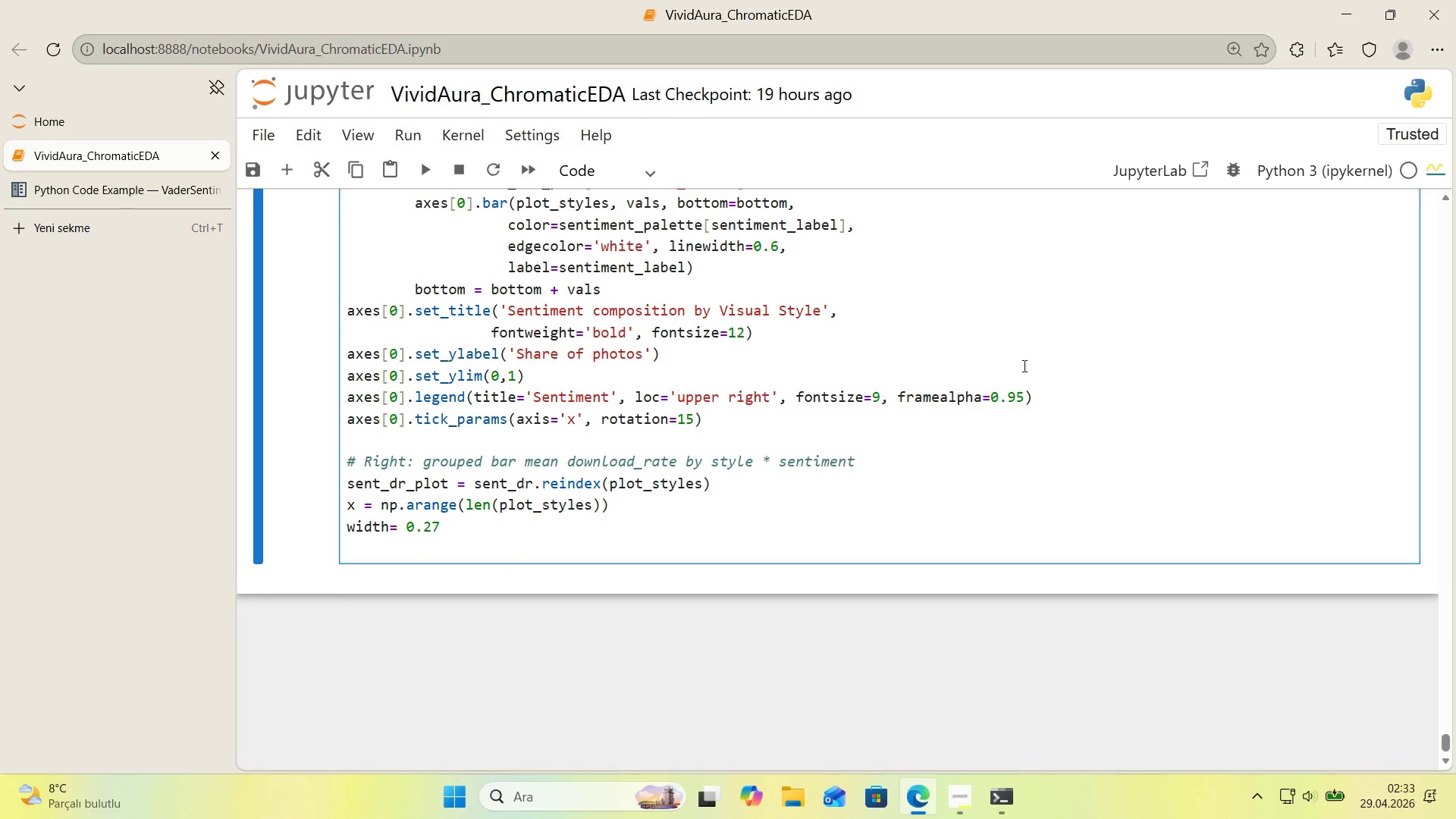 
type(for ', sent'ment_label 'n enumerae)
key(Backspace)
type(te*()
 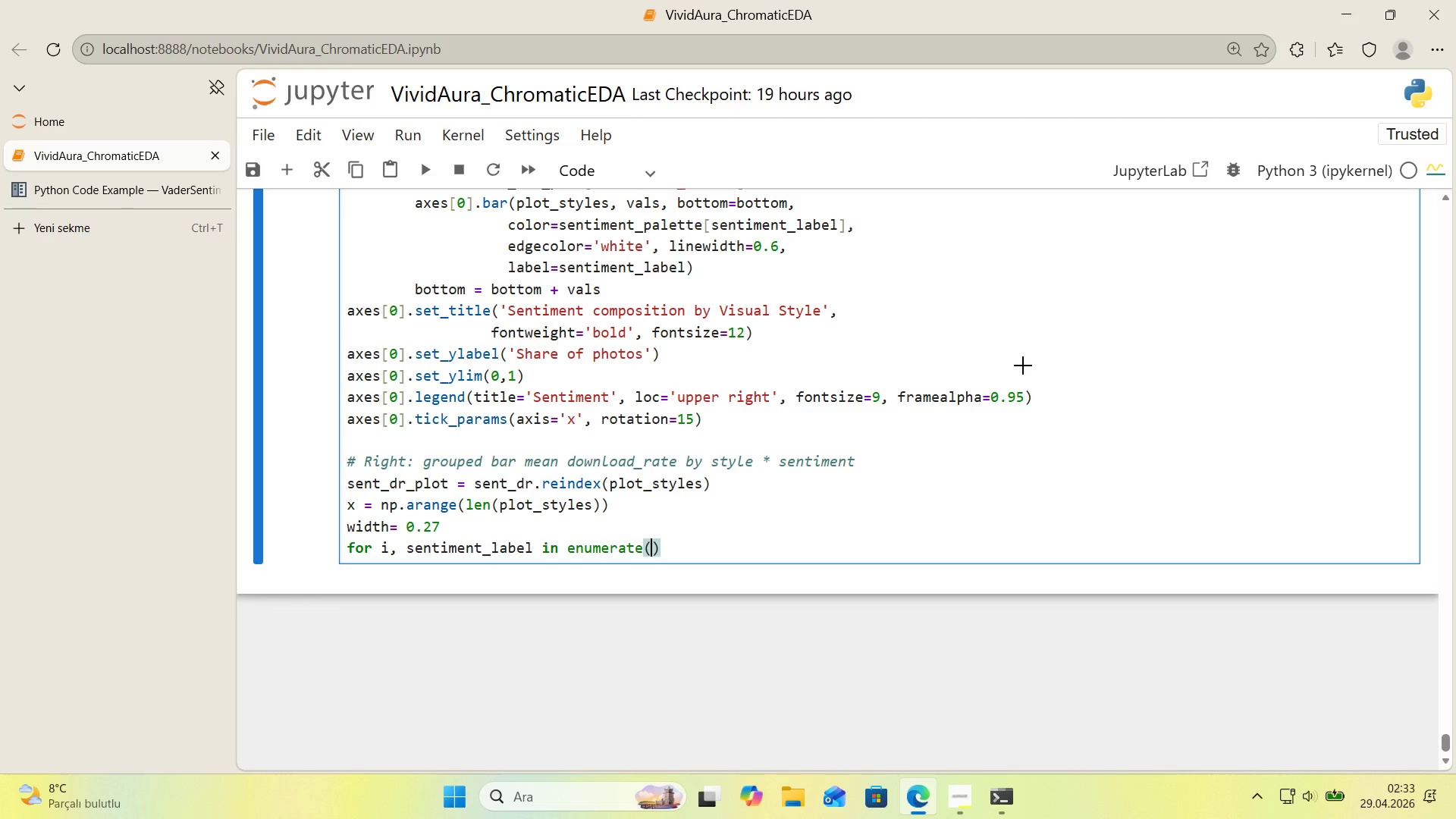 
 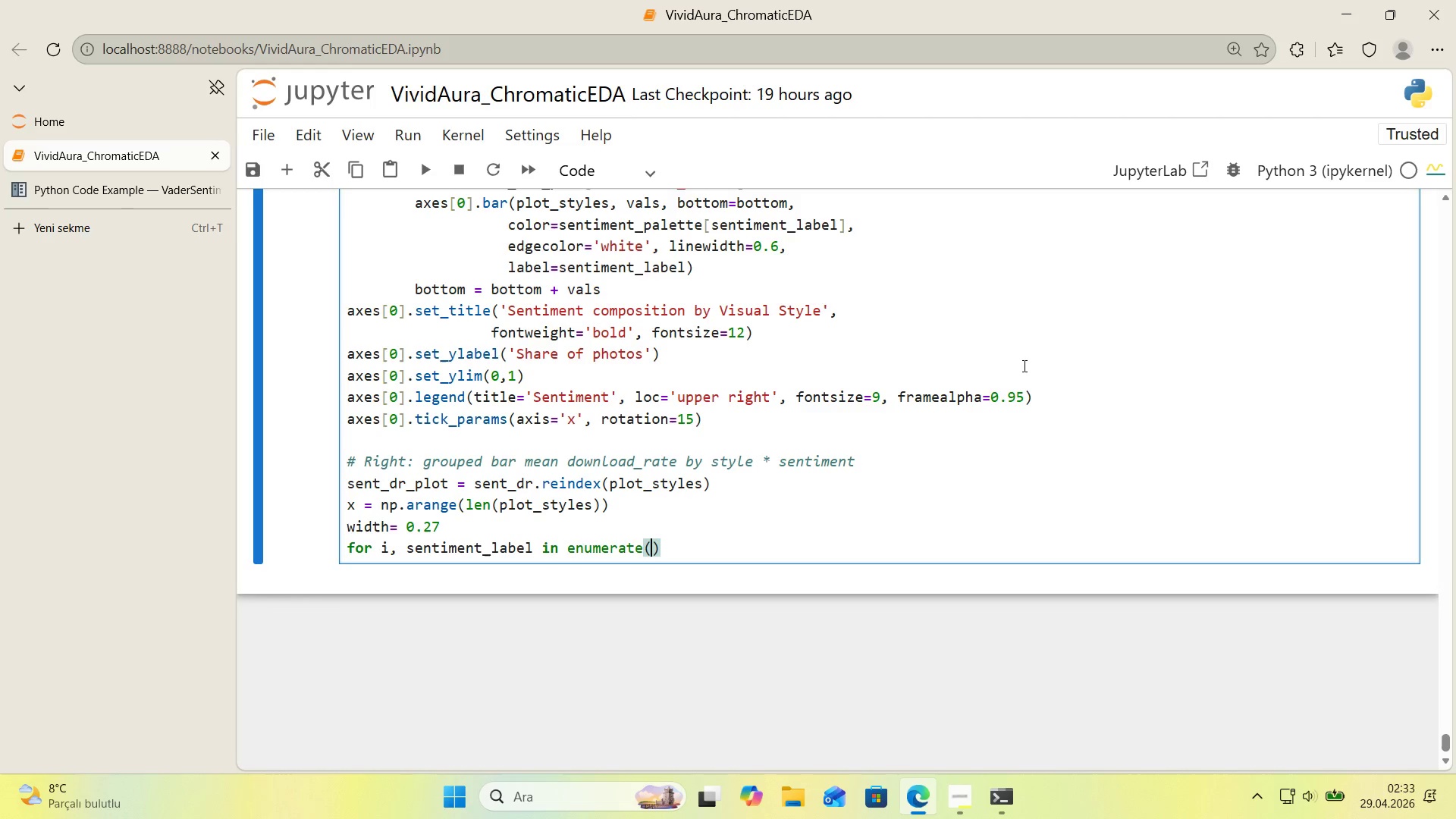 
key(ArrowLeft)
 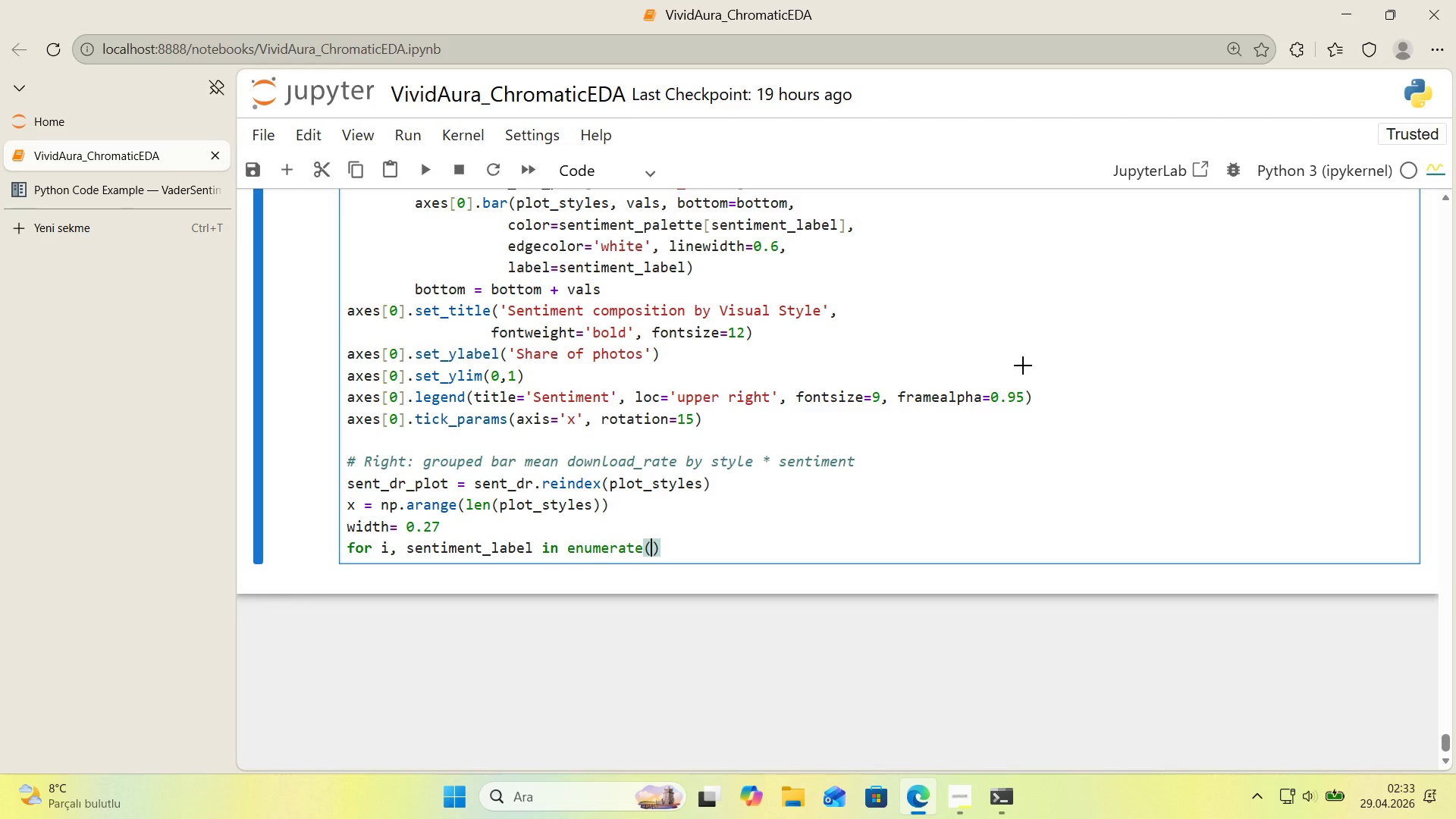 
key(Alt+Control+8)
 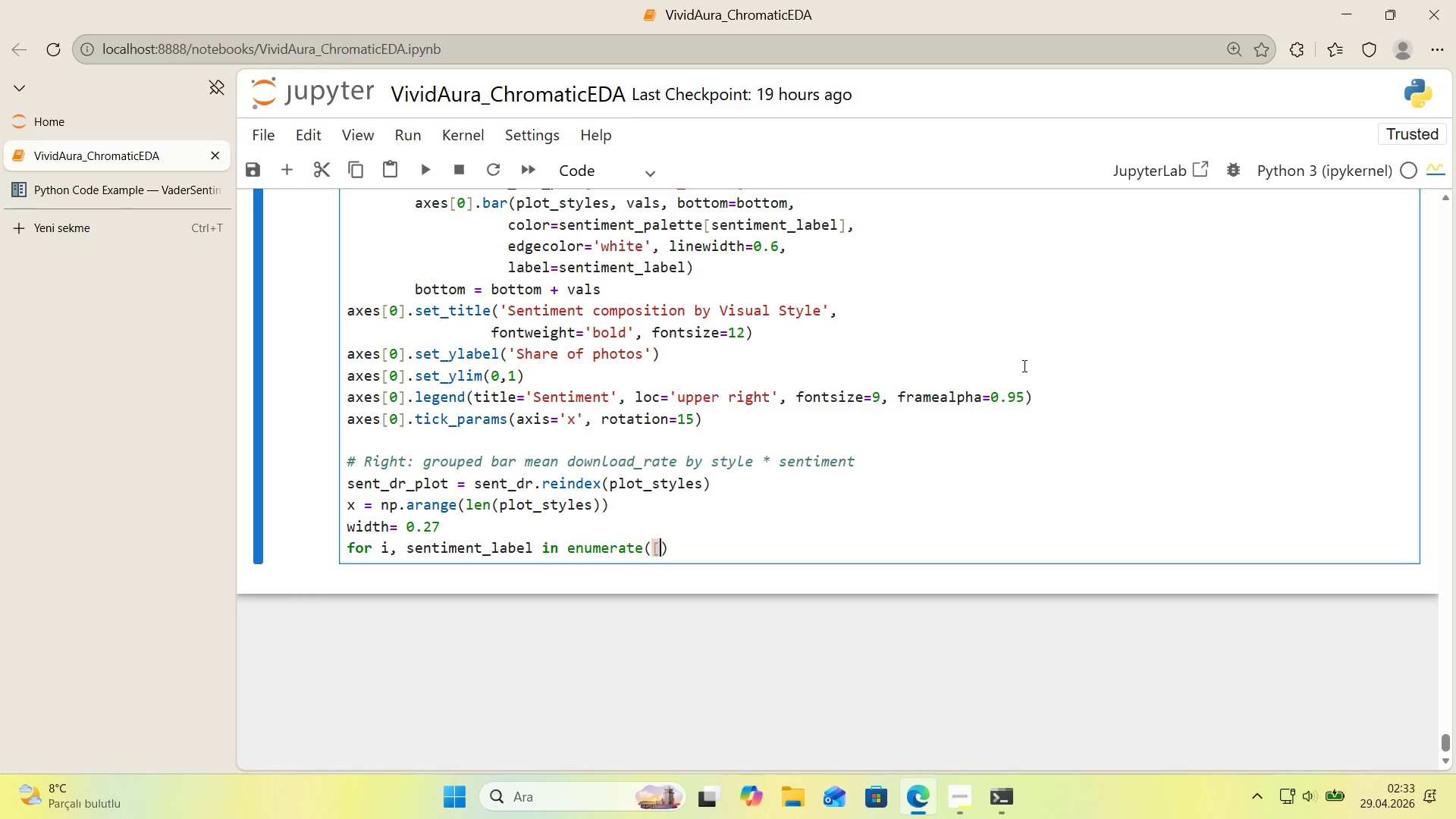 
key(Alt+Control+9)
 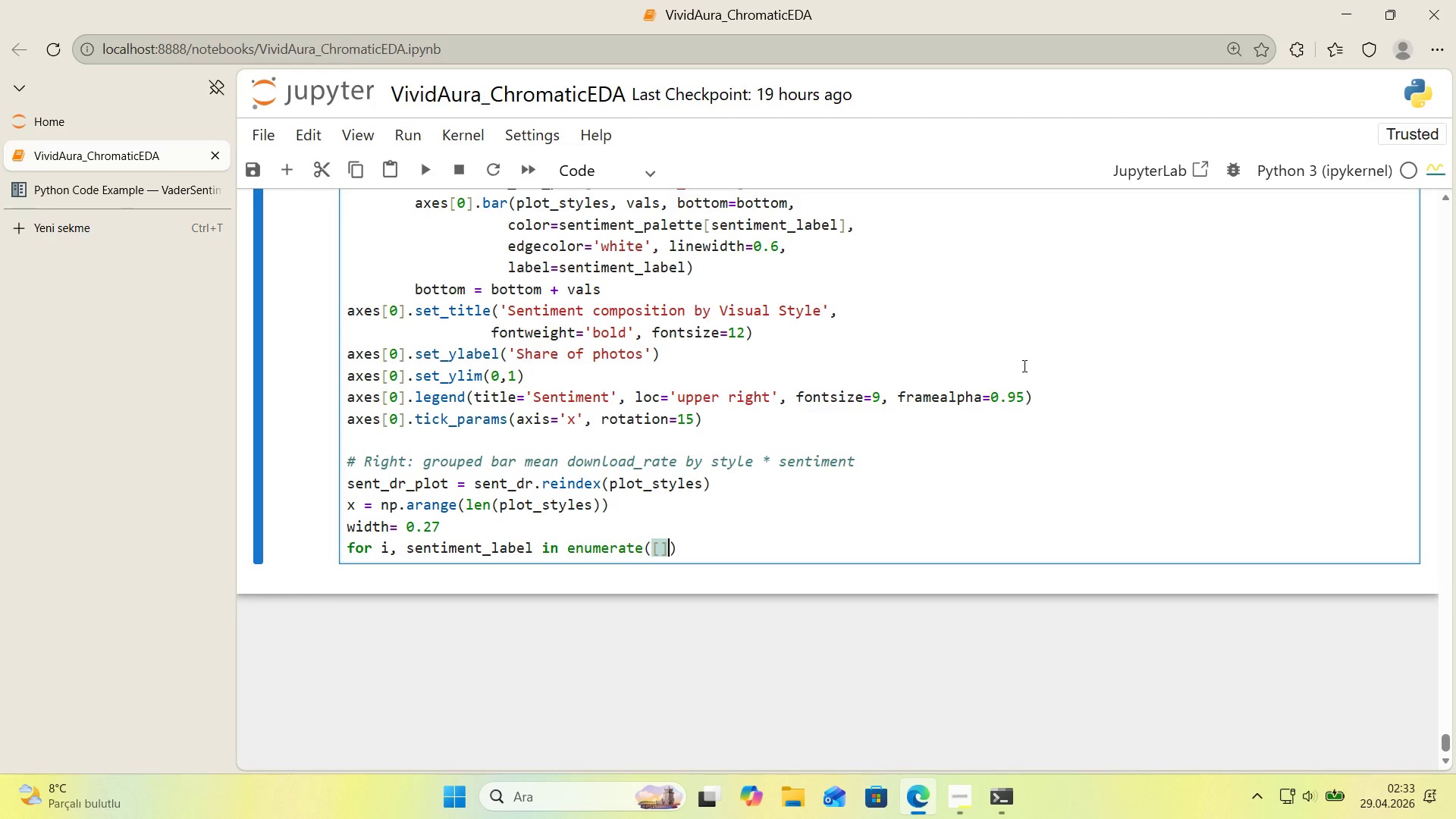 
key(ArrowLeft)
 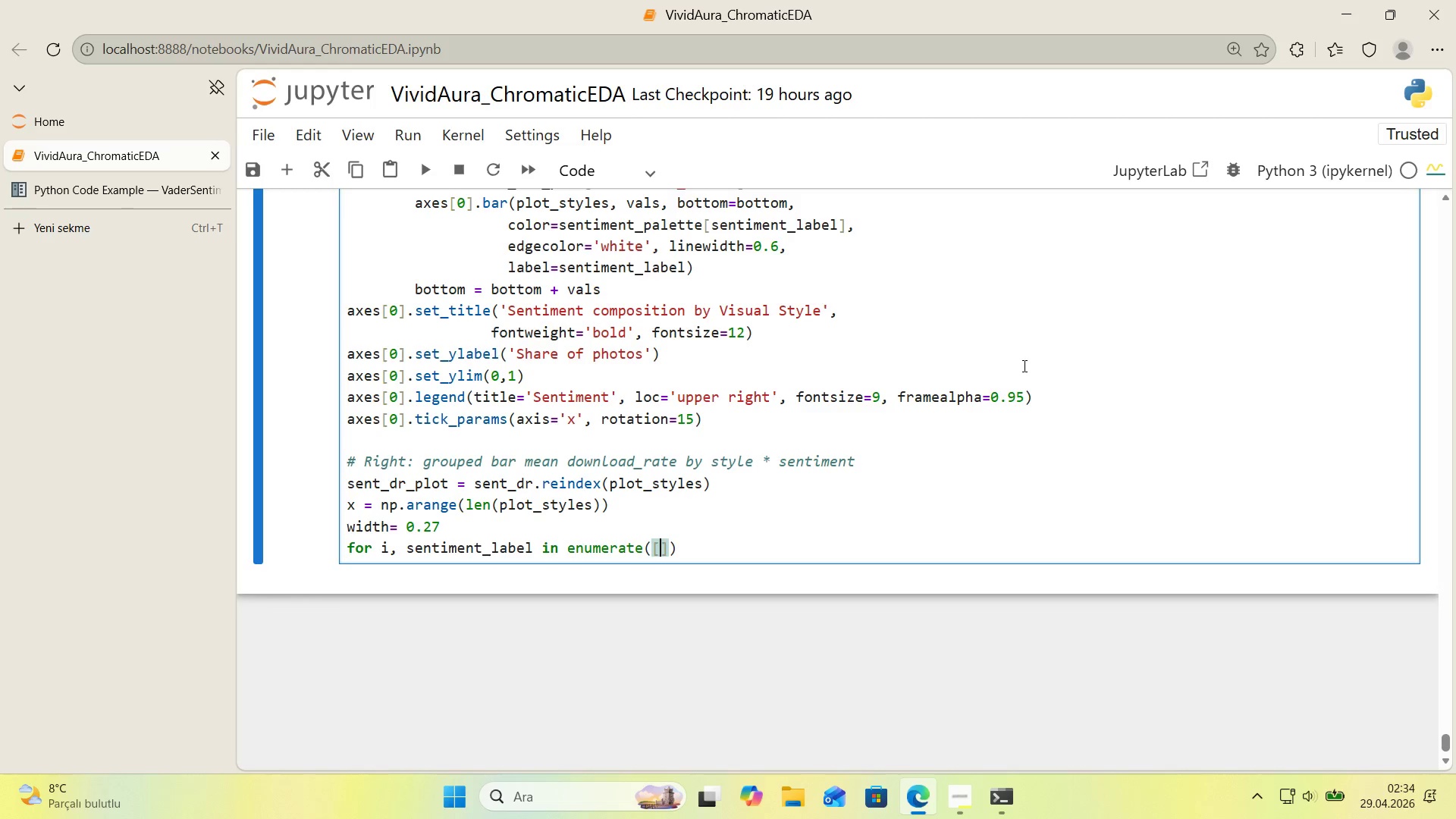 
type(@@)
 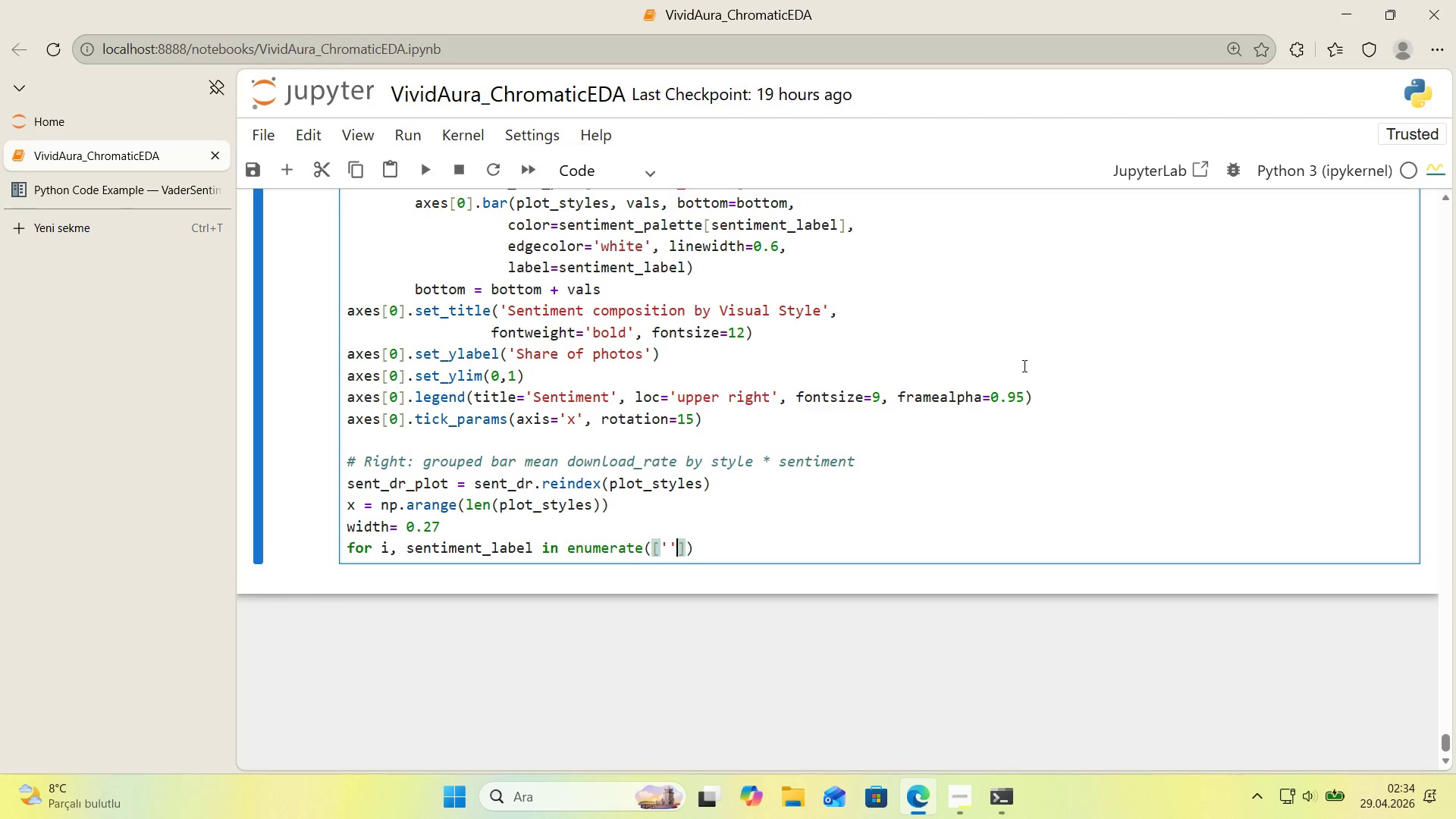 
key(ArrowLeft)
 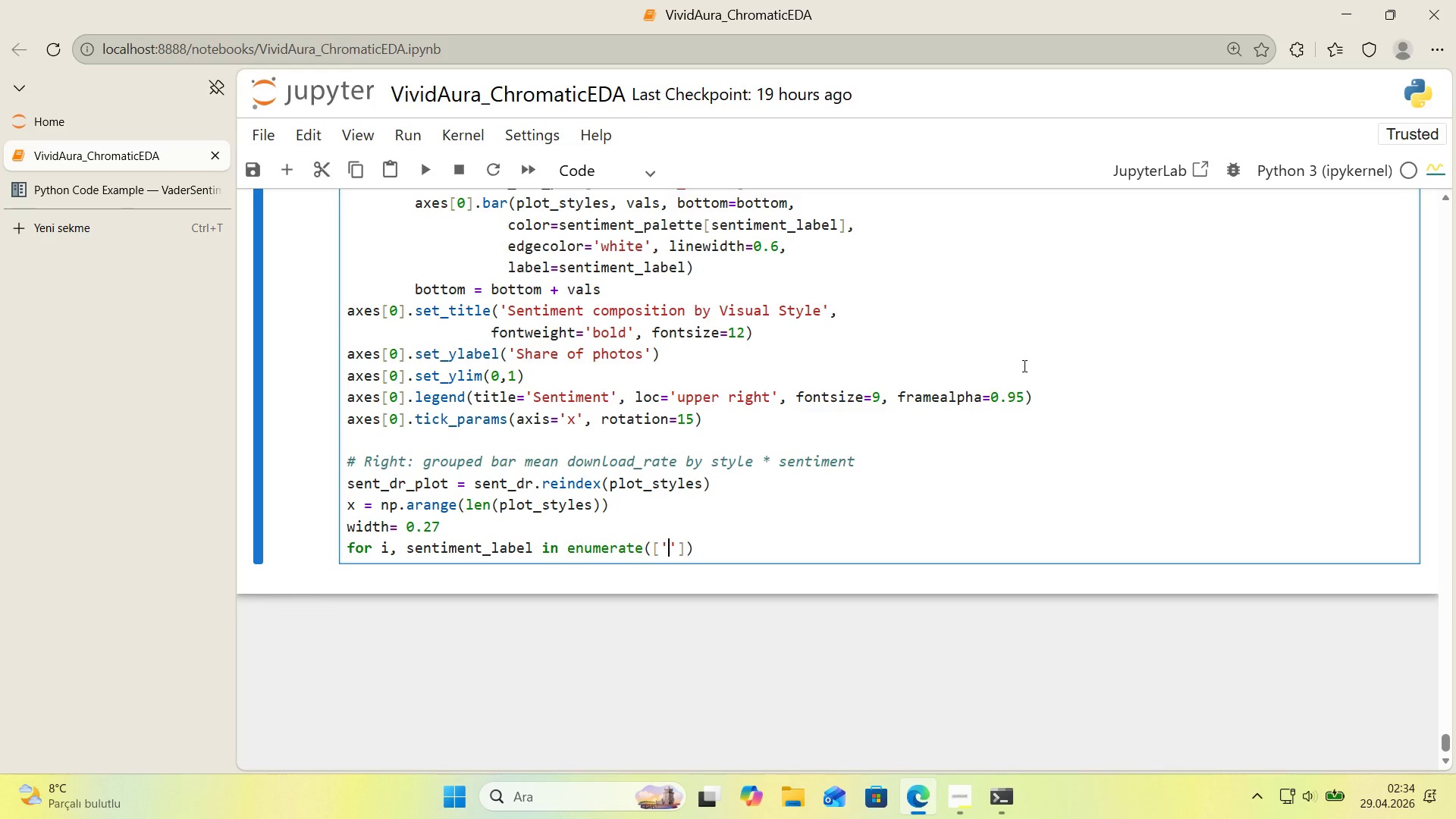 
type(negat've)
 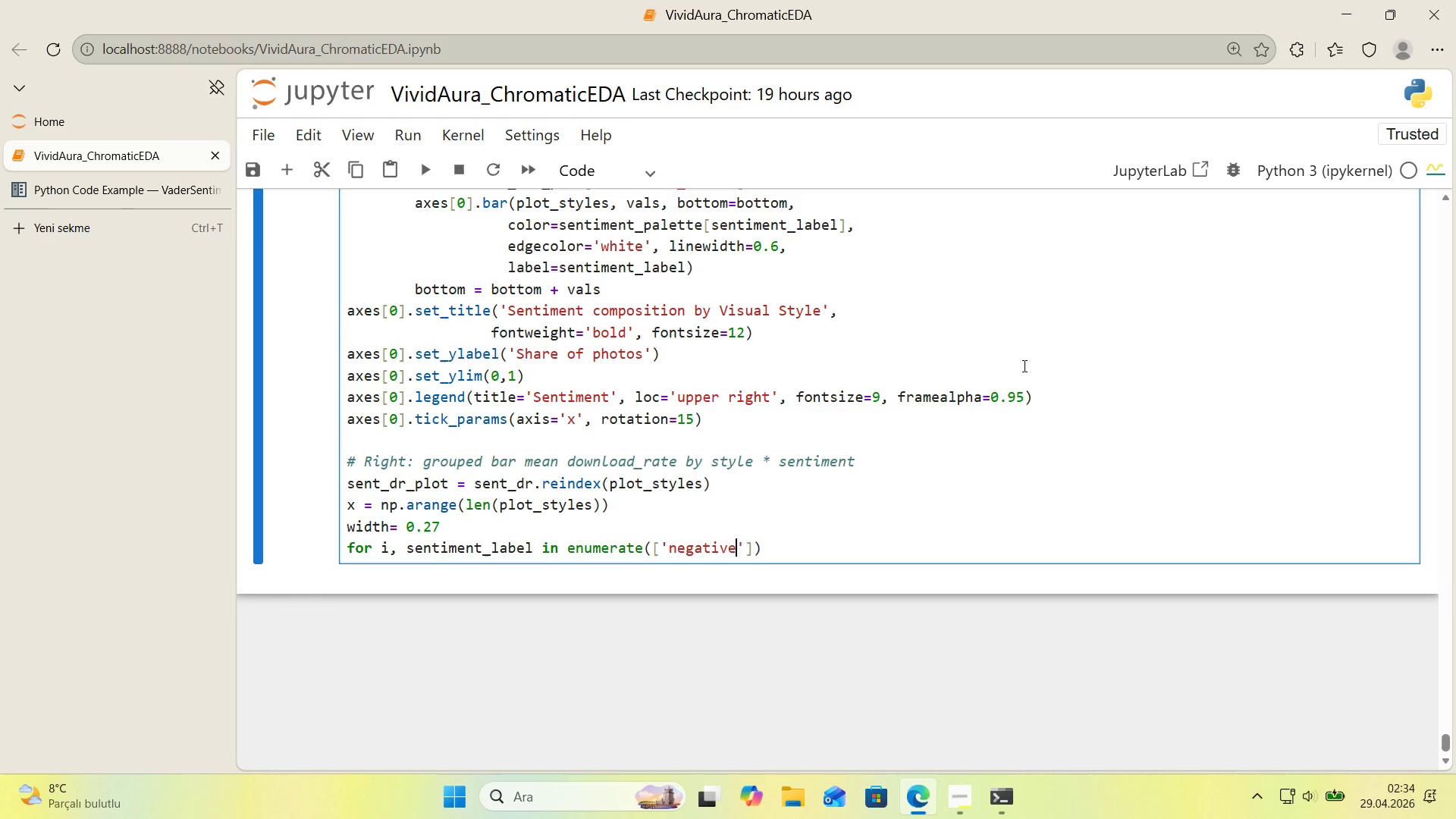 
key(ArrowRight)
 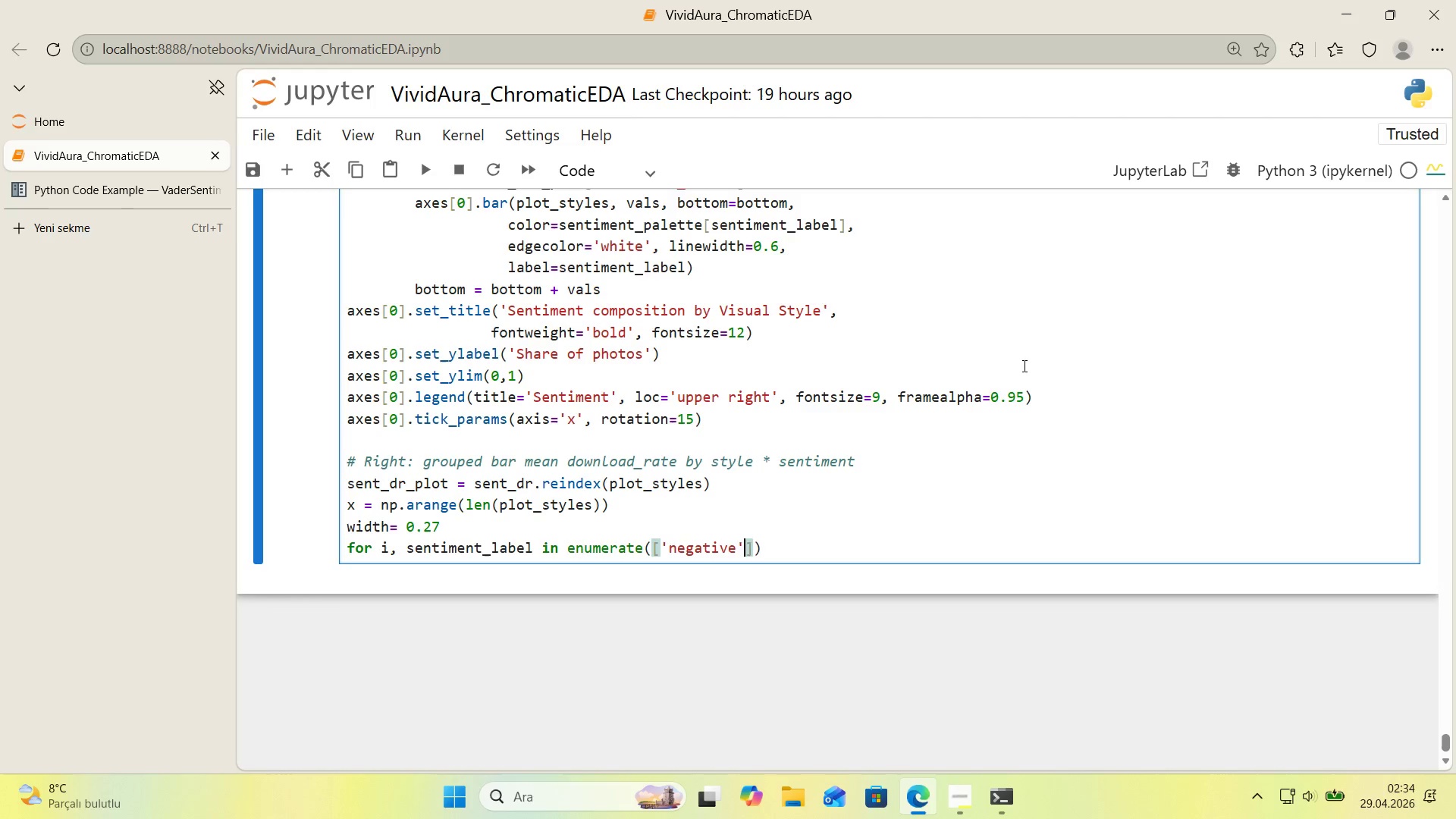 
type(, @@)
 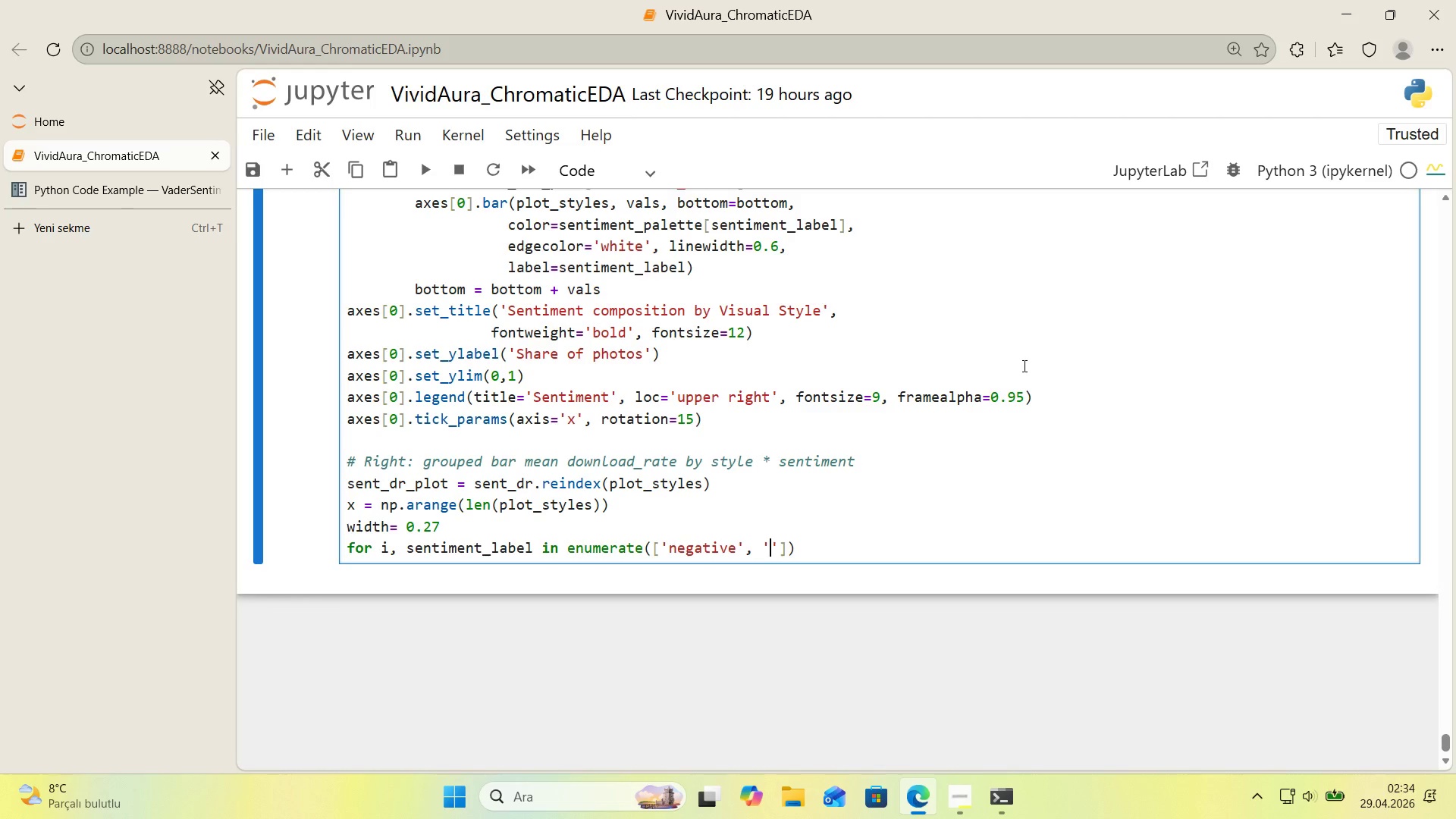 
 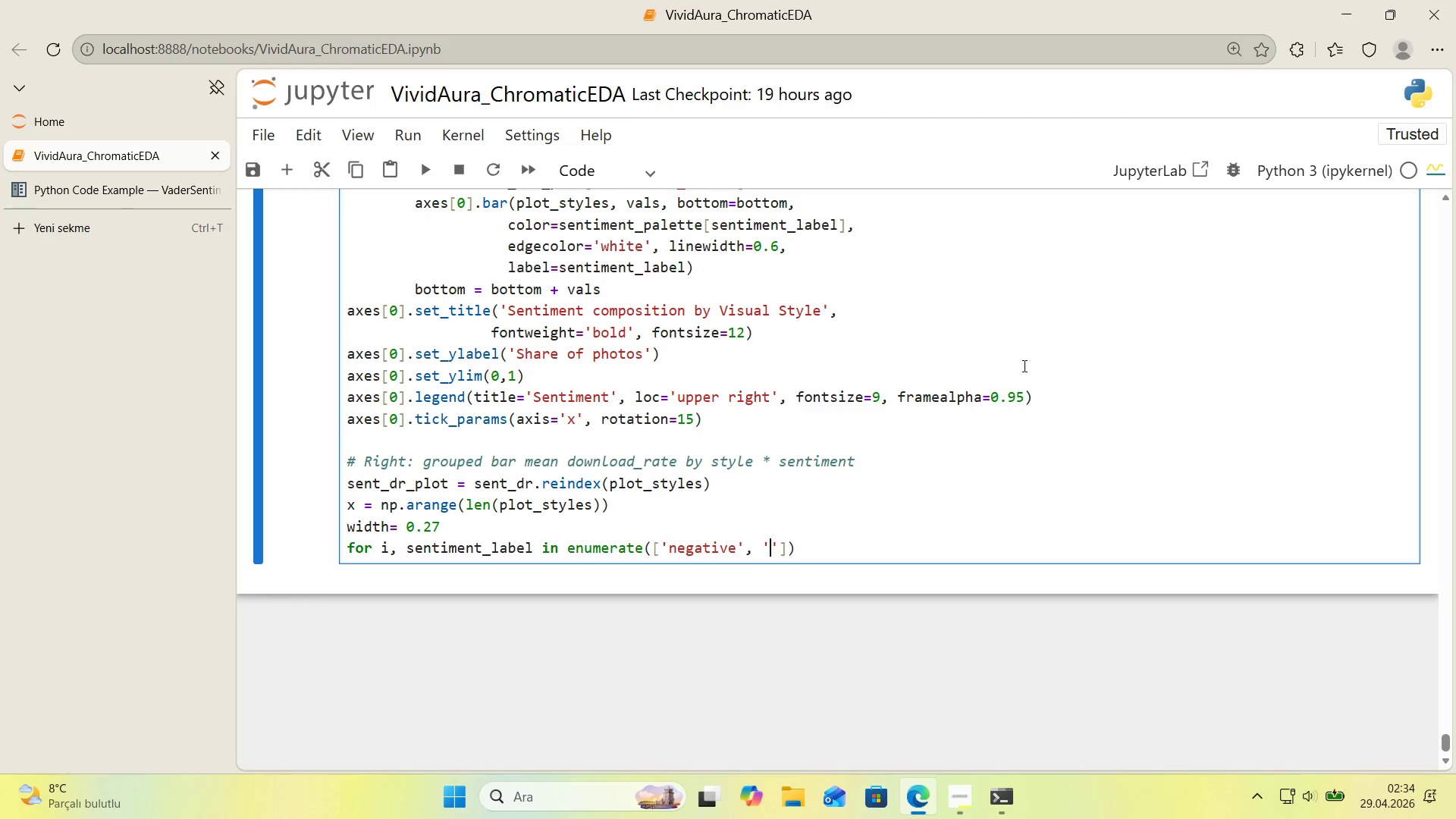 
key(ArrowLeft)
 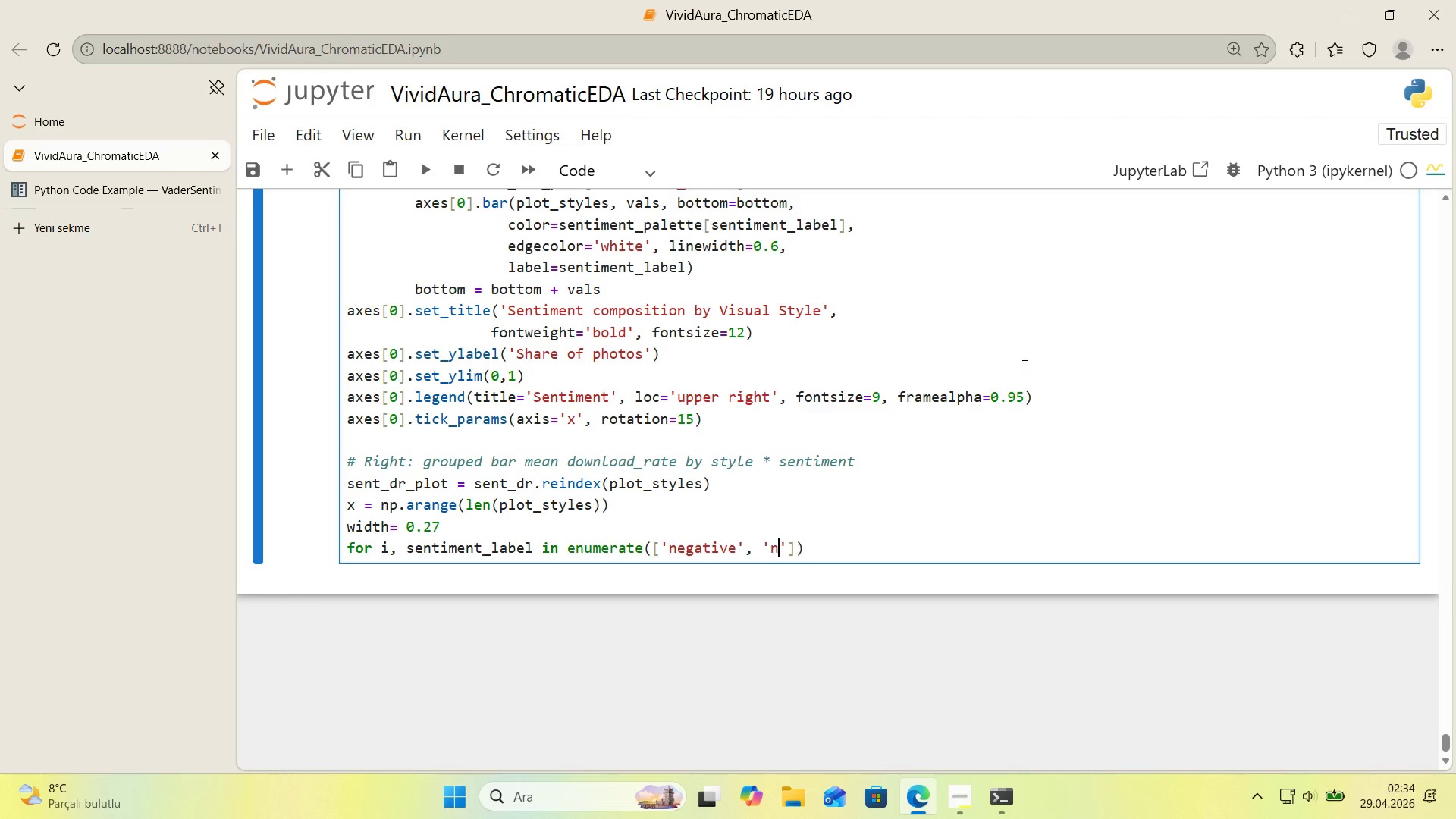 
type(neutral)
 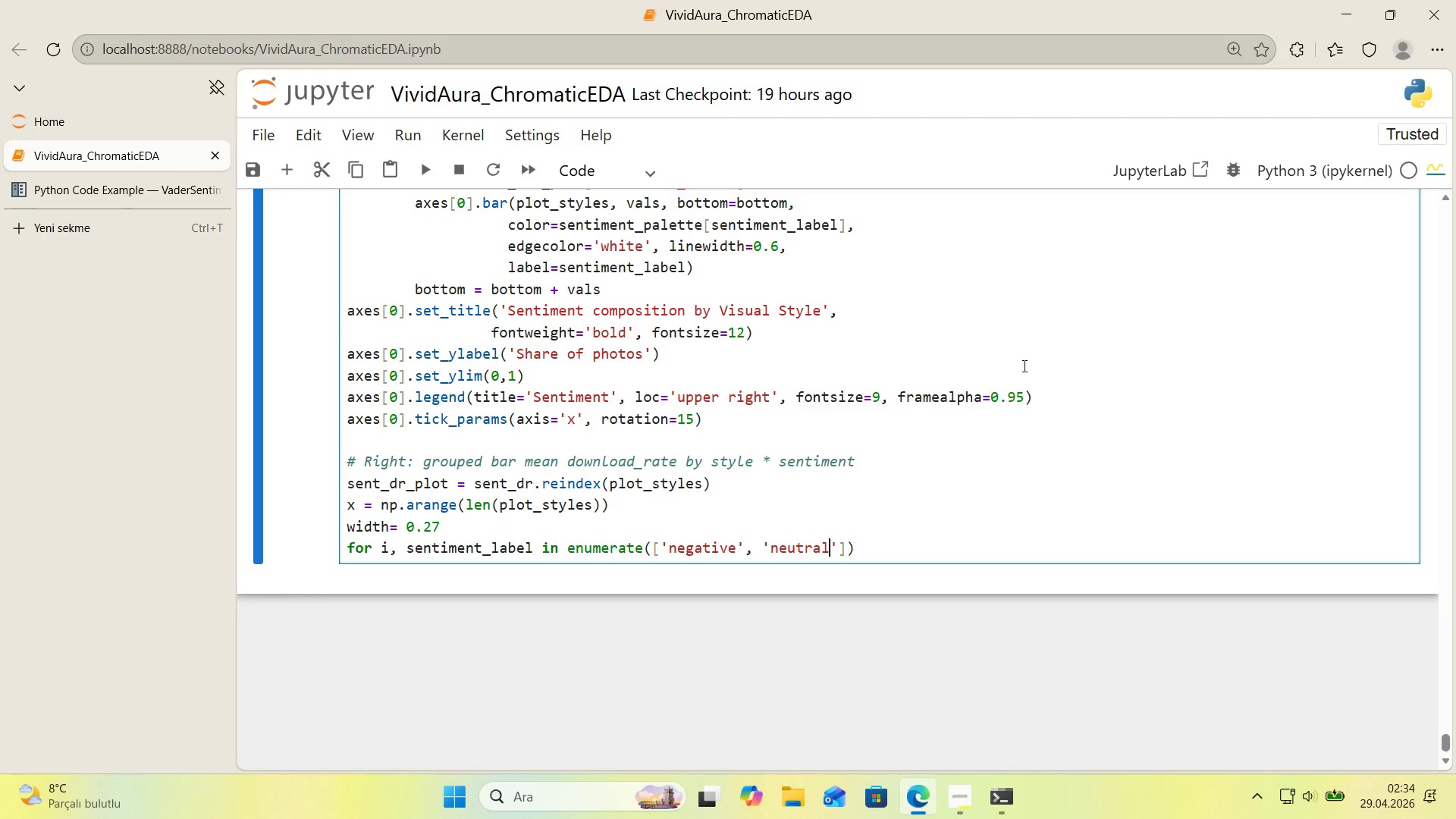 
key(ArrowRight)
 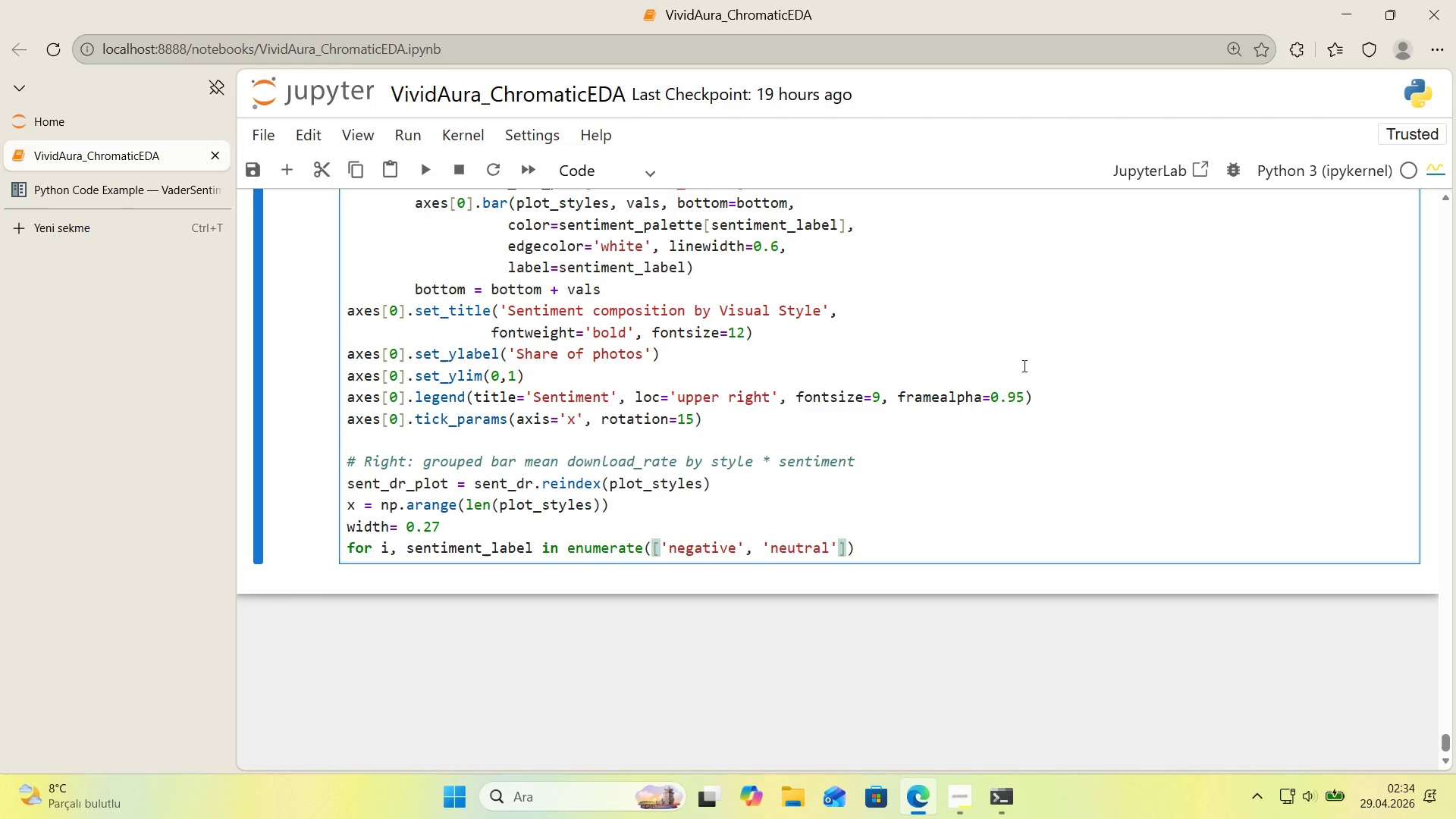 
type(, @@)
 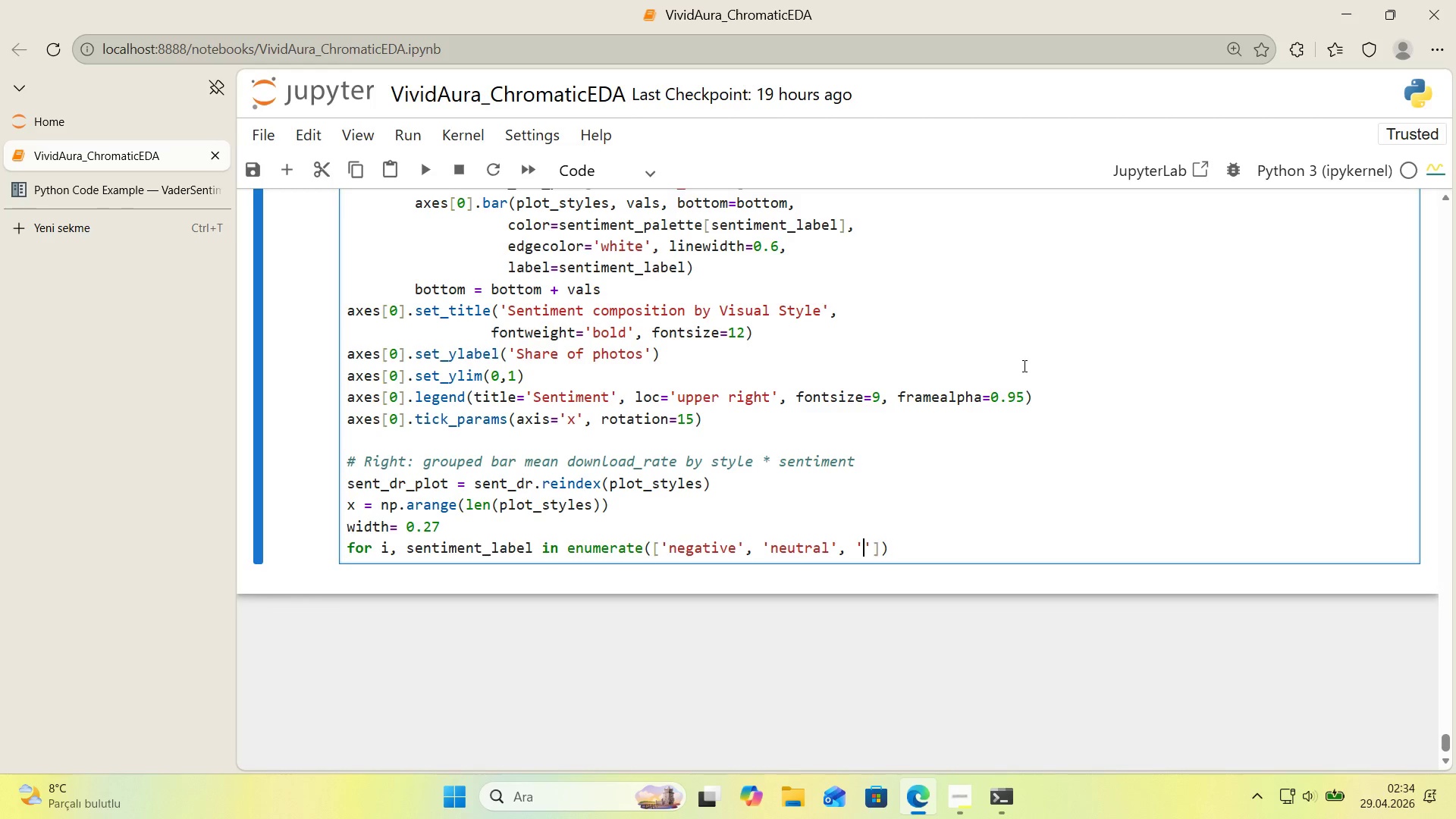 
 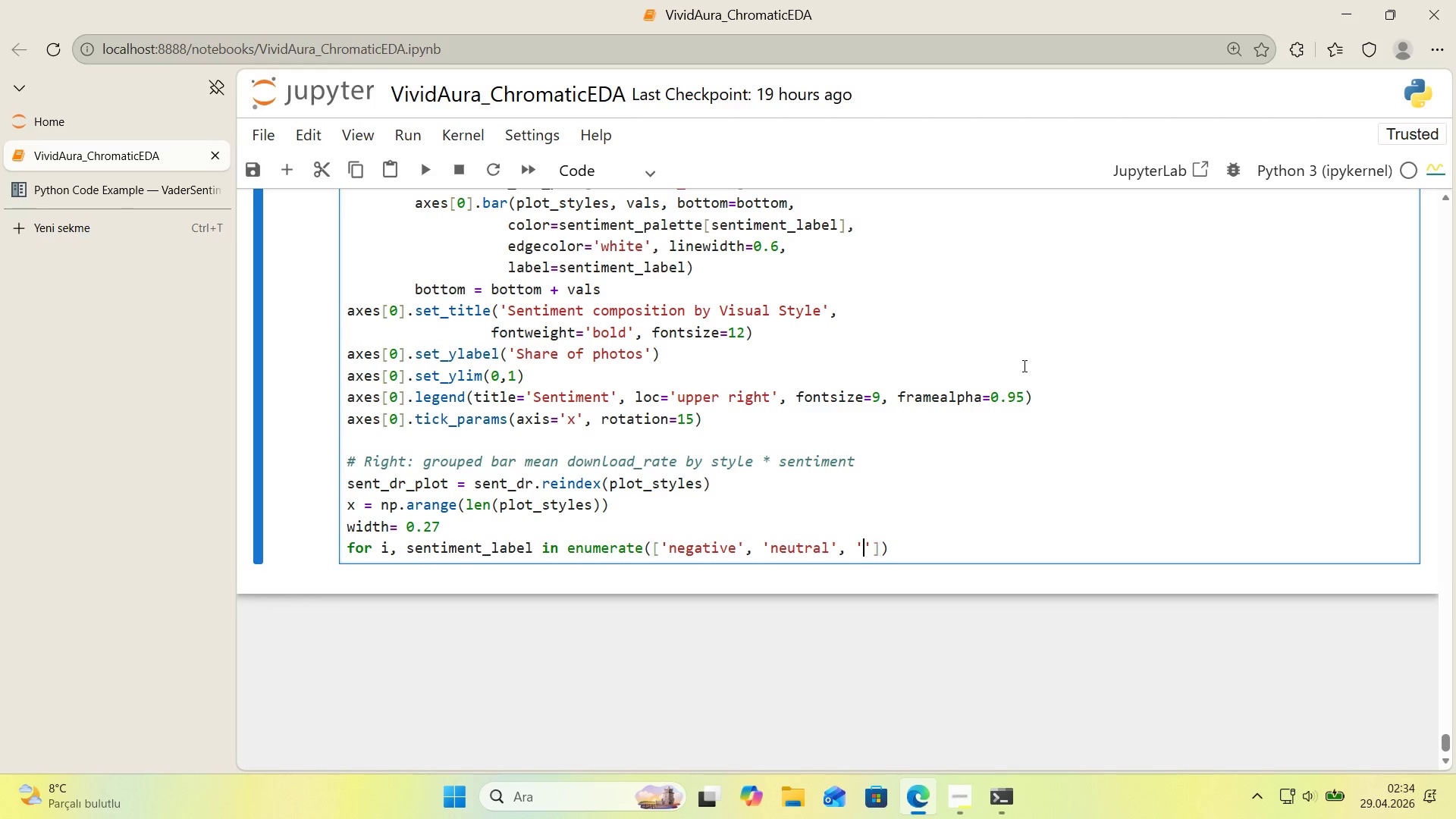 
key(ArrowLeft)
 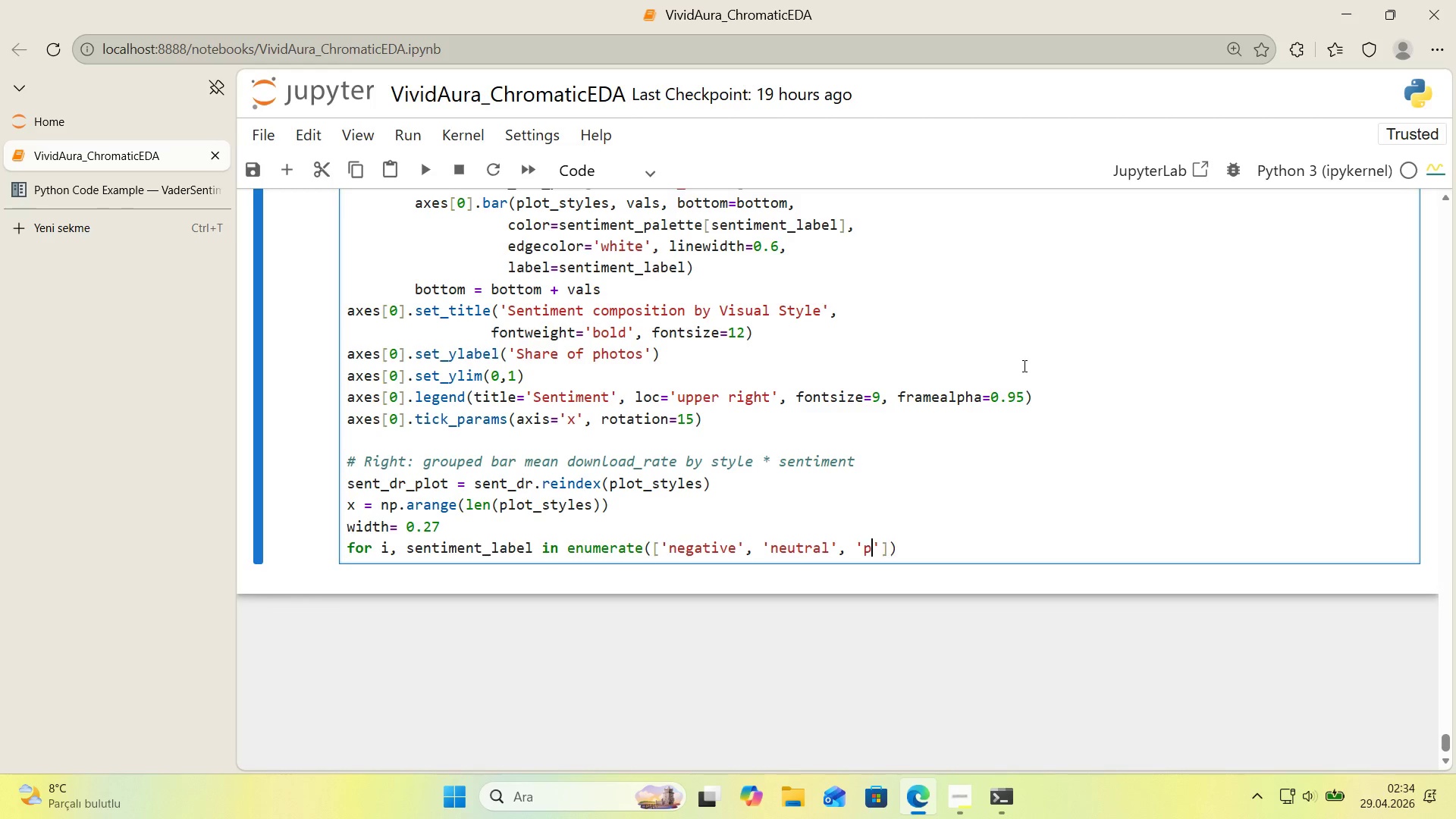 
type(pos't've)
 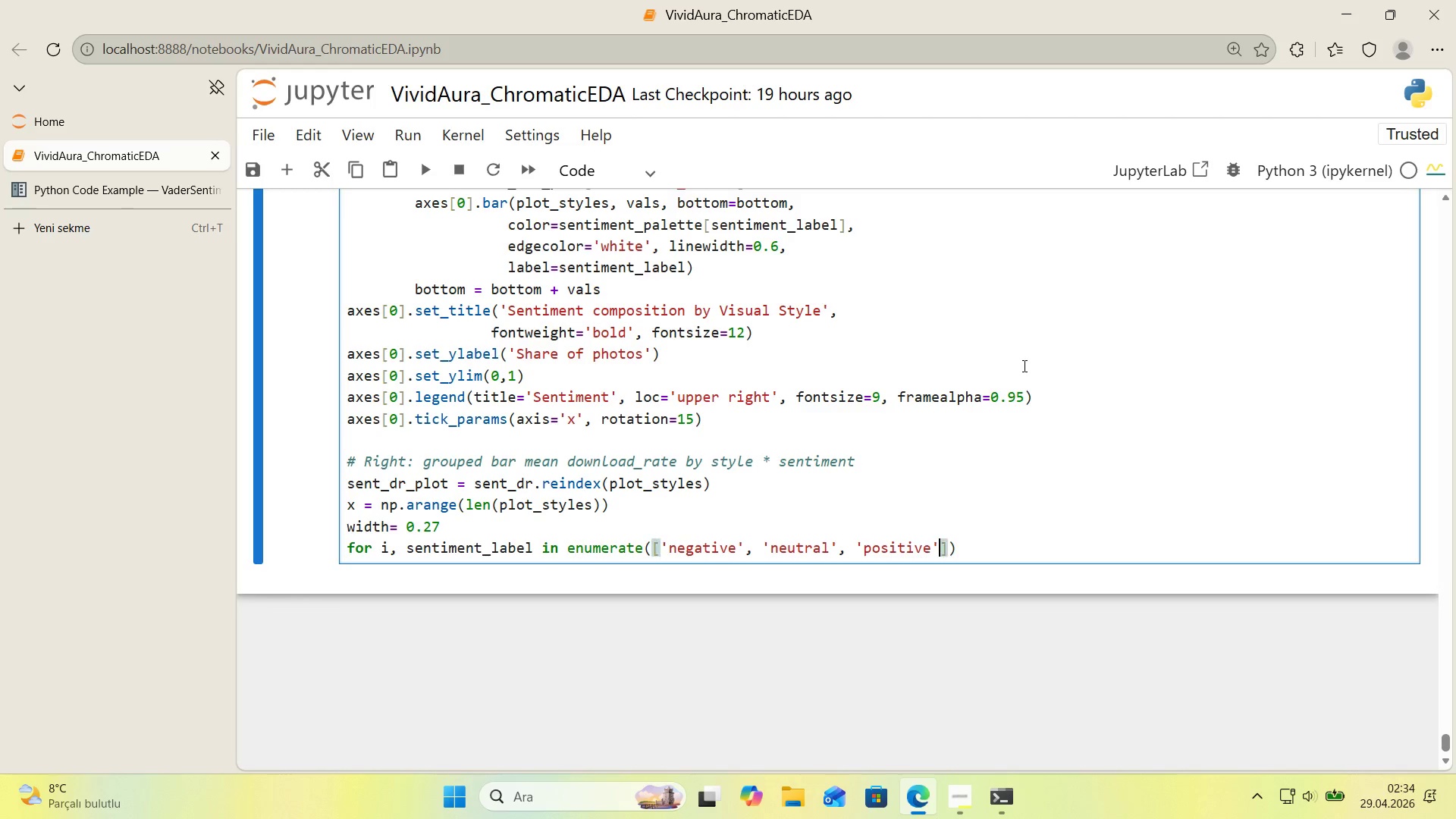 
key(ArrowRight)
 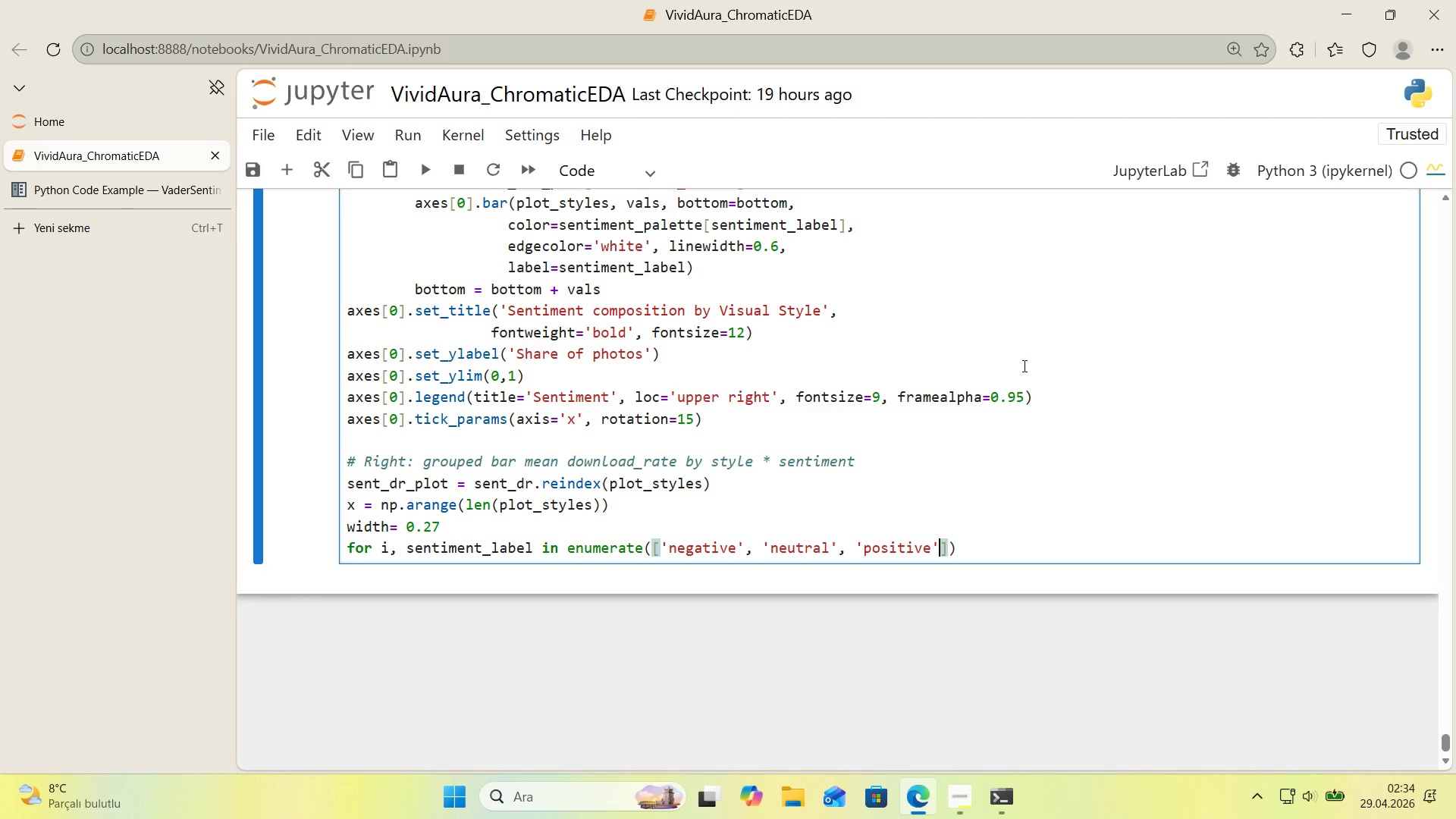 
key(ArrowRight)
 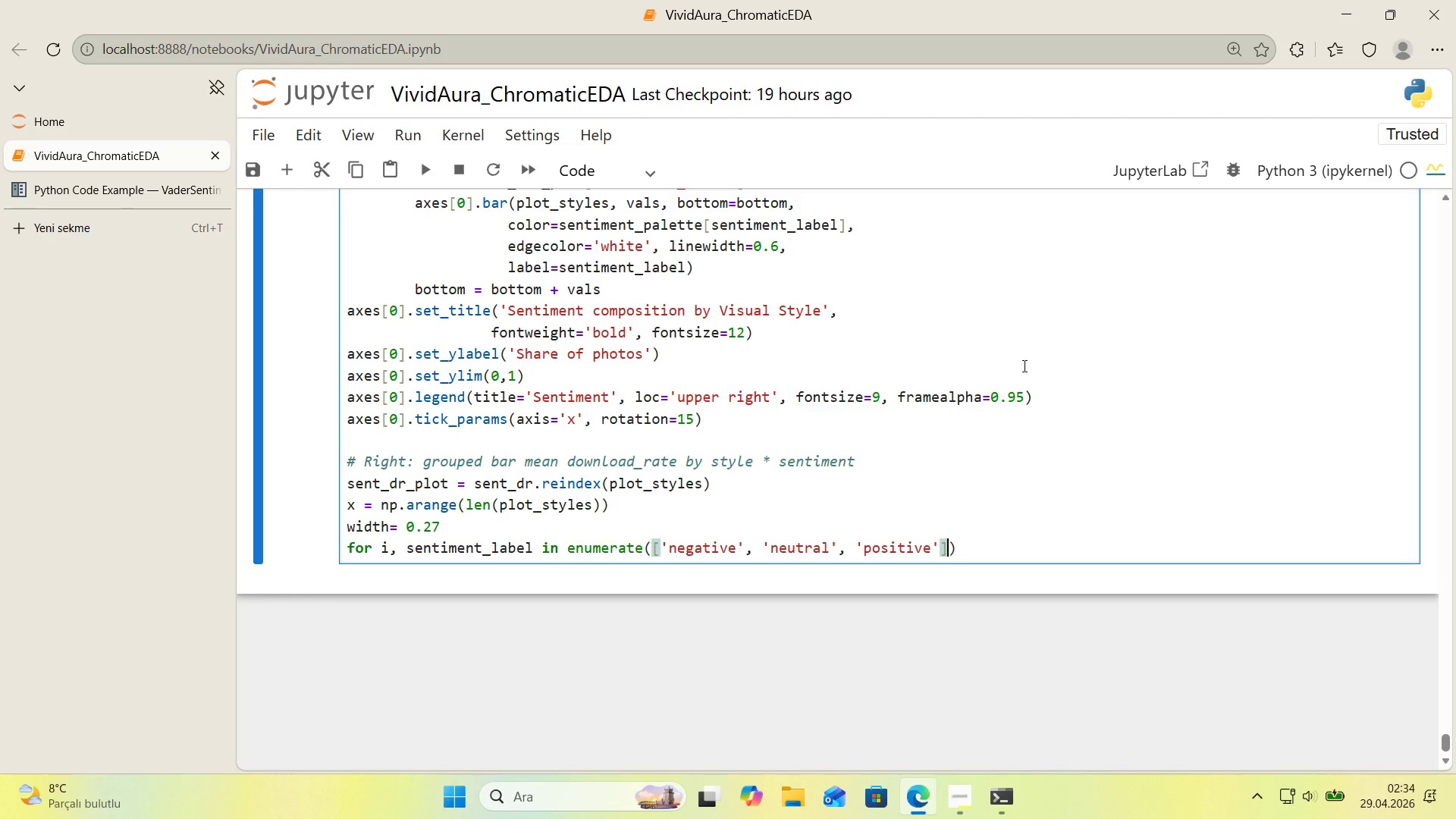 
key(ArrowRight)
 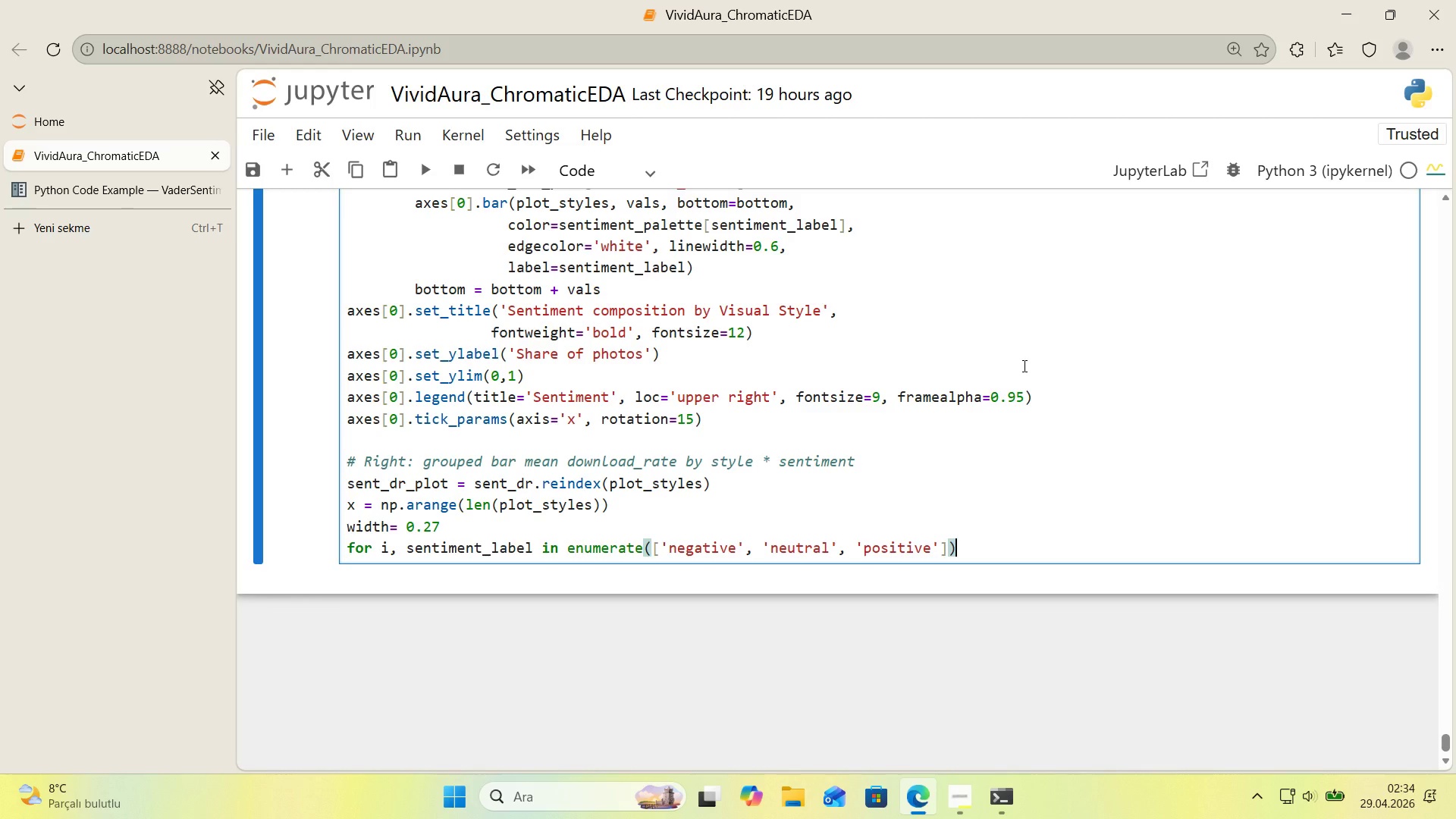 
key(Shift+ShiftRight)
 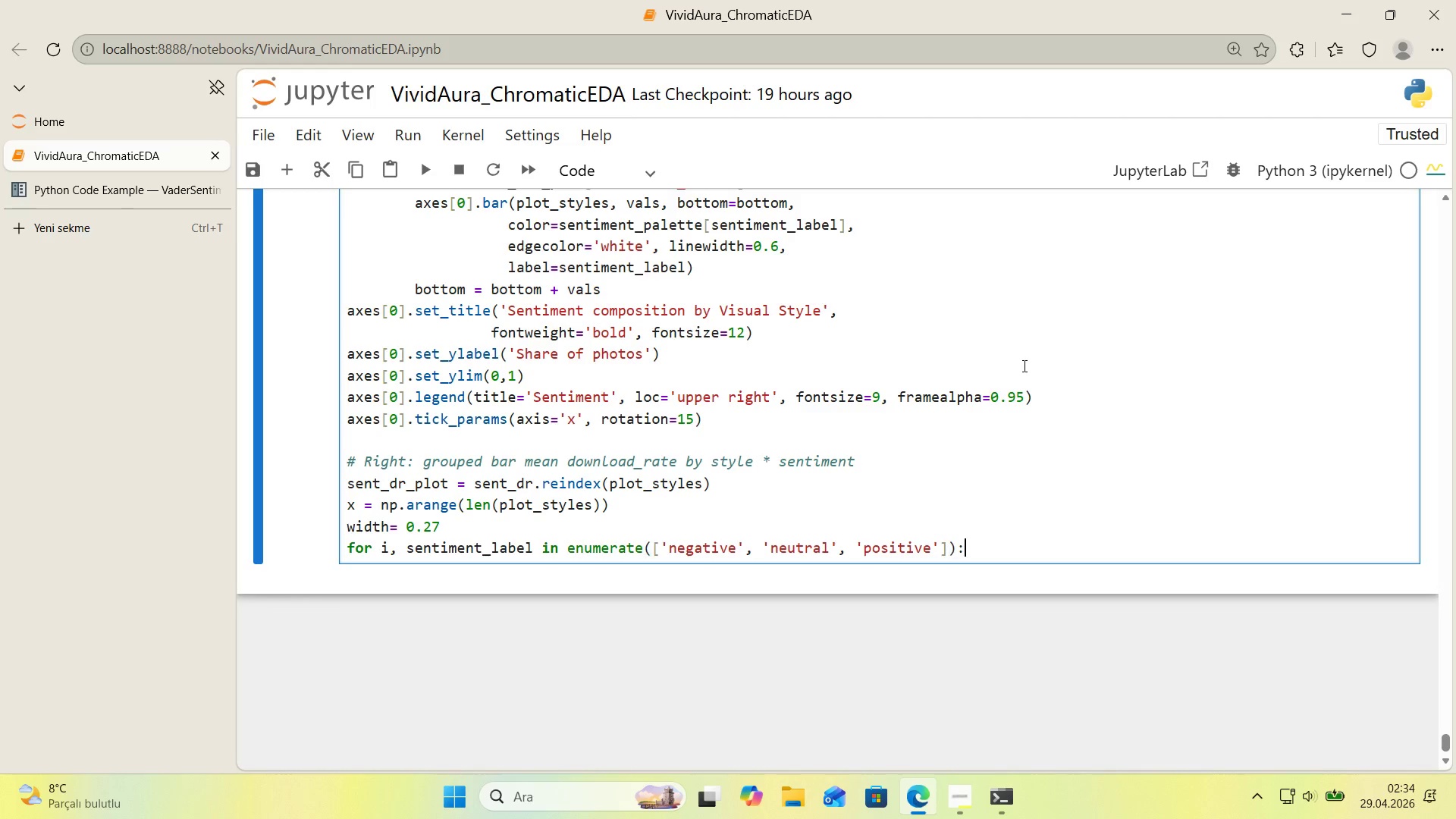 
key(Shift+Period)
 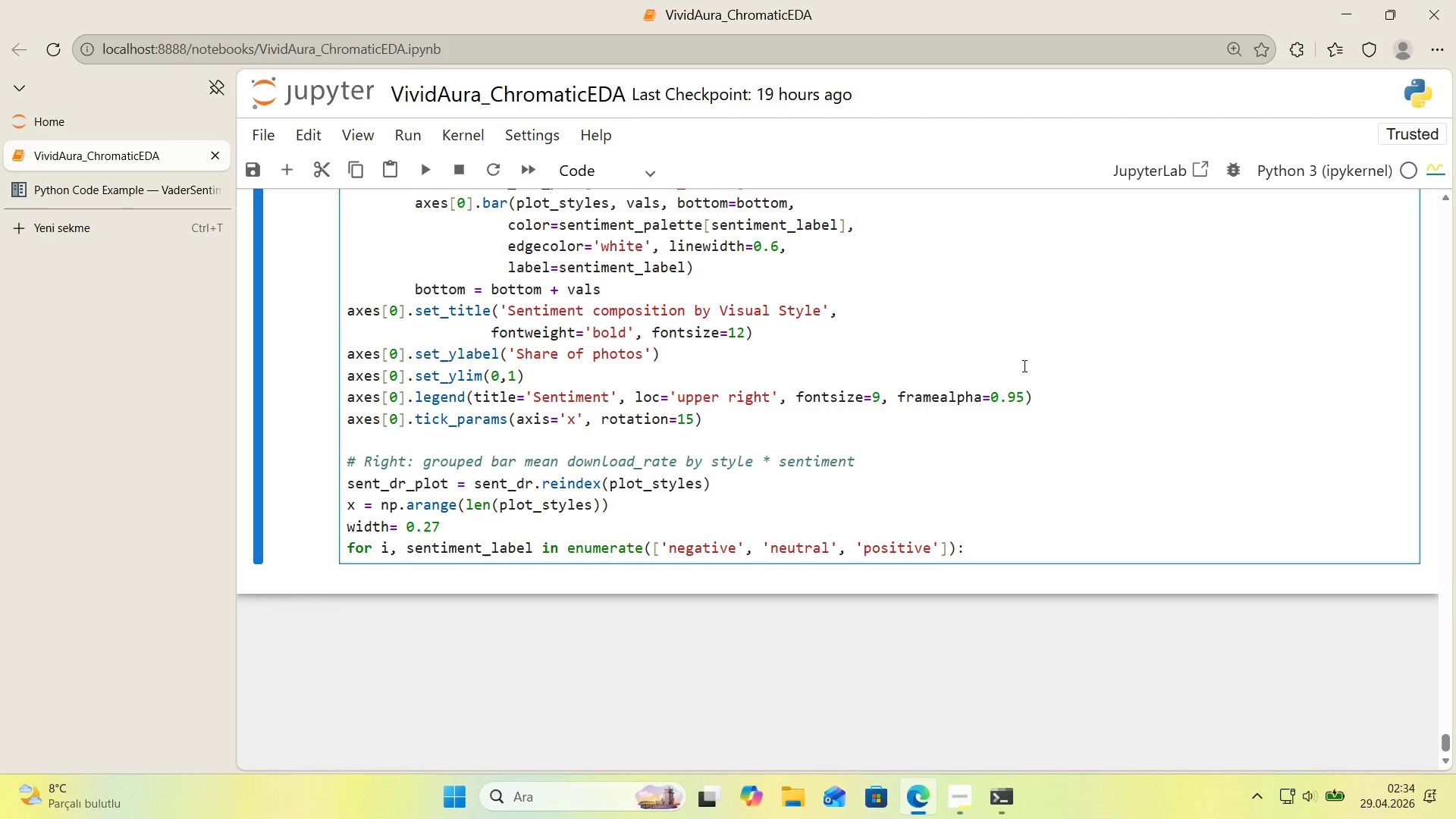 
key(Enter)
 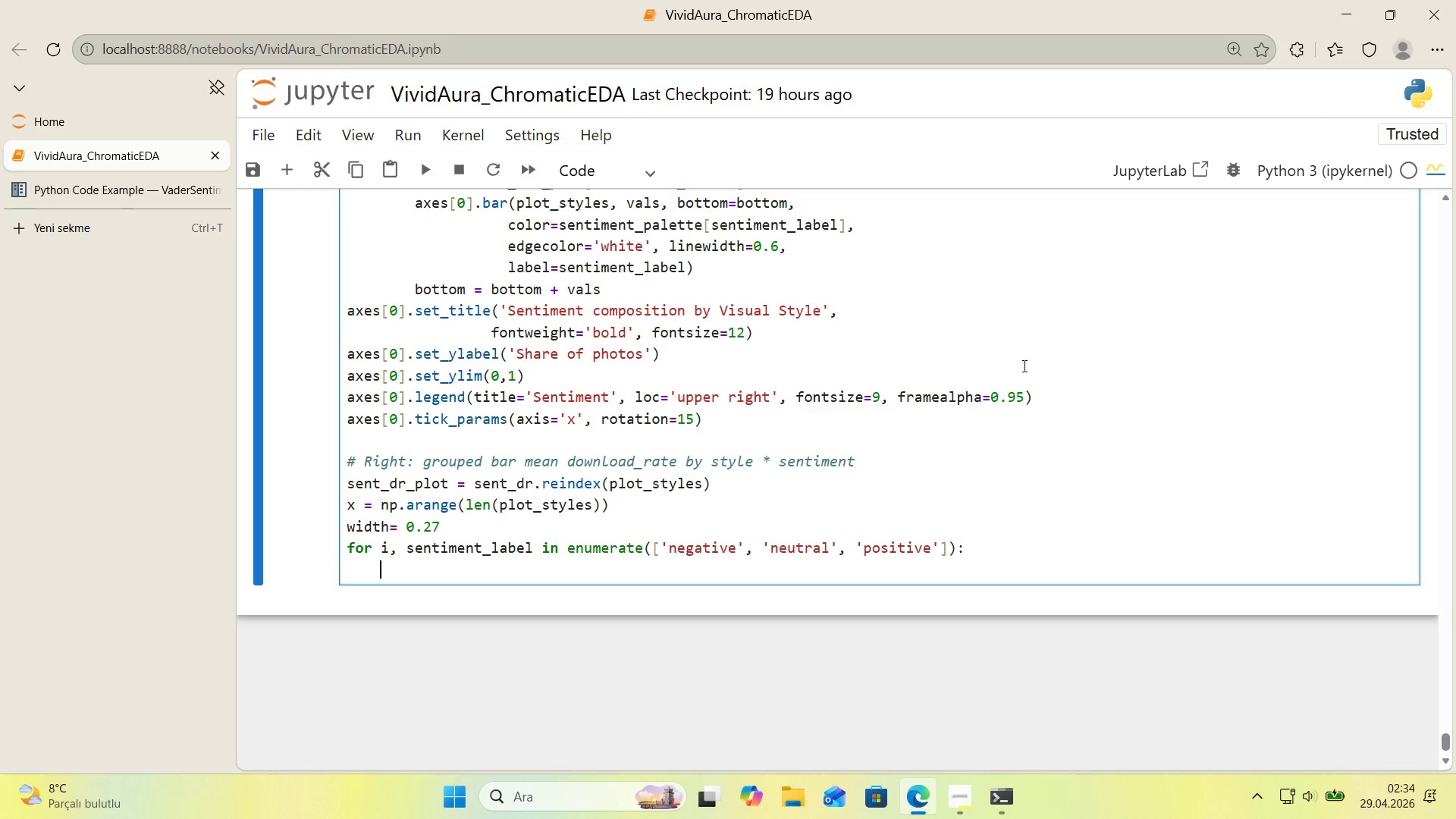 
type('f sent'ment_label 'n sent_ddr)
key(Backspace)
key(Backspace)
type(r_pllo)
key(Backspace)
key(Backspace)
type(ot_)
key(Backspace)
type(.columns>)
 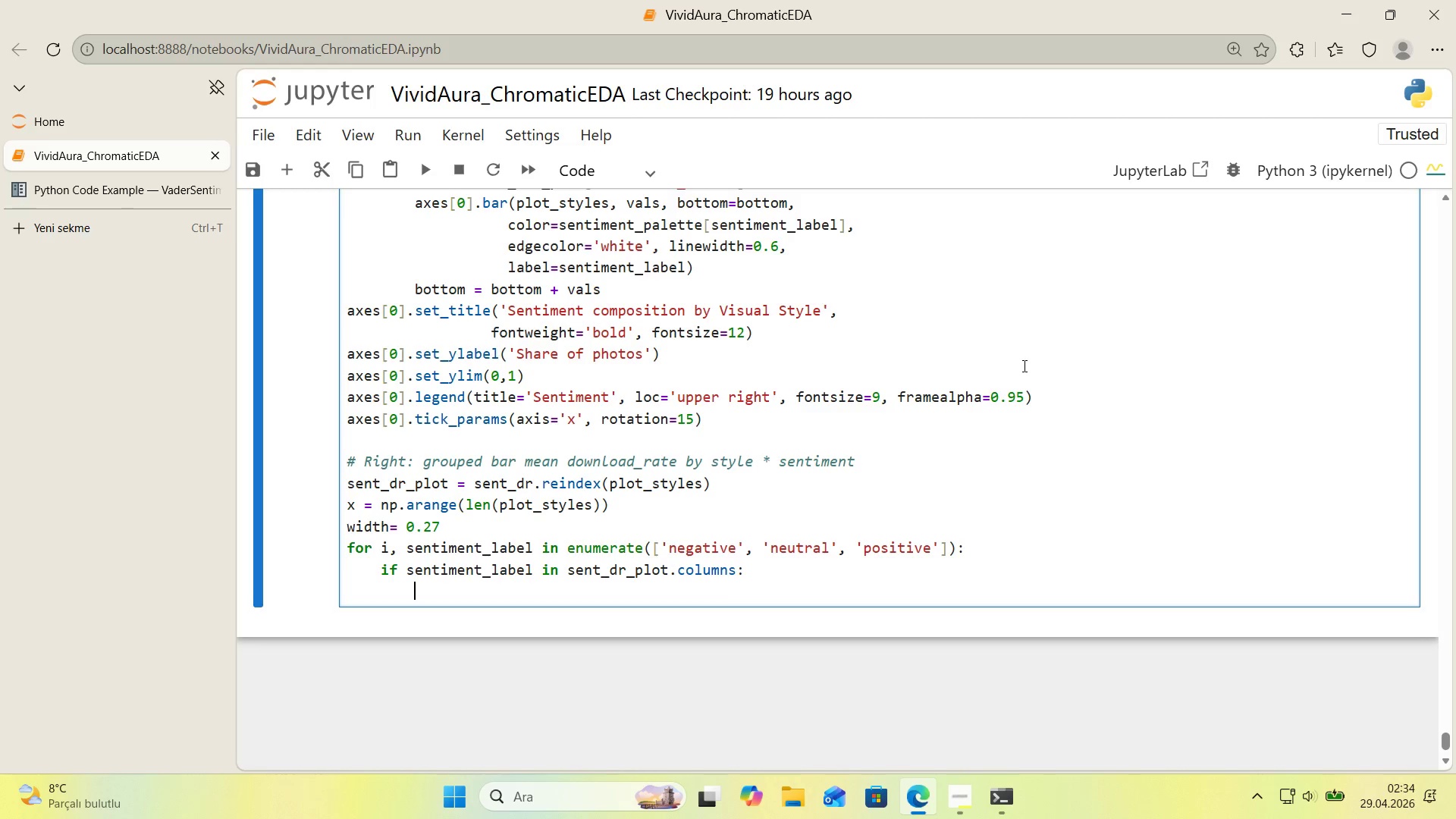 
 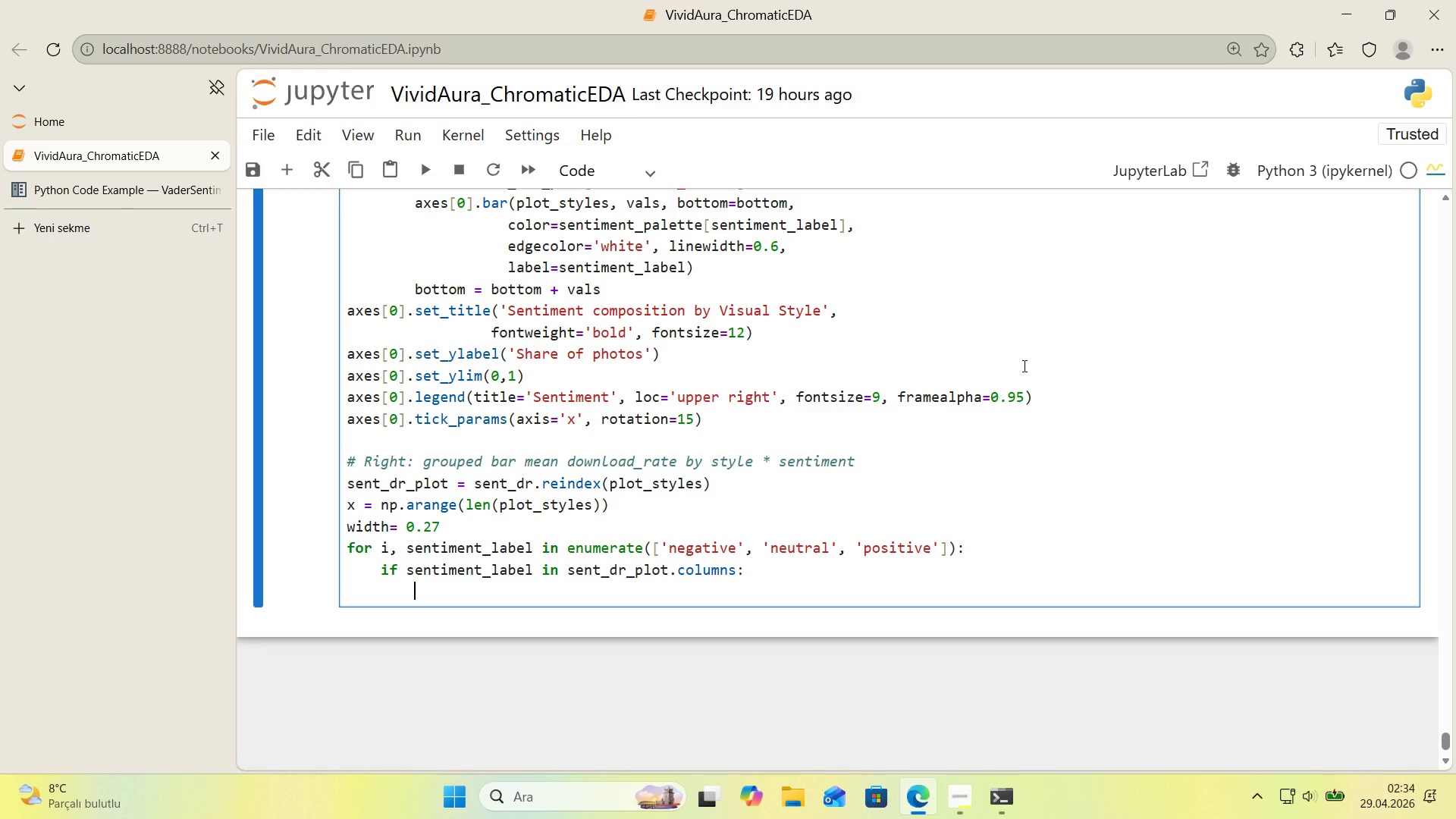 
key(Enter)
 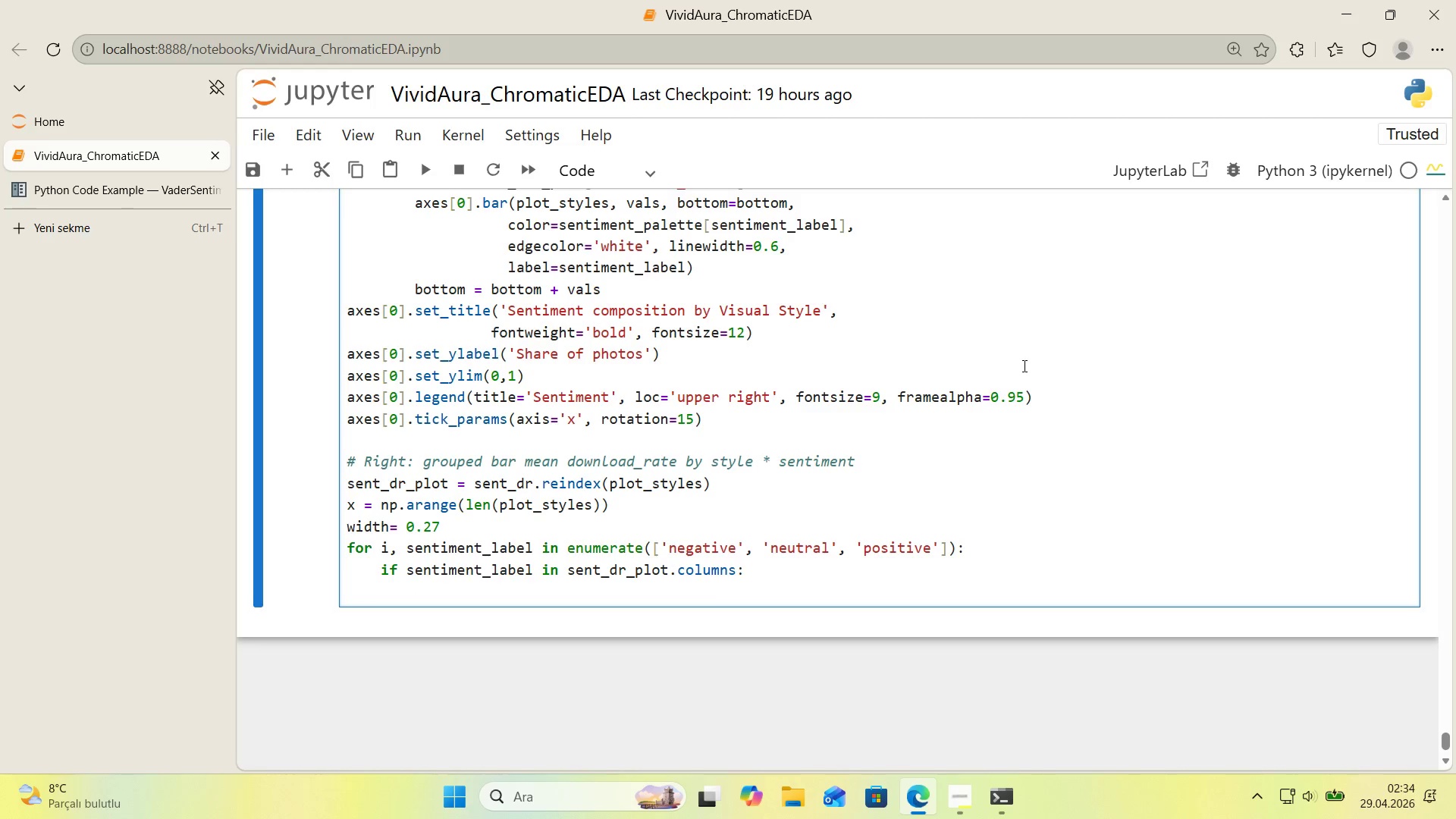 
type(vals ) ssent)
key(Backspace)
key(Backspace)
key(Backspace)
type(e)
key(Backspace)
key(Backspace)
type(ent_dr_plot)
 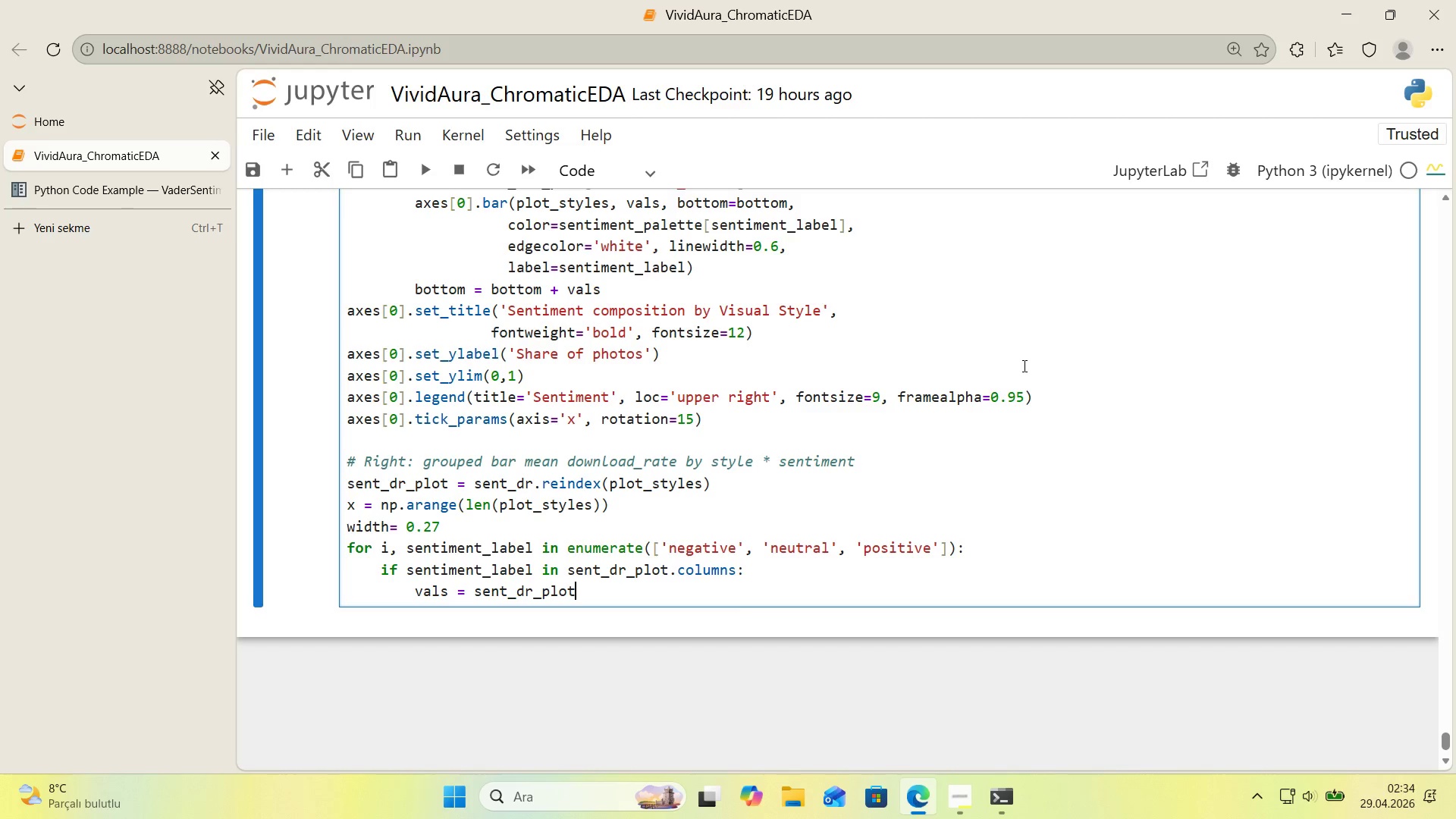 
key(Alt+Control+8)
 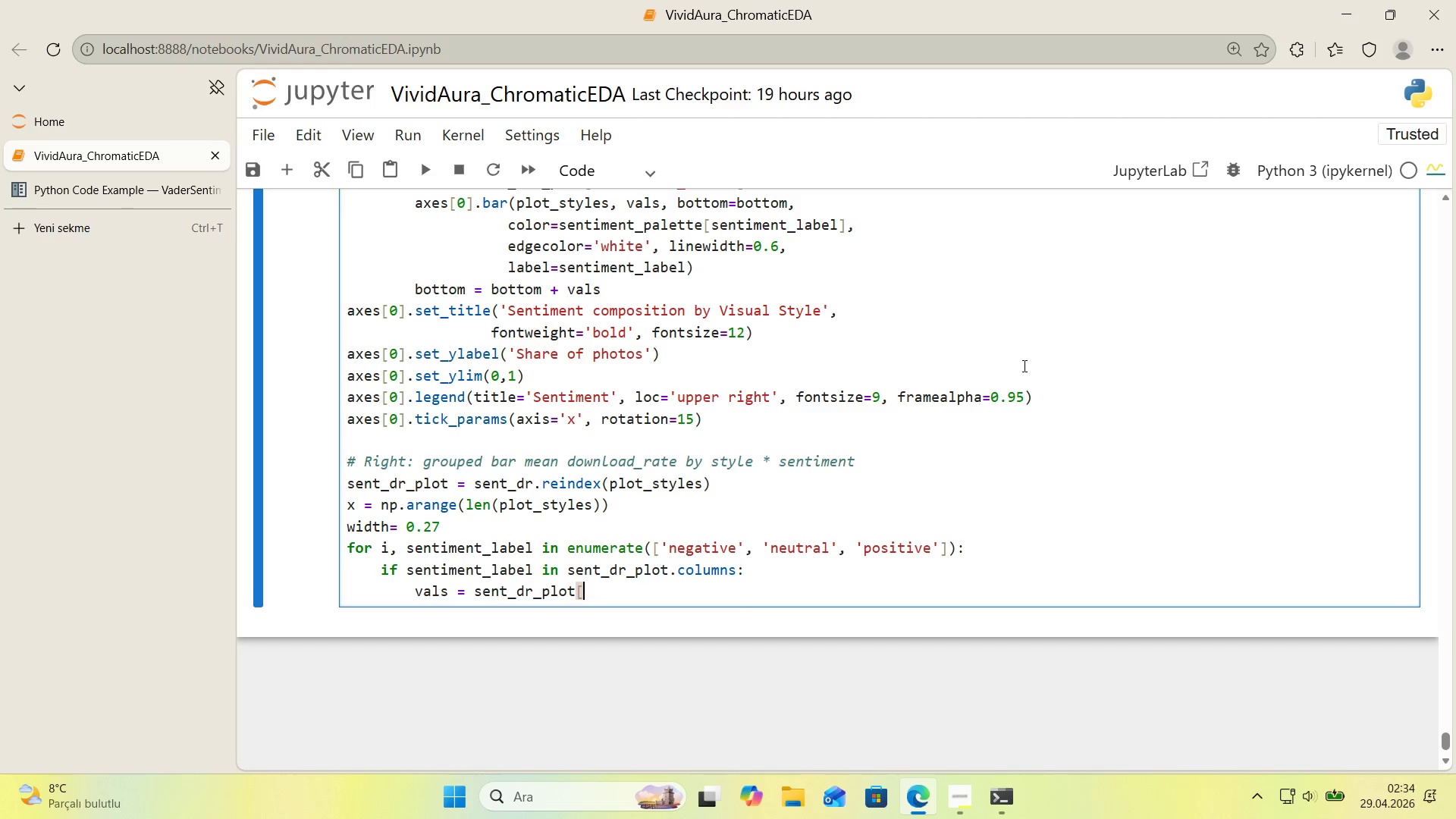 
key(Alt+Control+9)
 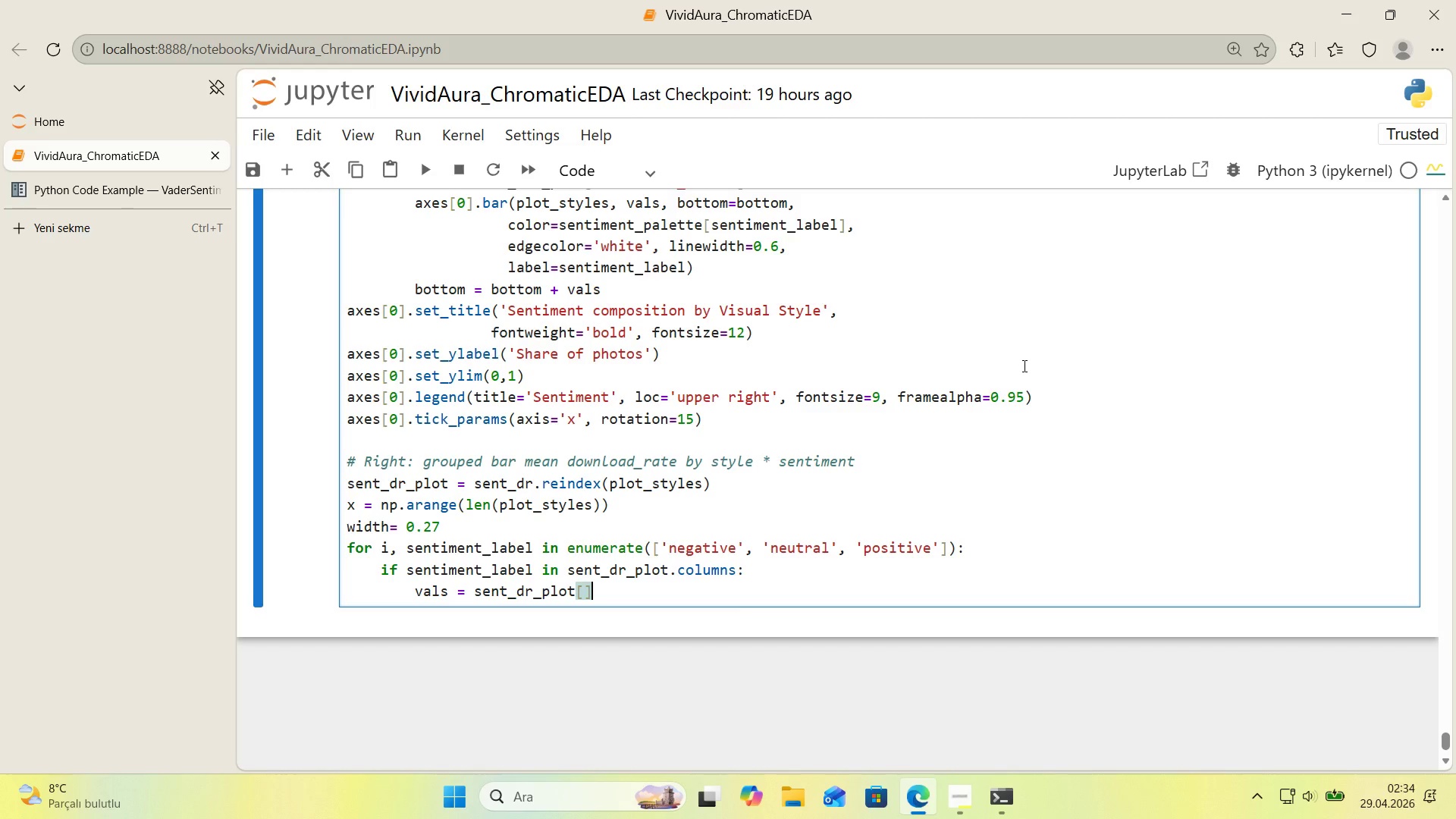 
key(Control+ControlRight)
 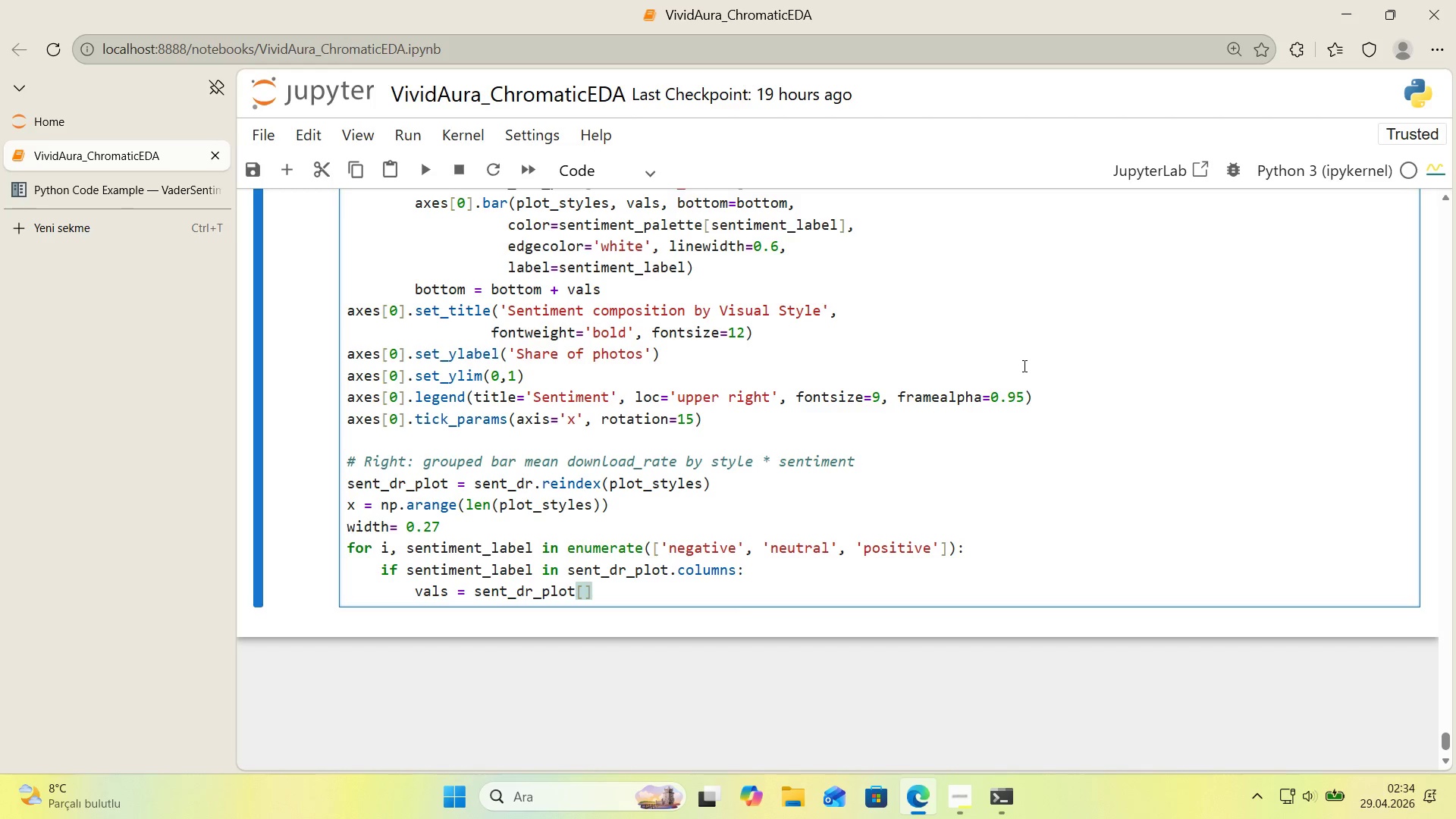 
key(ArrowLeft)
 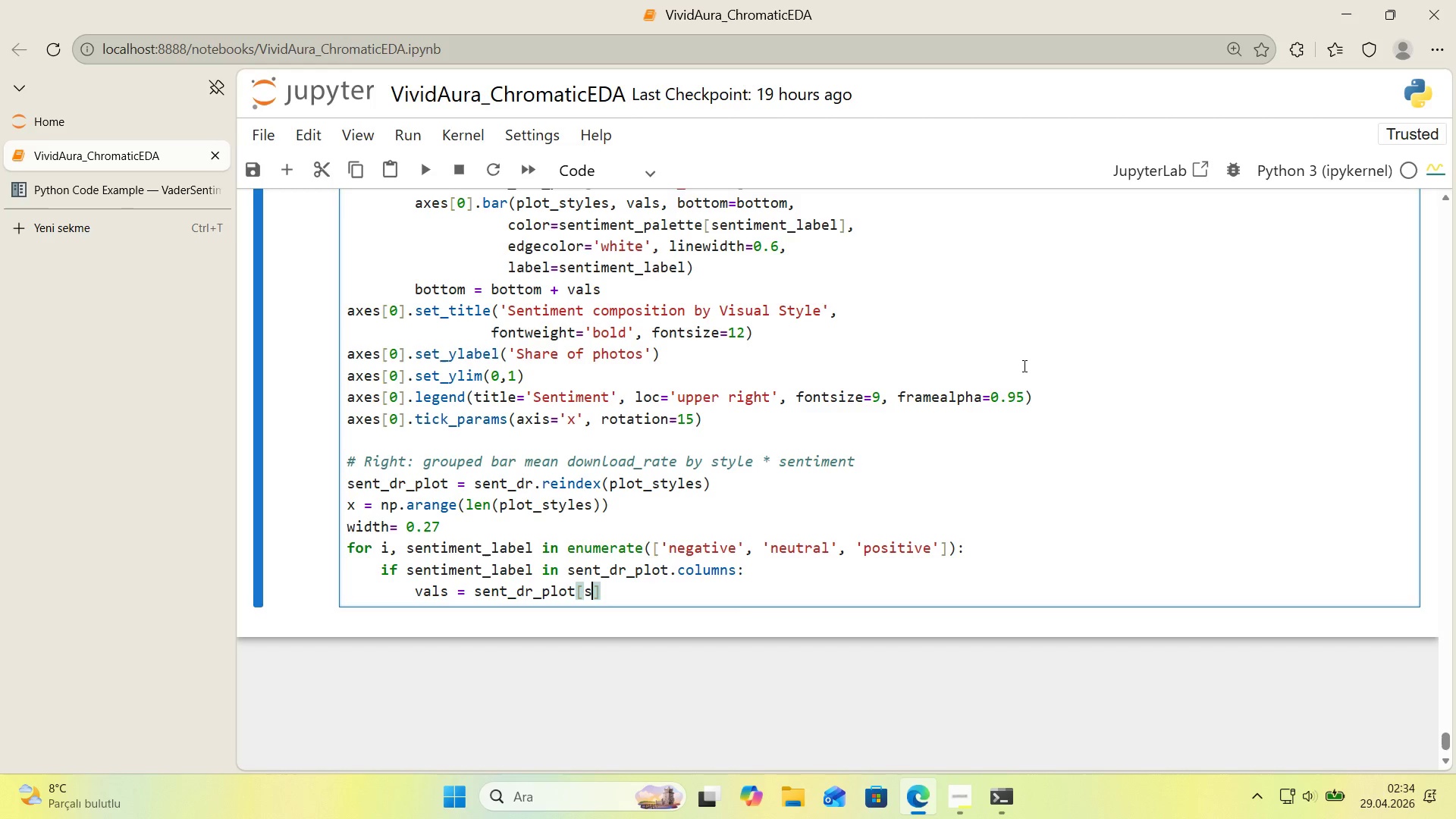 
type(sent'ment[IntlYen]ka)
key(Backspace)
key(Backspace)
key(Backspace)
type(_label)
 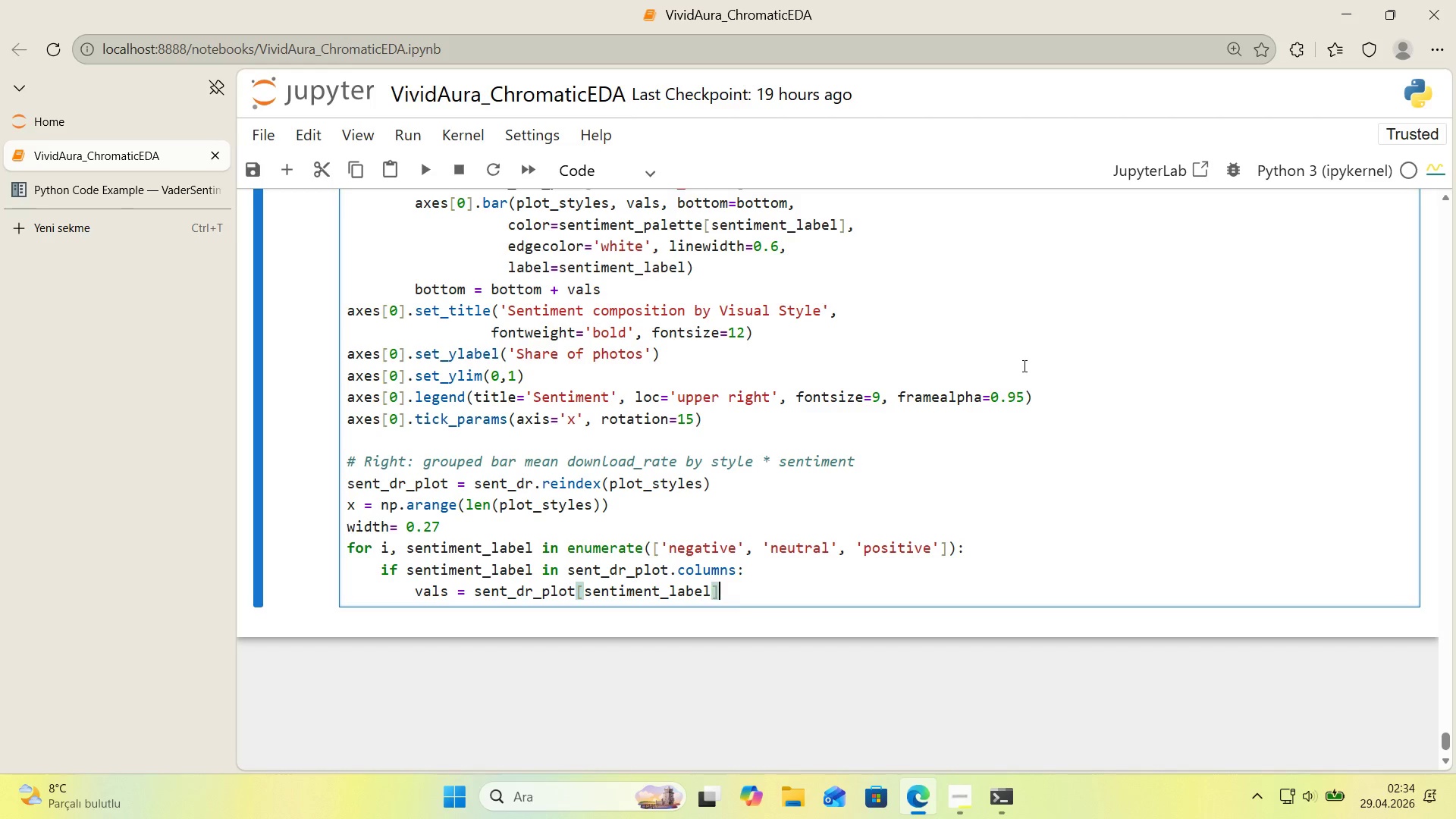 
 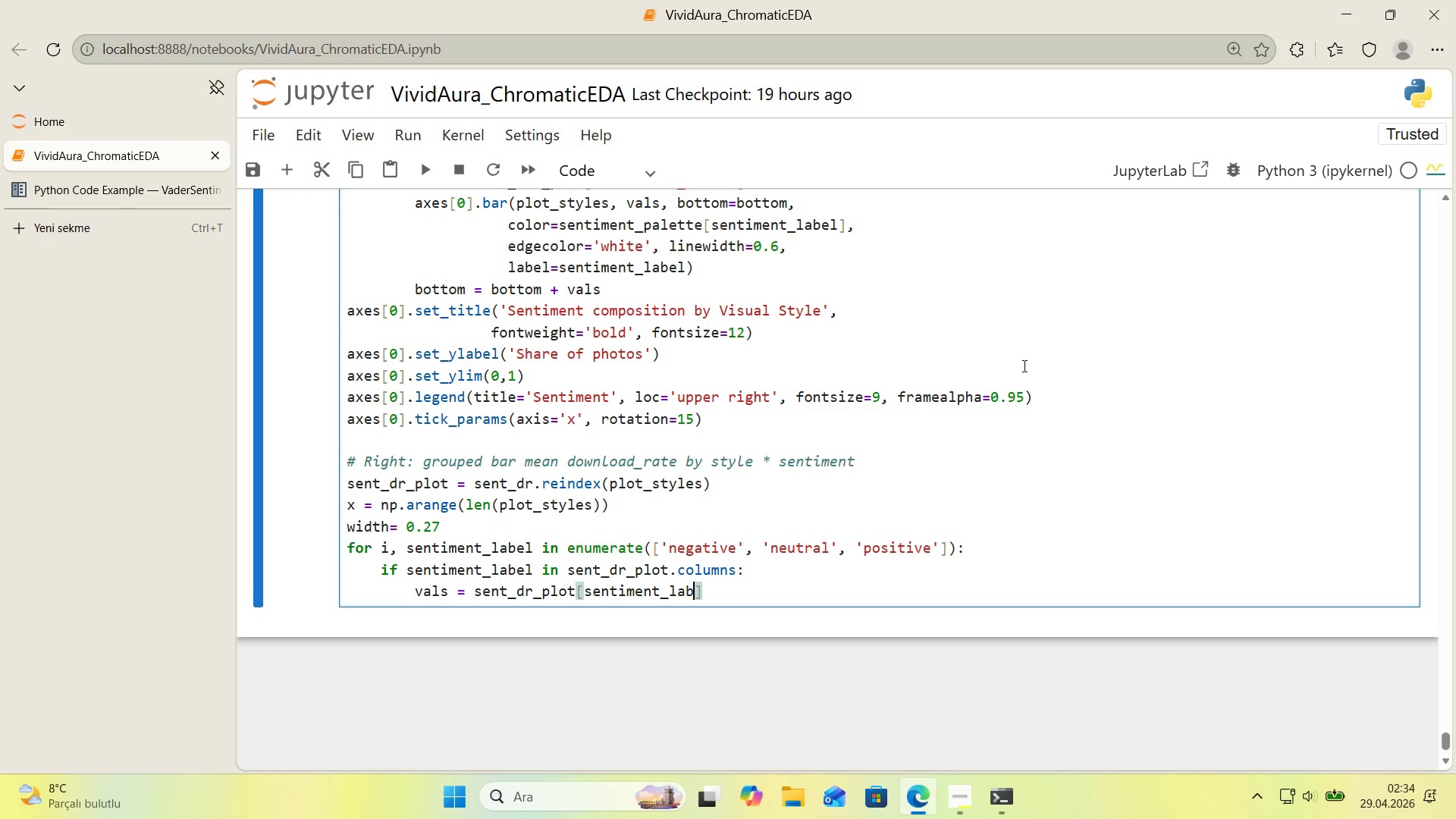 
key(ArrowRight)
 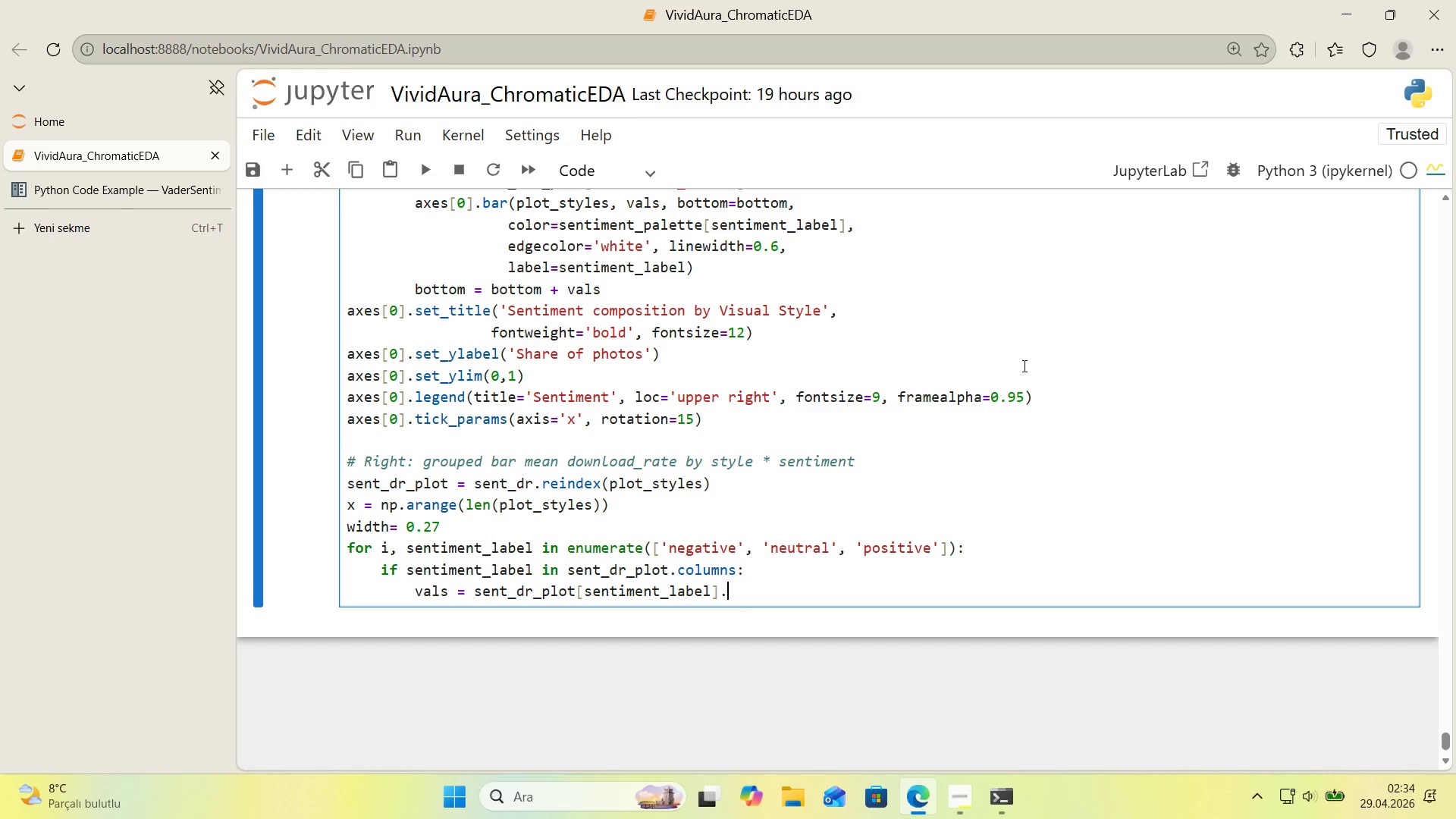 
type(.values)
 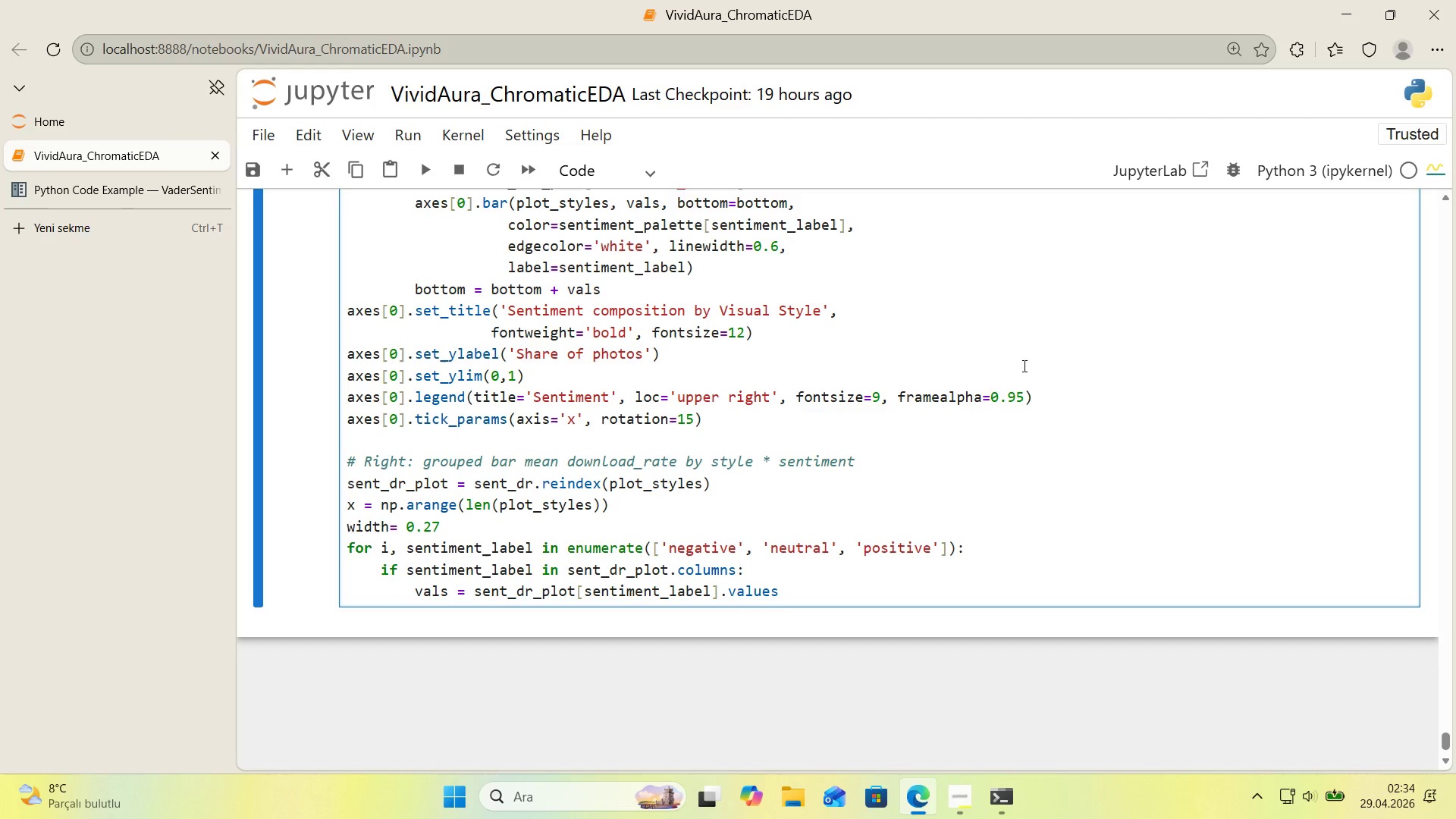 
key(Enter)
 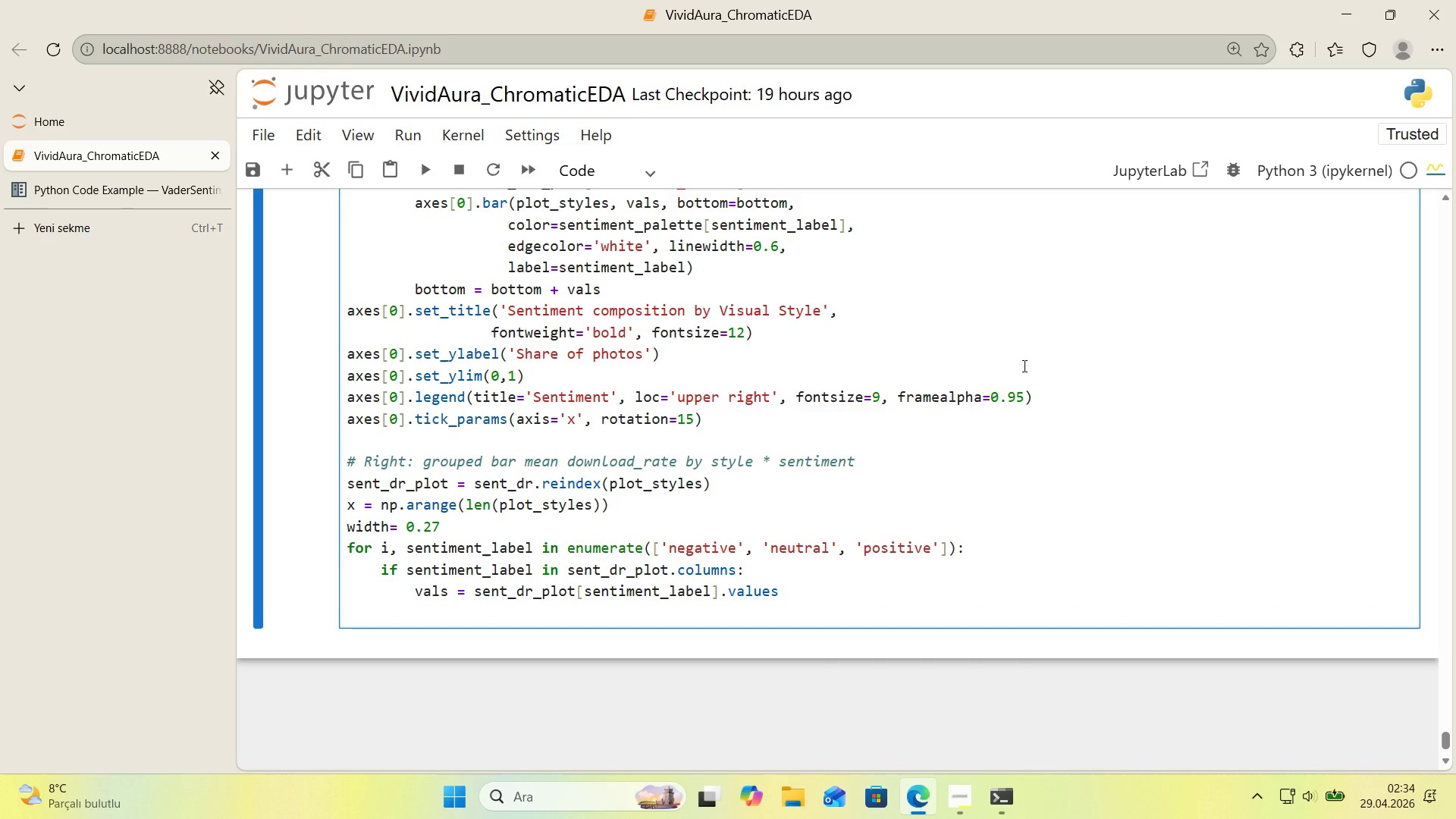 
wait(8.31)
 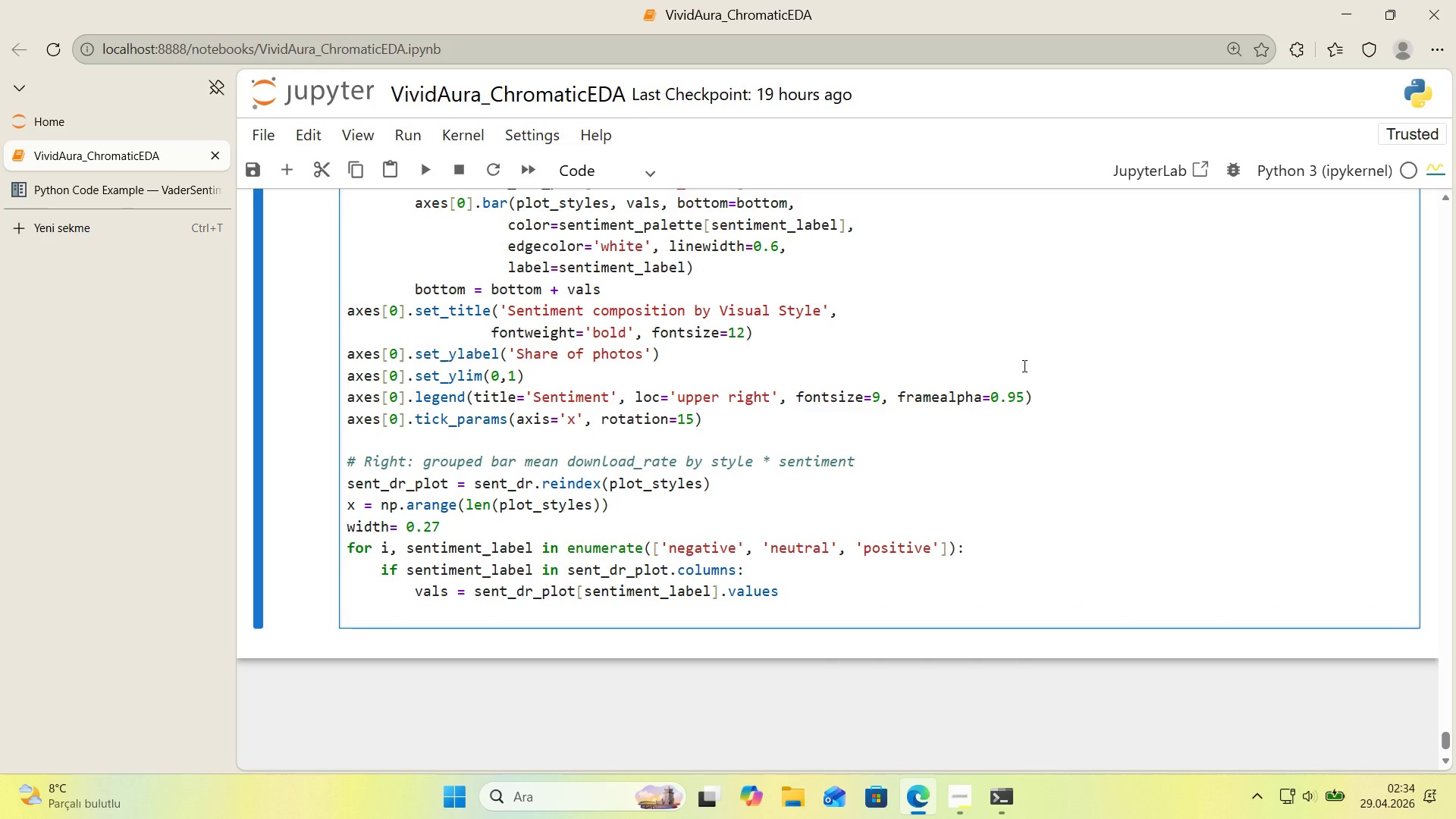 
type(axes)
 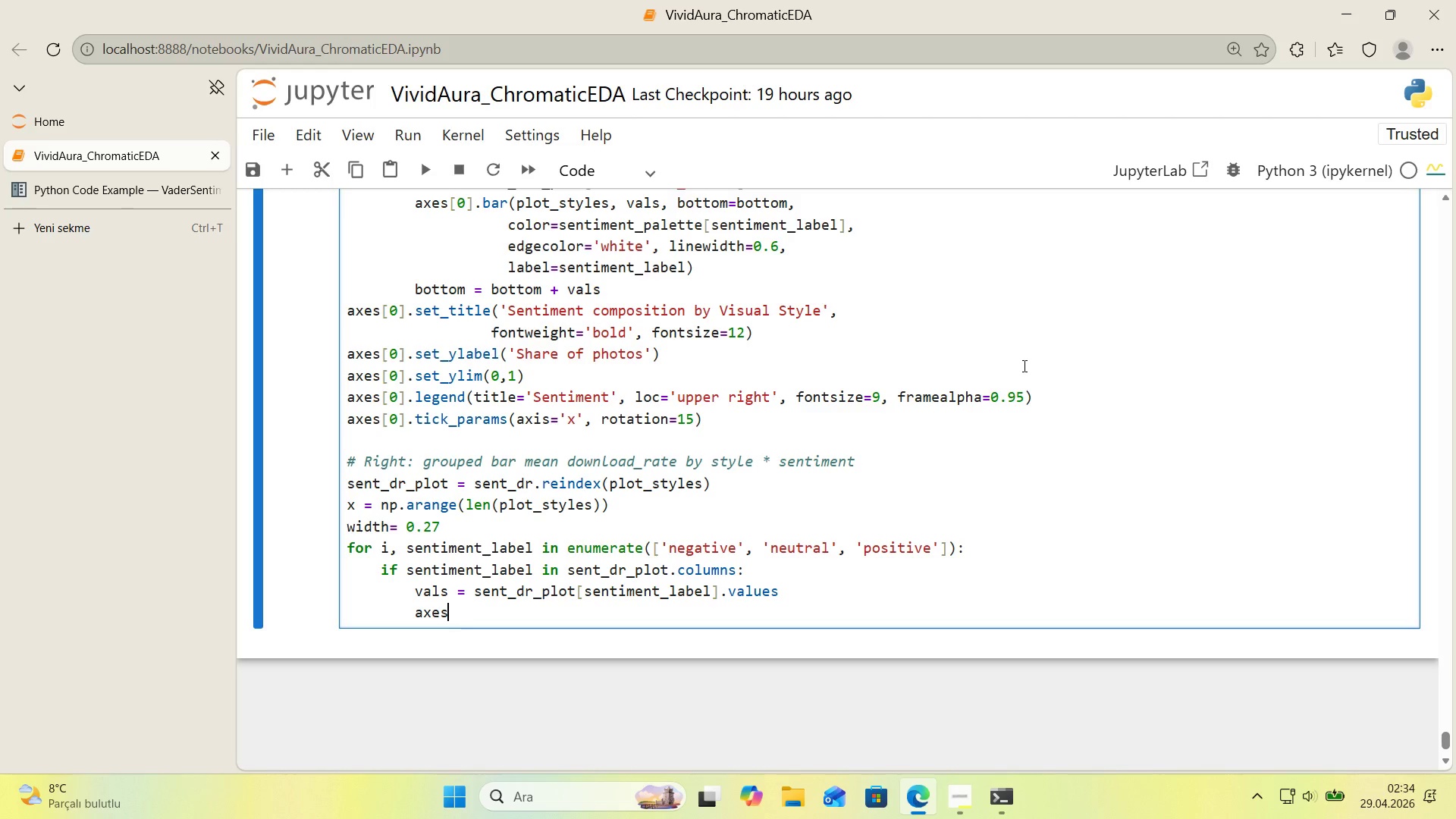 
key(Alt+Control+9)
 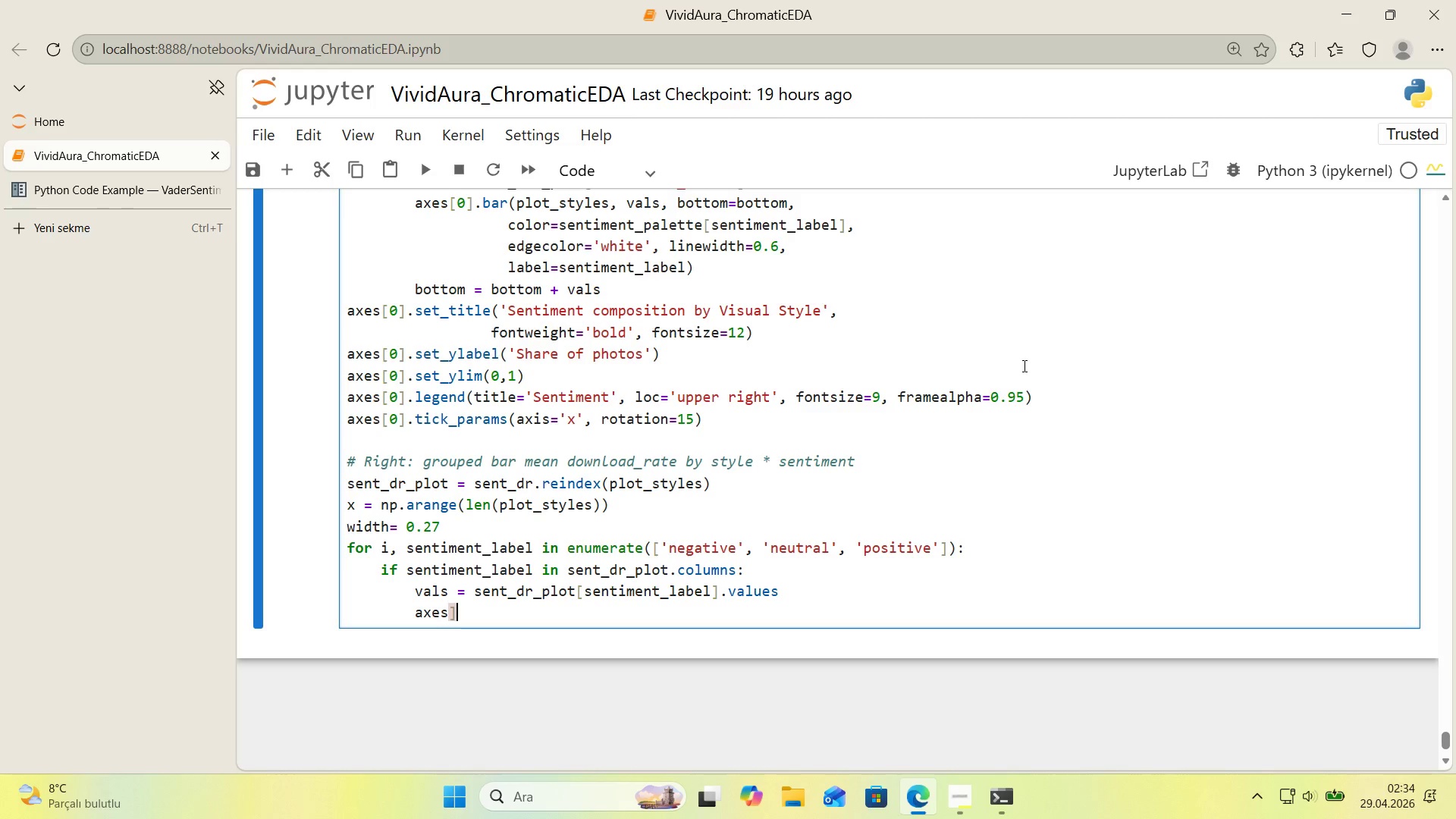 
key(Backspace)
 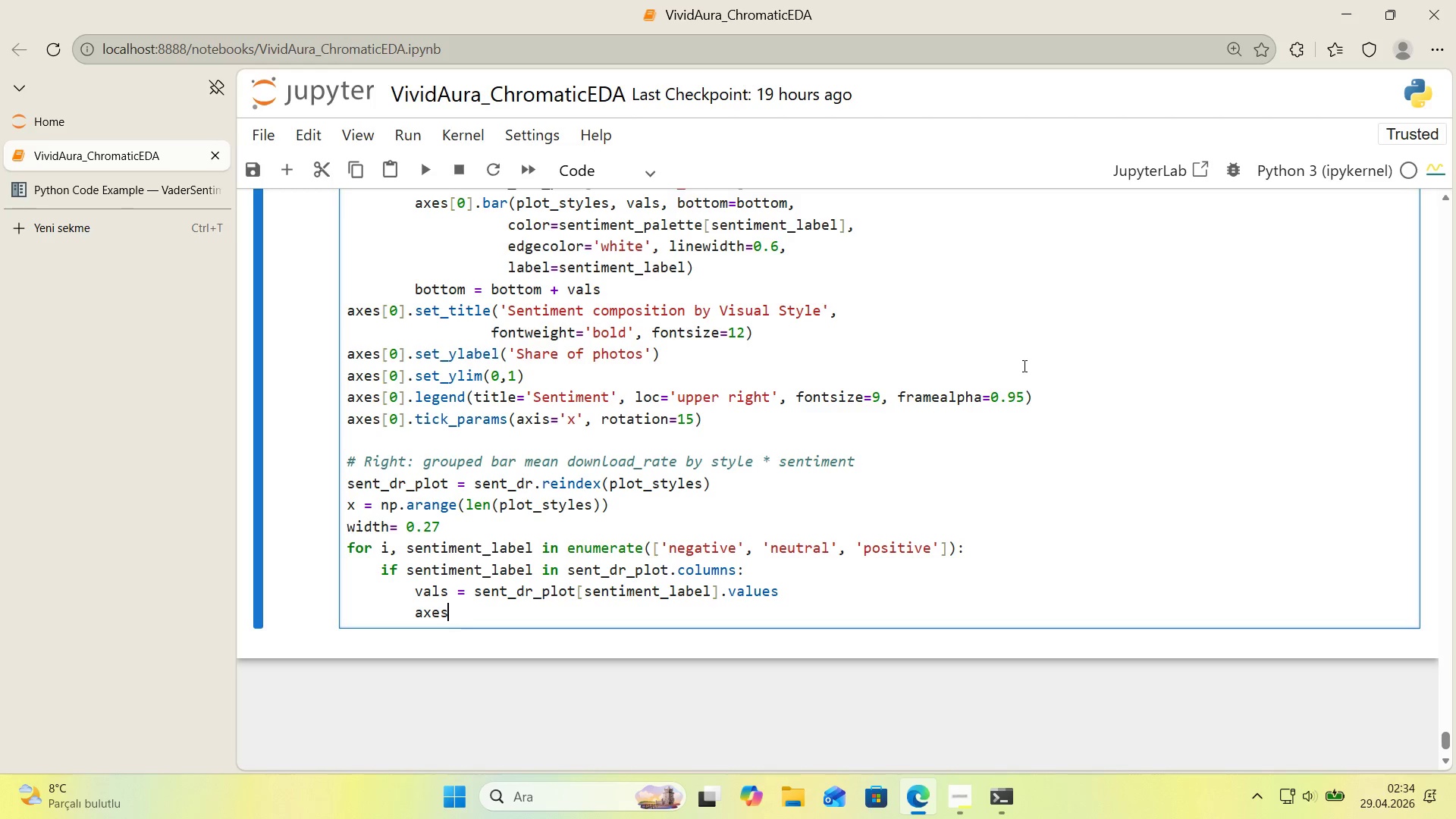 
key(Alt+Control+AltRight)
 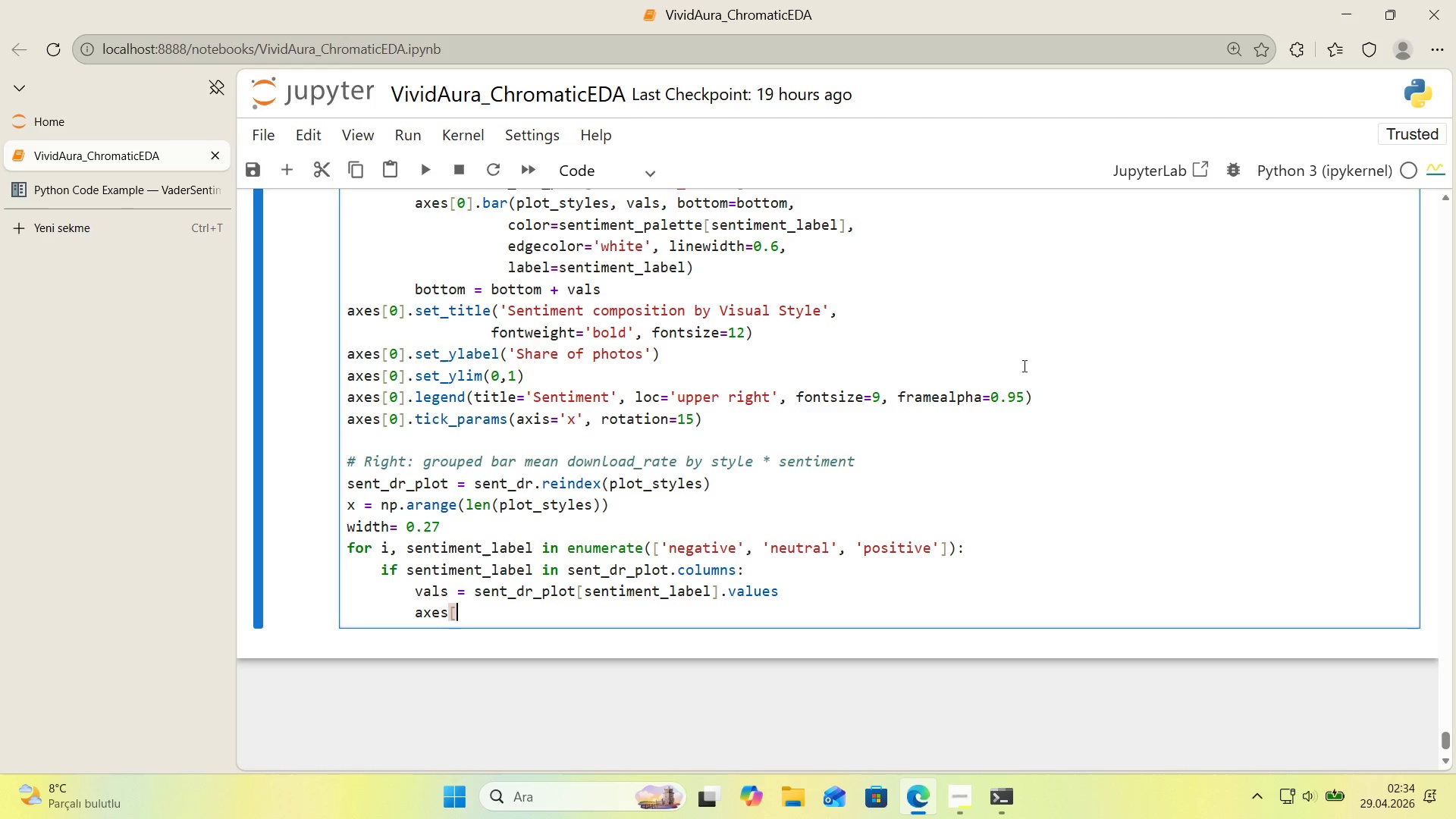 
key(Control+ControlLeft)
 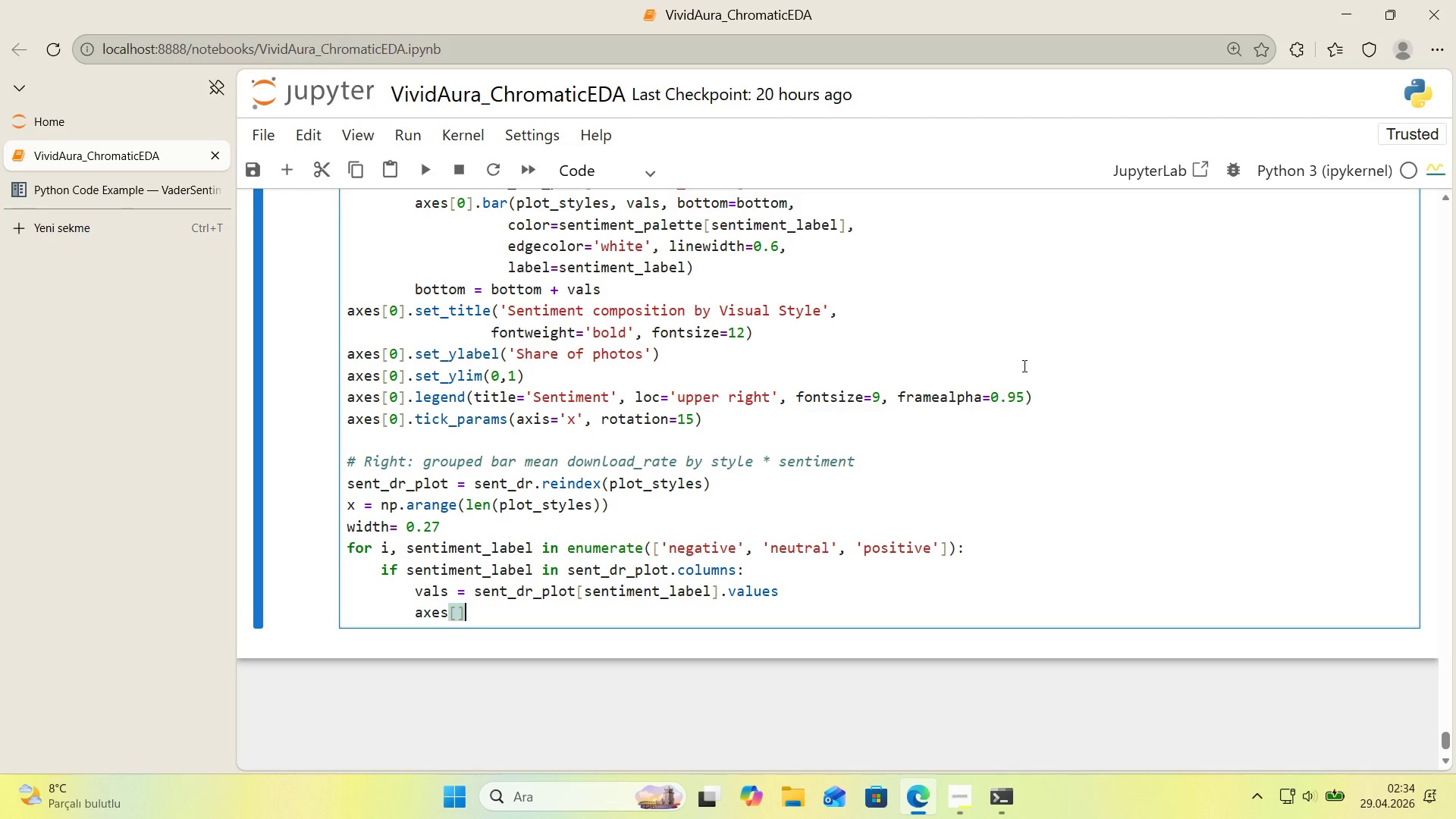 
key(Alt+Control+8)
 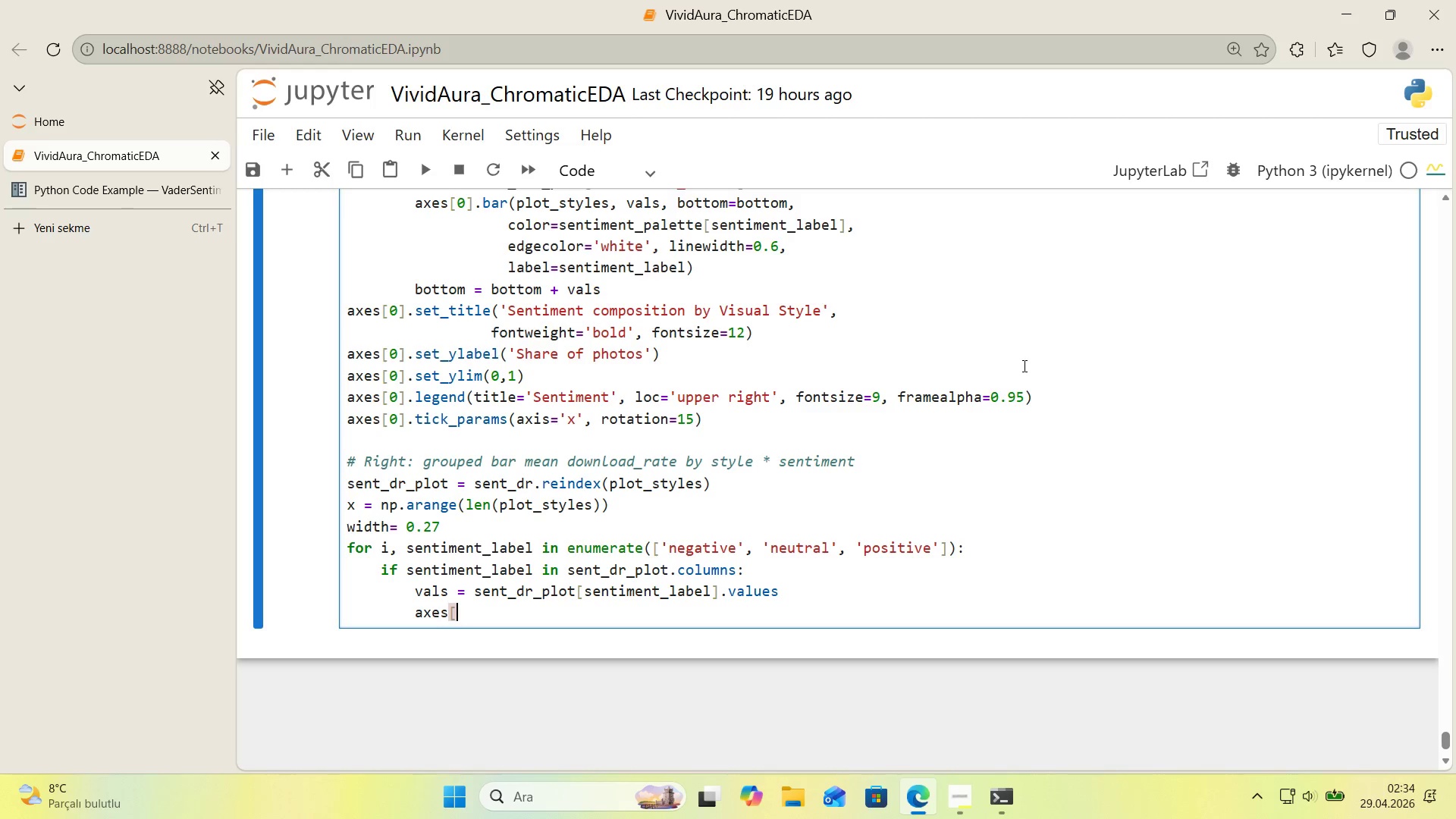 
key(Alt+Control+9)
 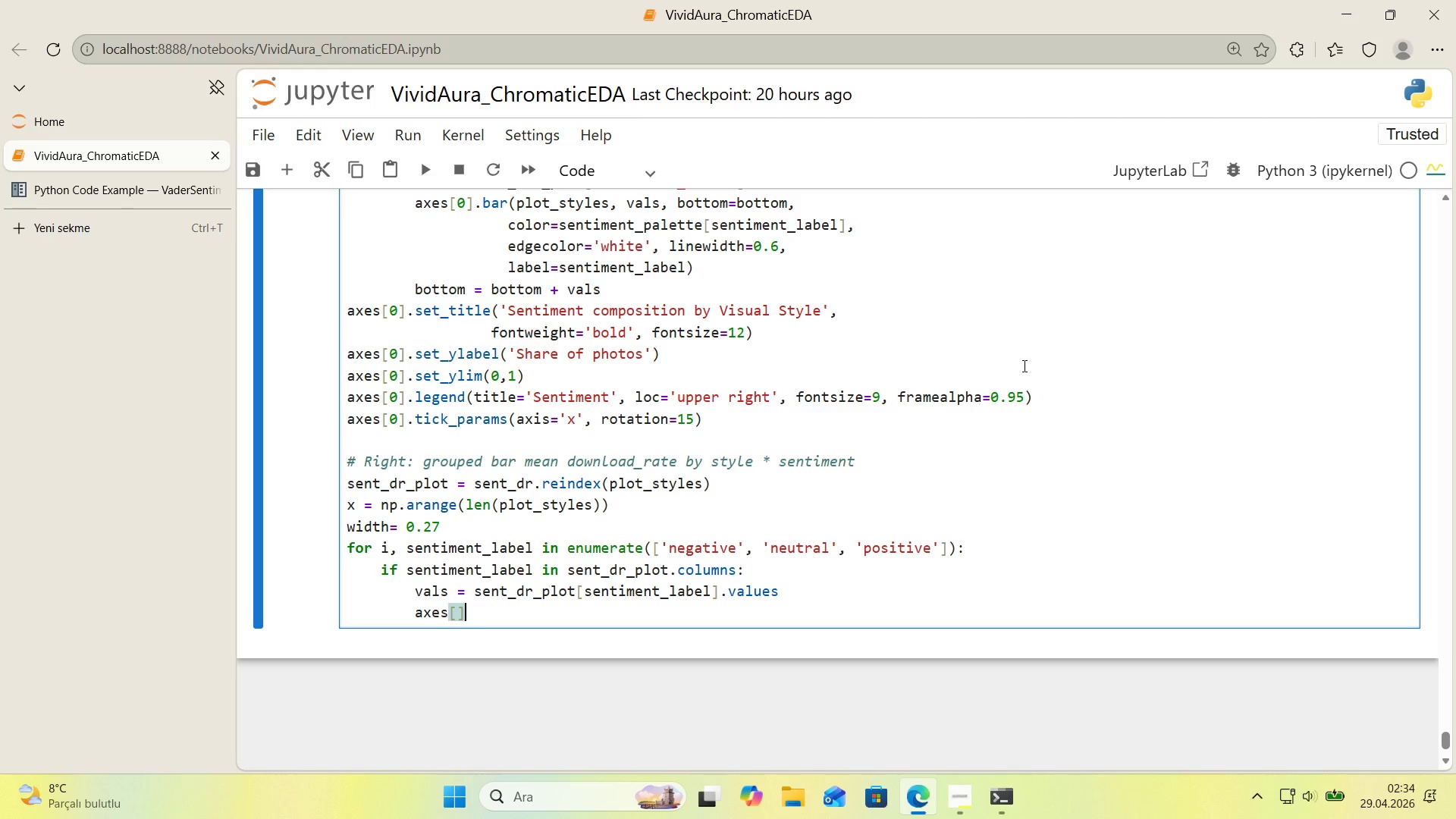 
key(ArrowLeft)
 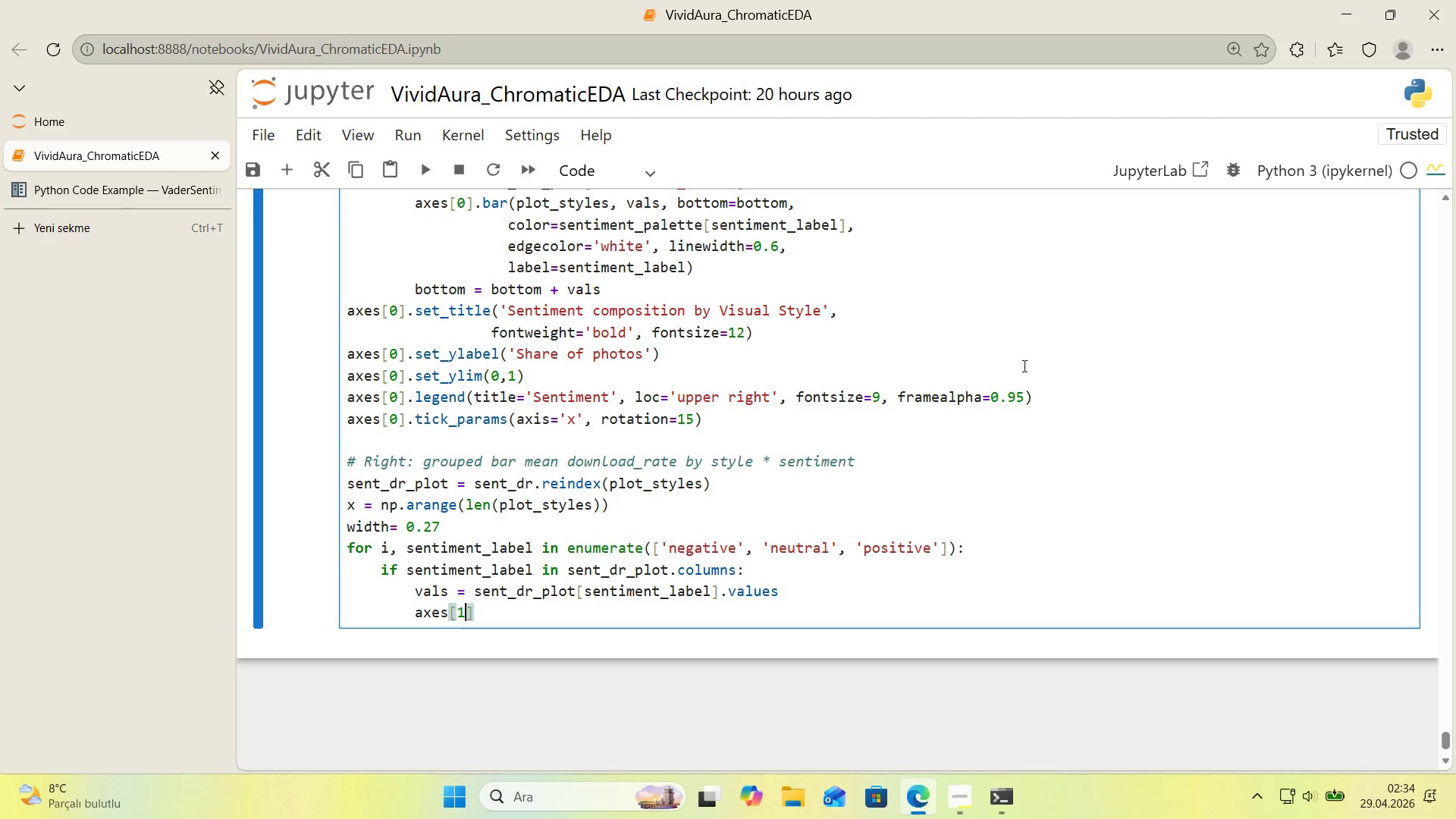 
key(1)
 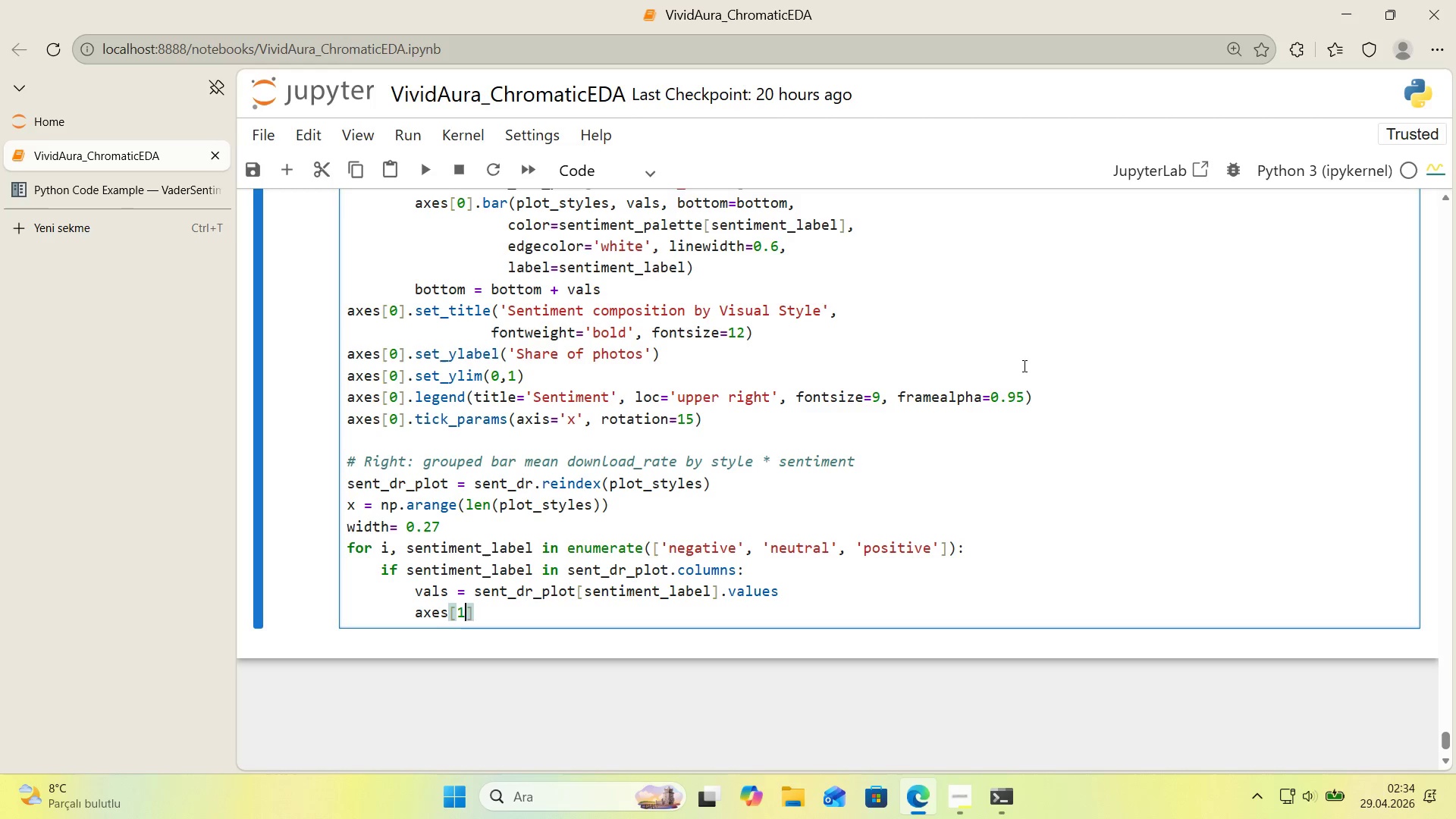 
key(ArrowRight)
 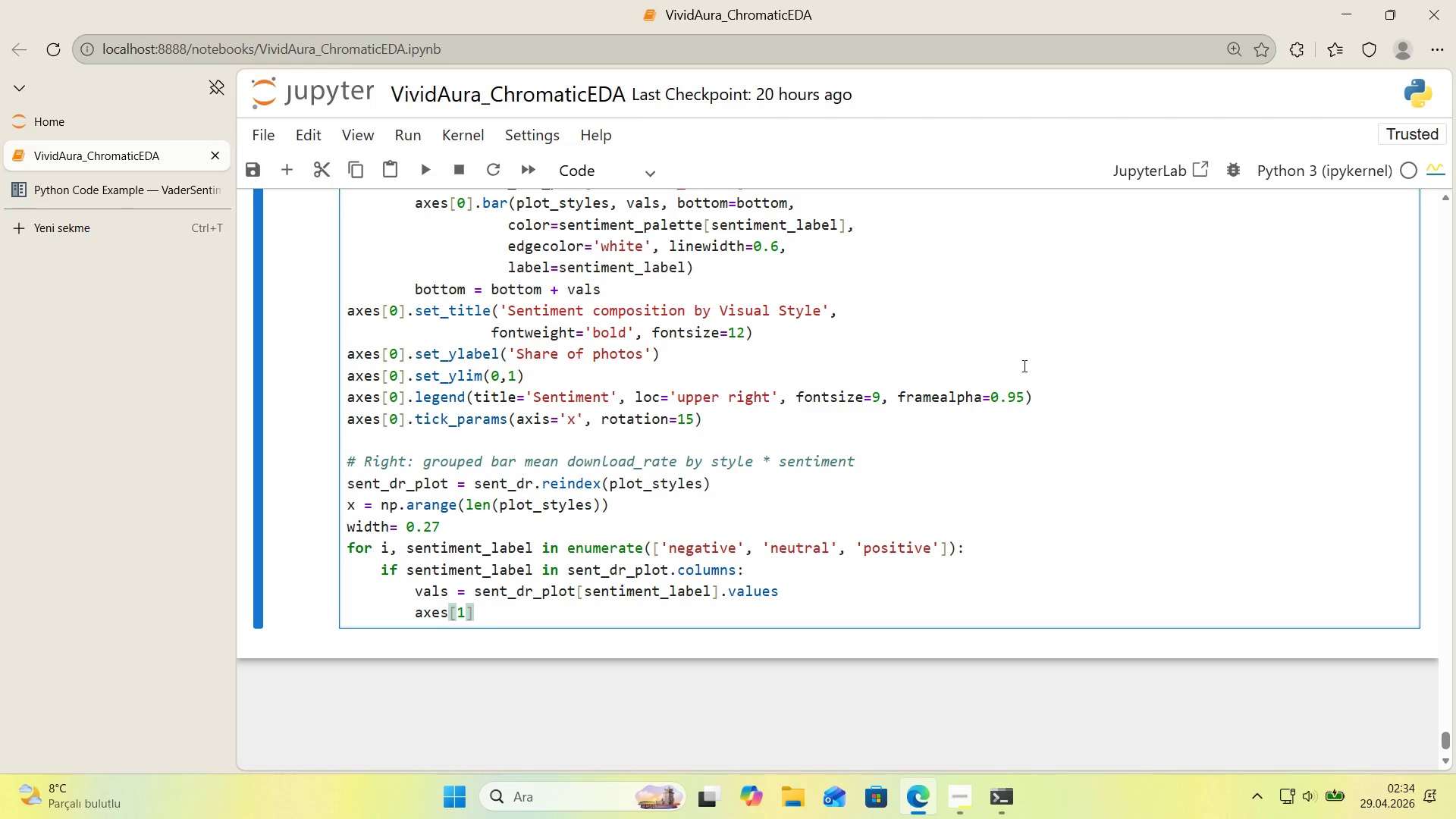 
type(.bar*()
 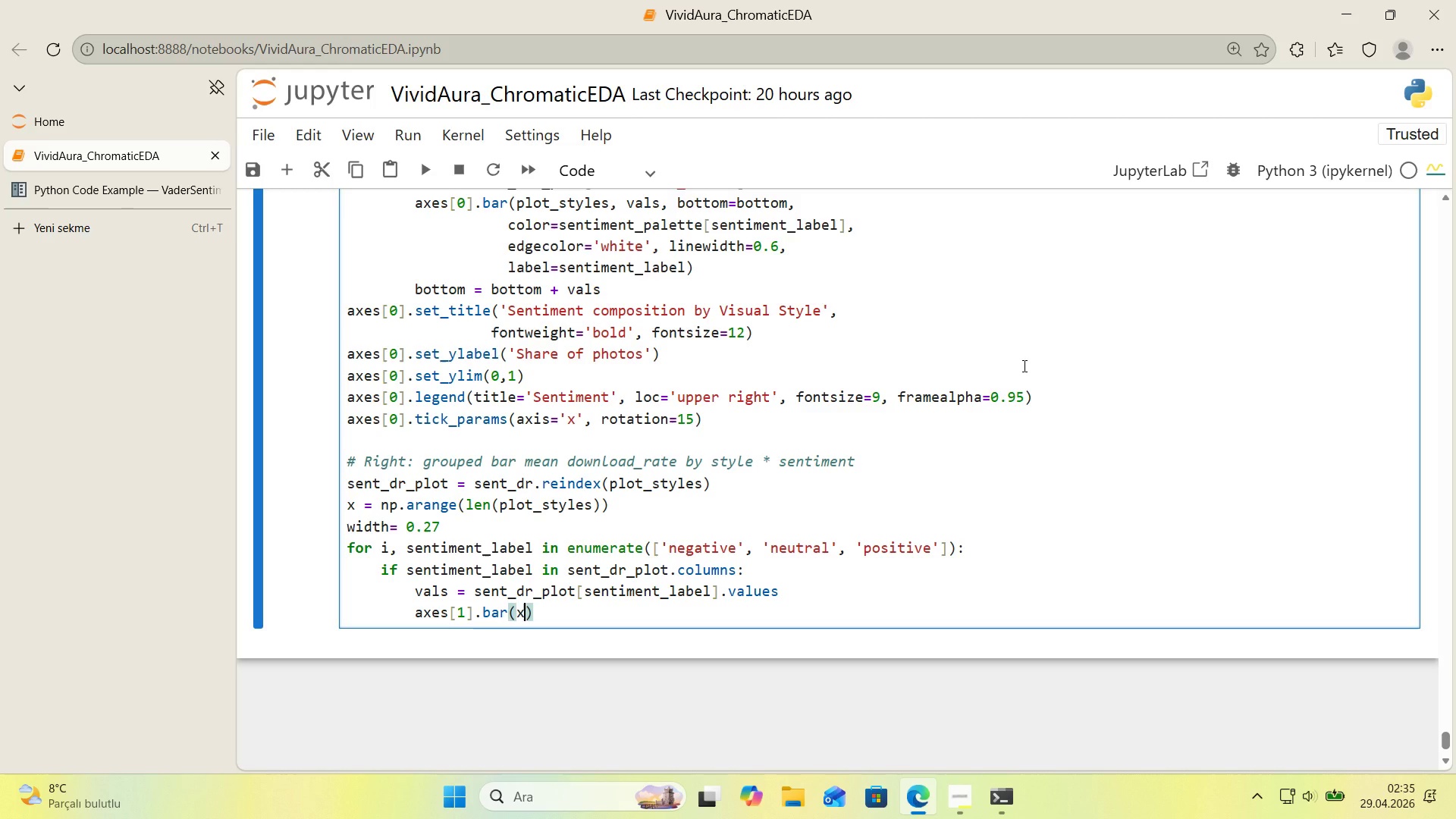 
 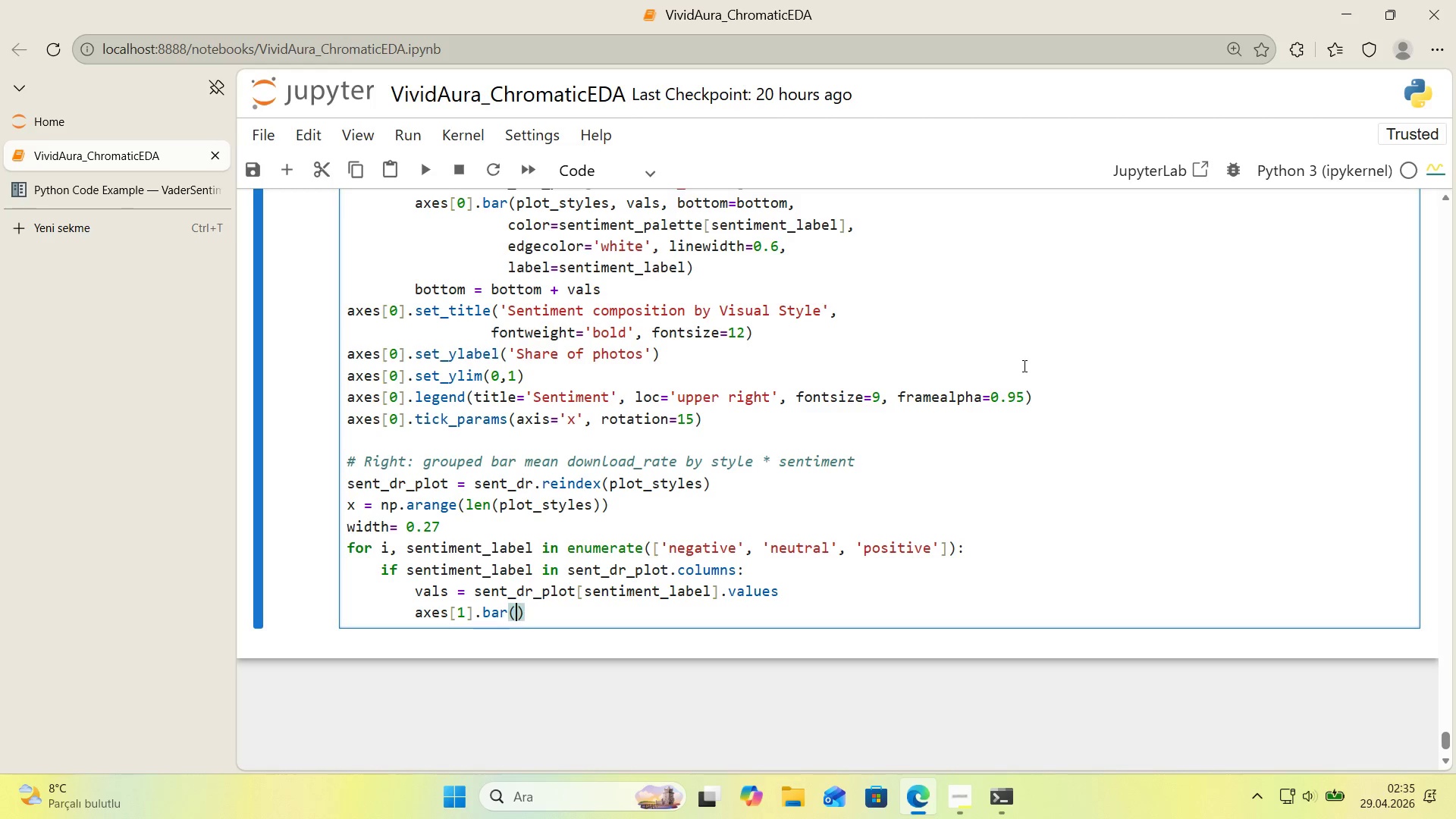 
key(ArrowLeft)
 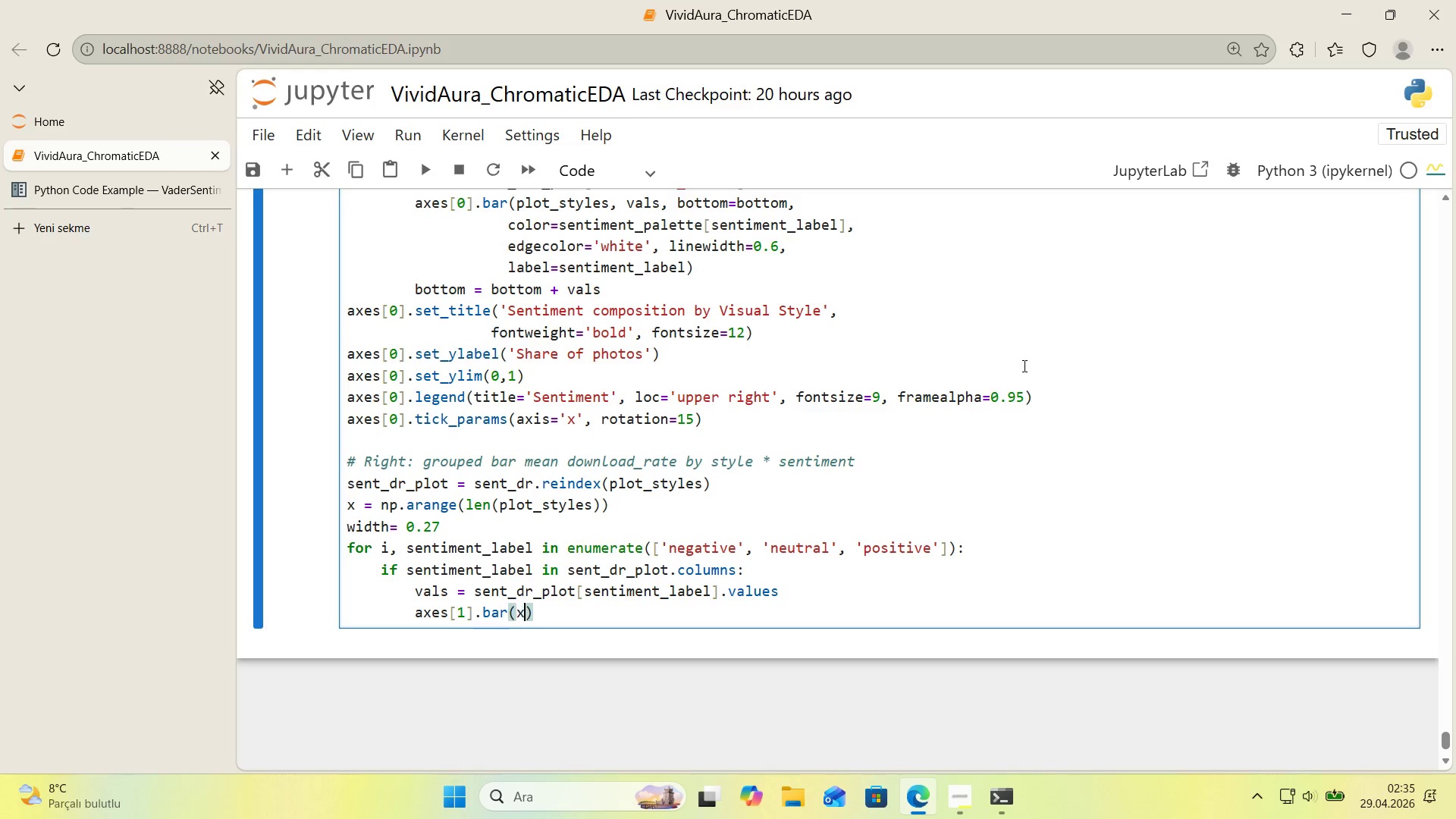 
type(x + *()
 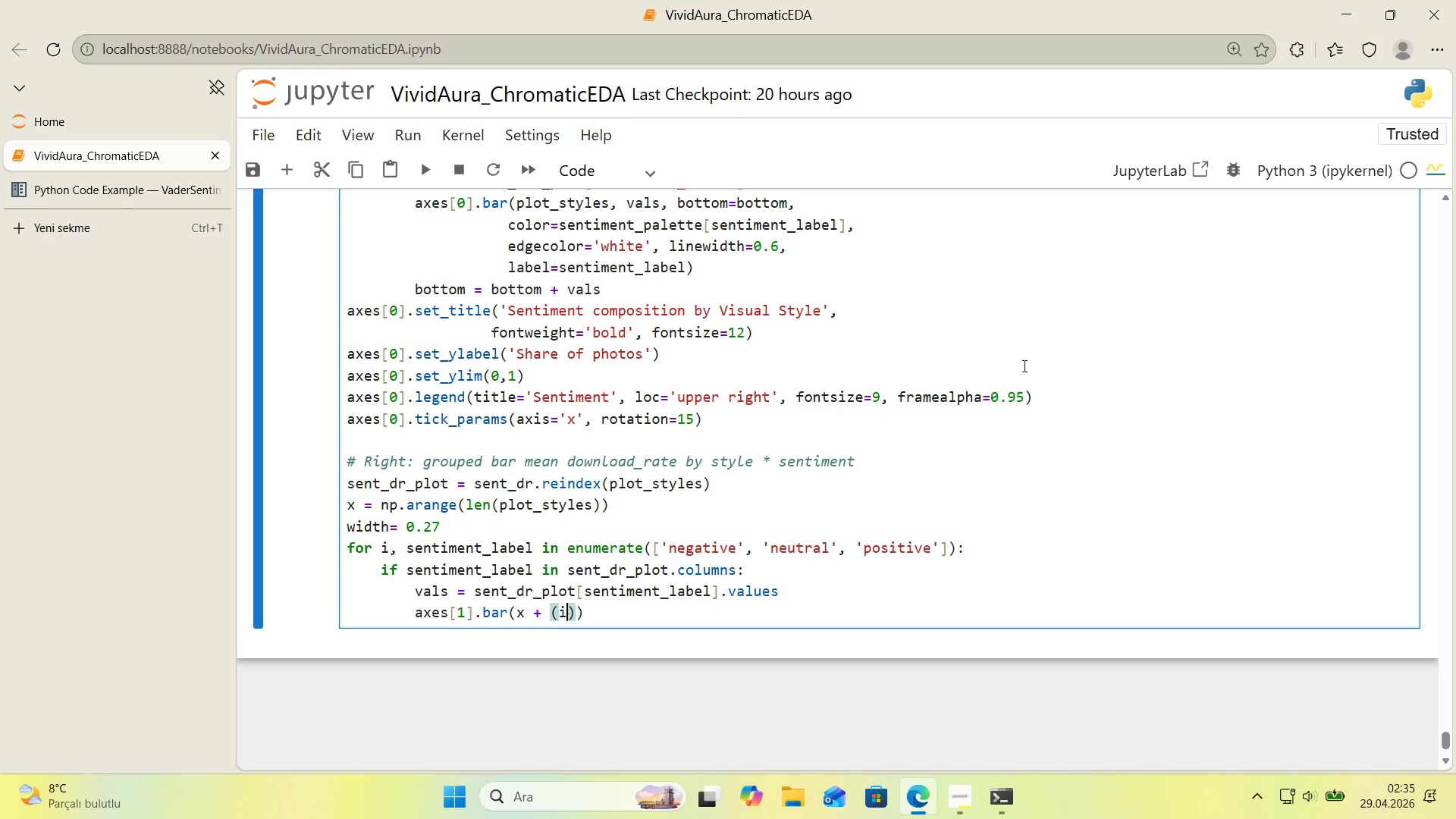 
 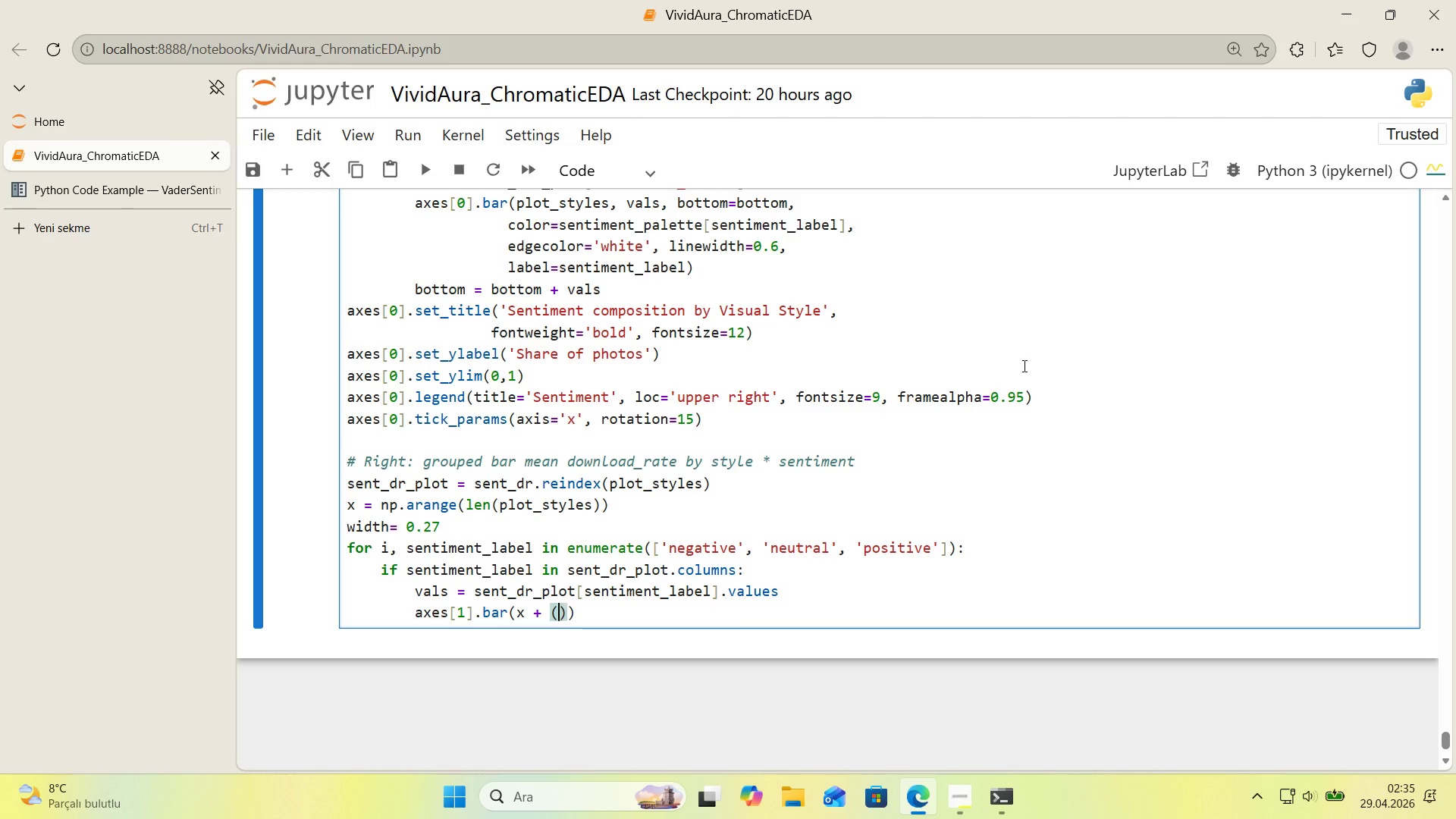 
key(ArrowLeft)
 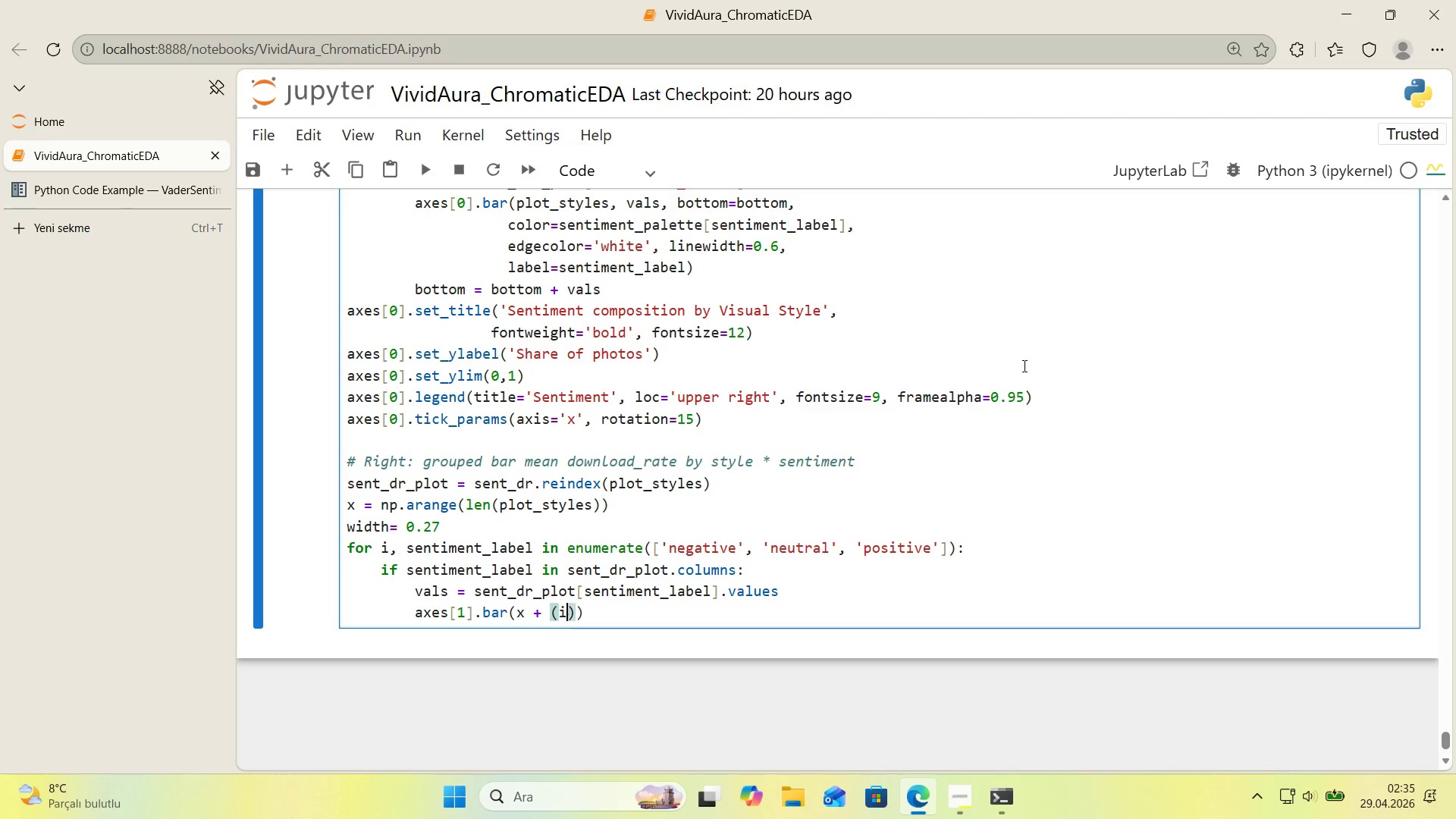 
key(Quote)
 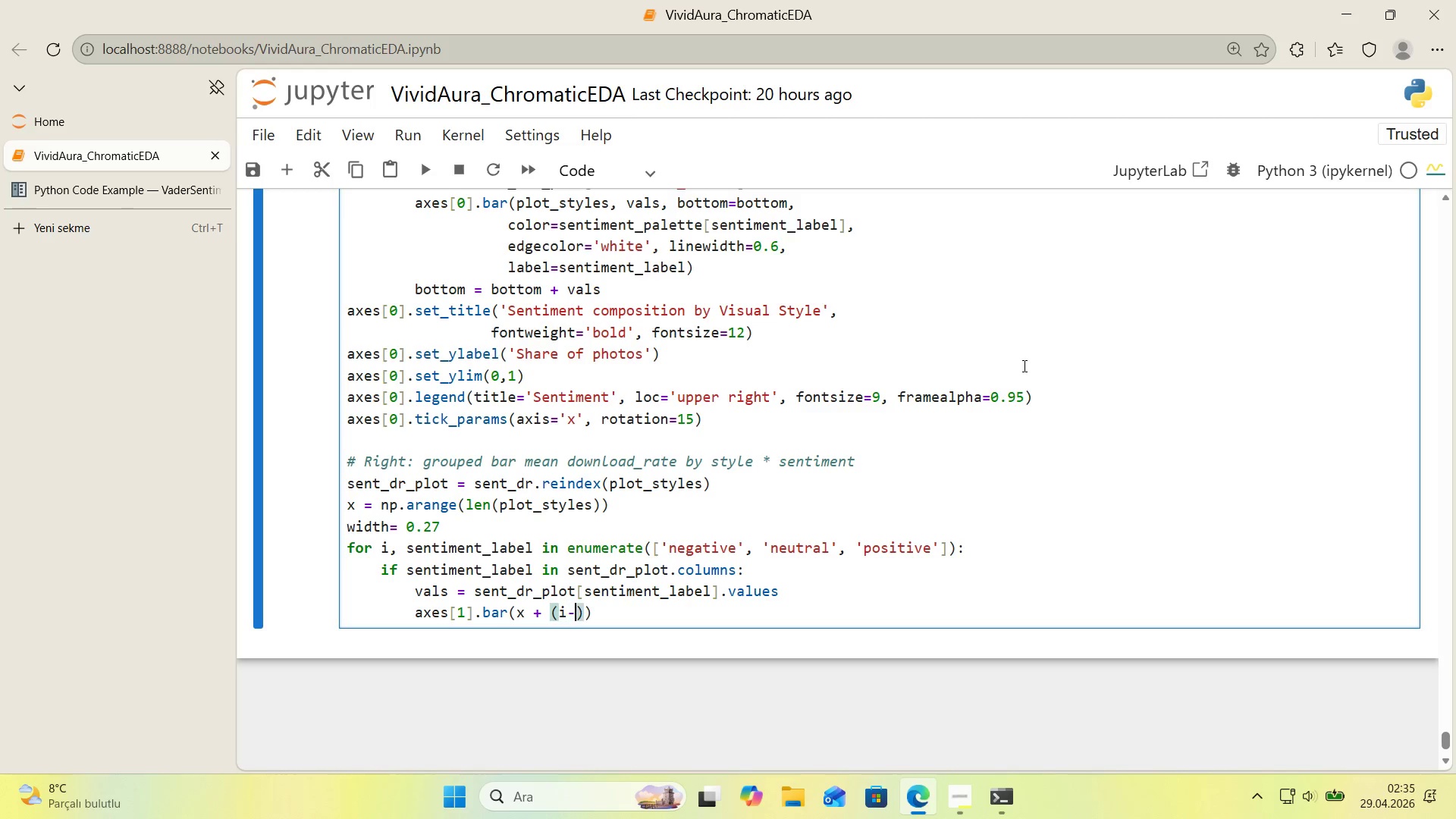 
key(Minus)
 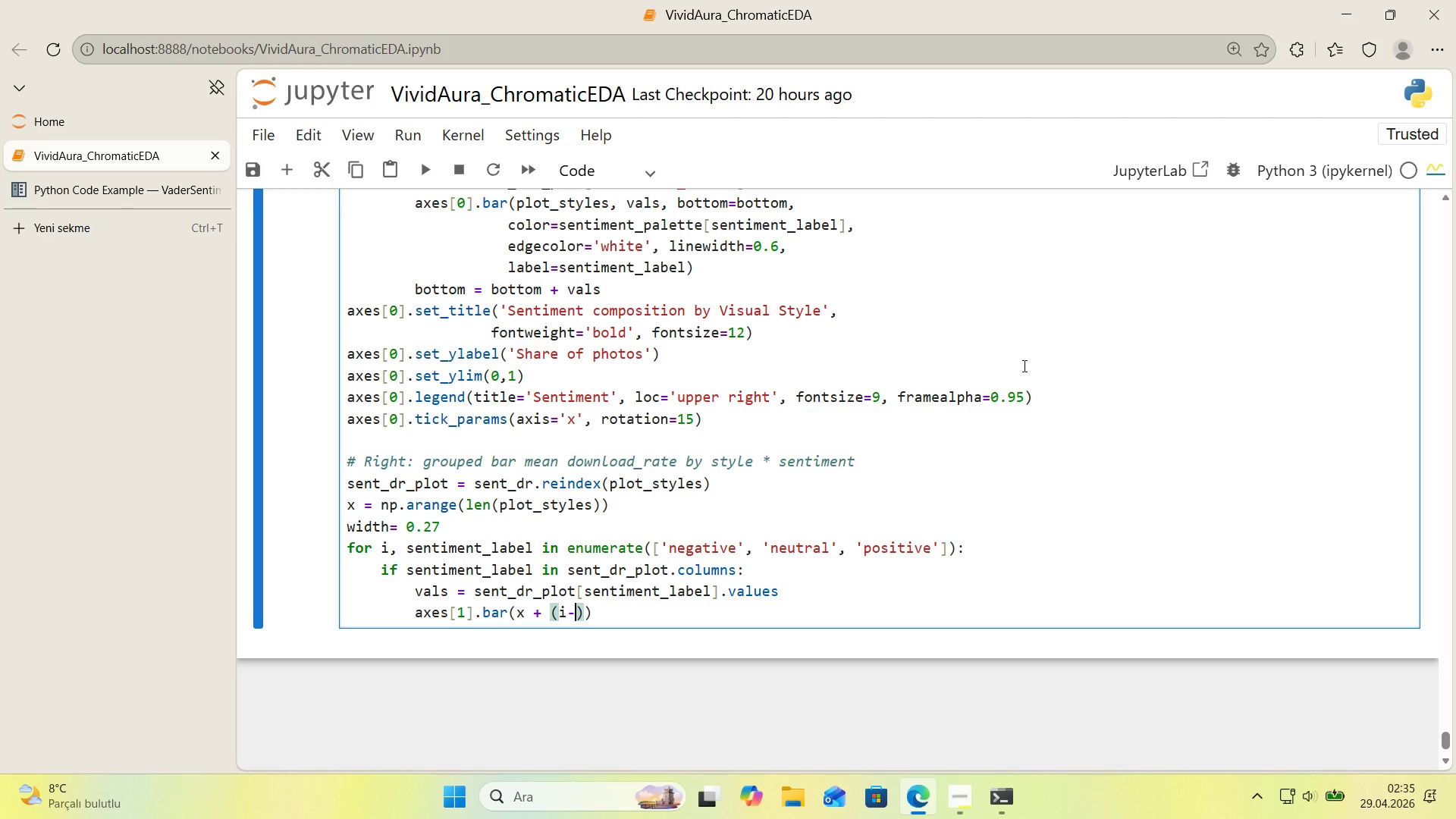 
key(ArrowLeft)
 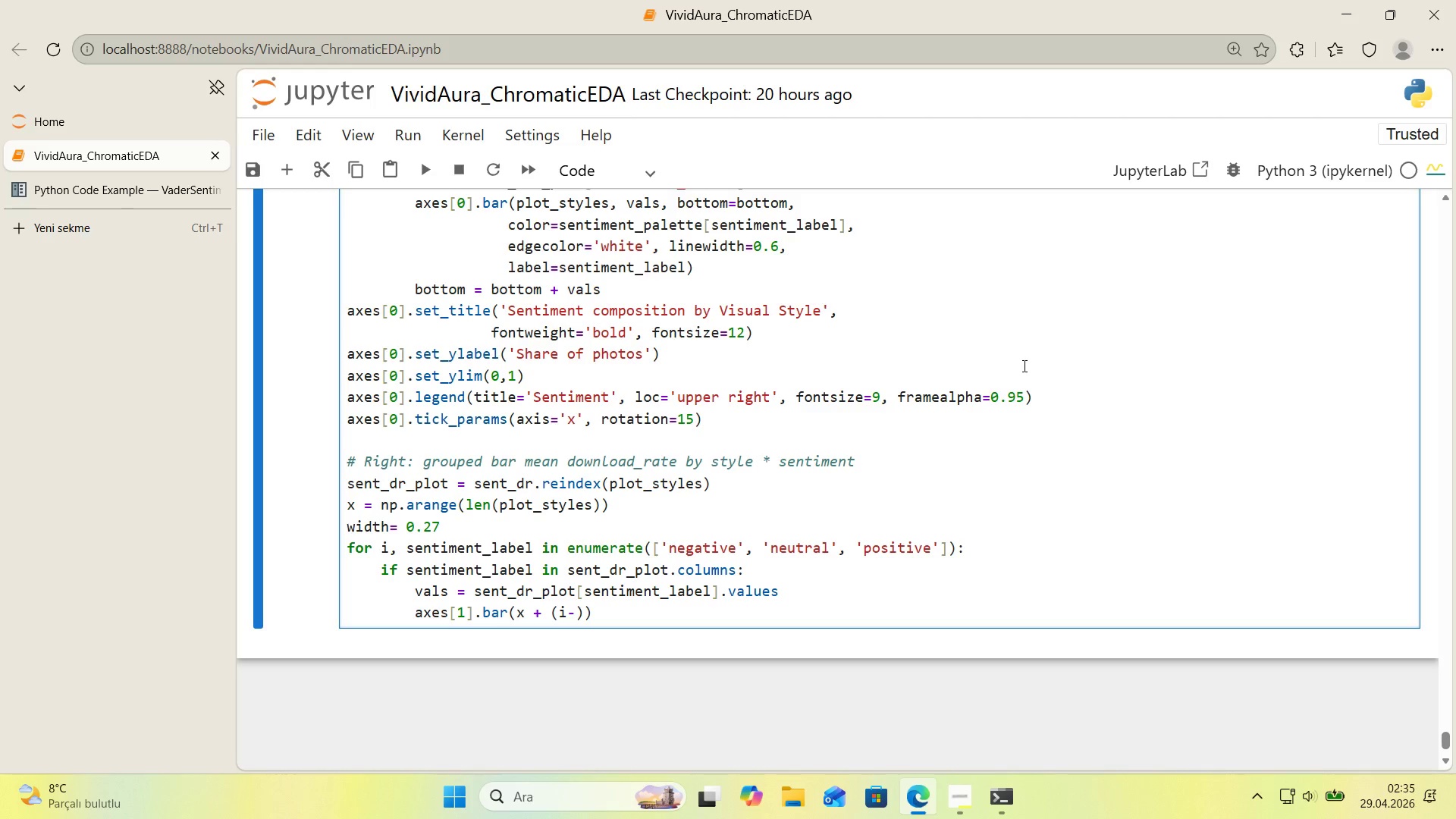 
key(ArrowRight)
 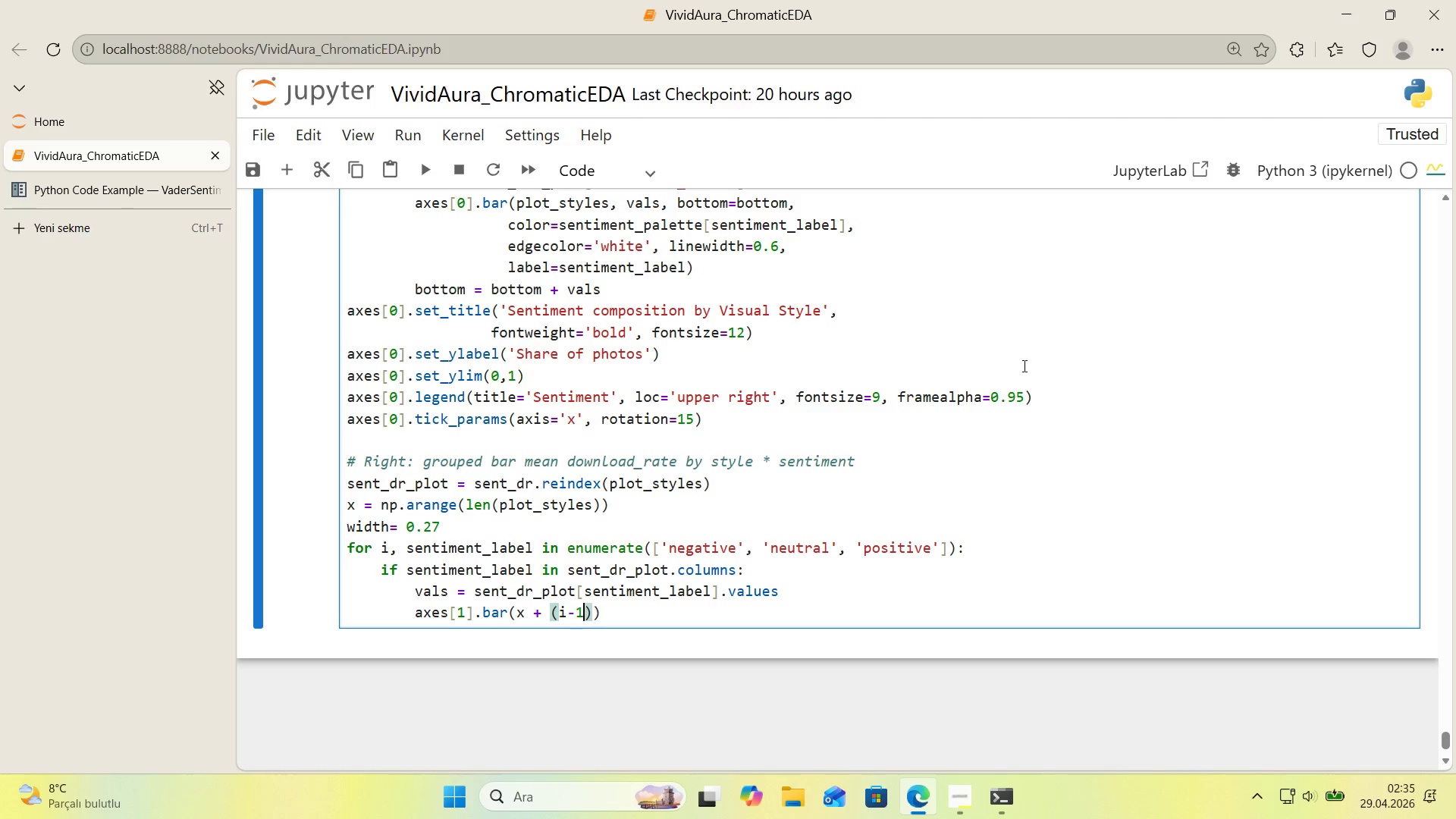 
key(1)
 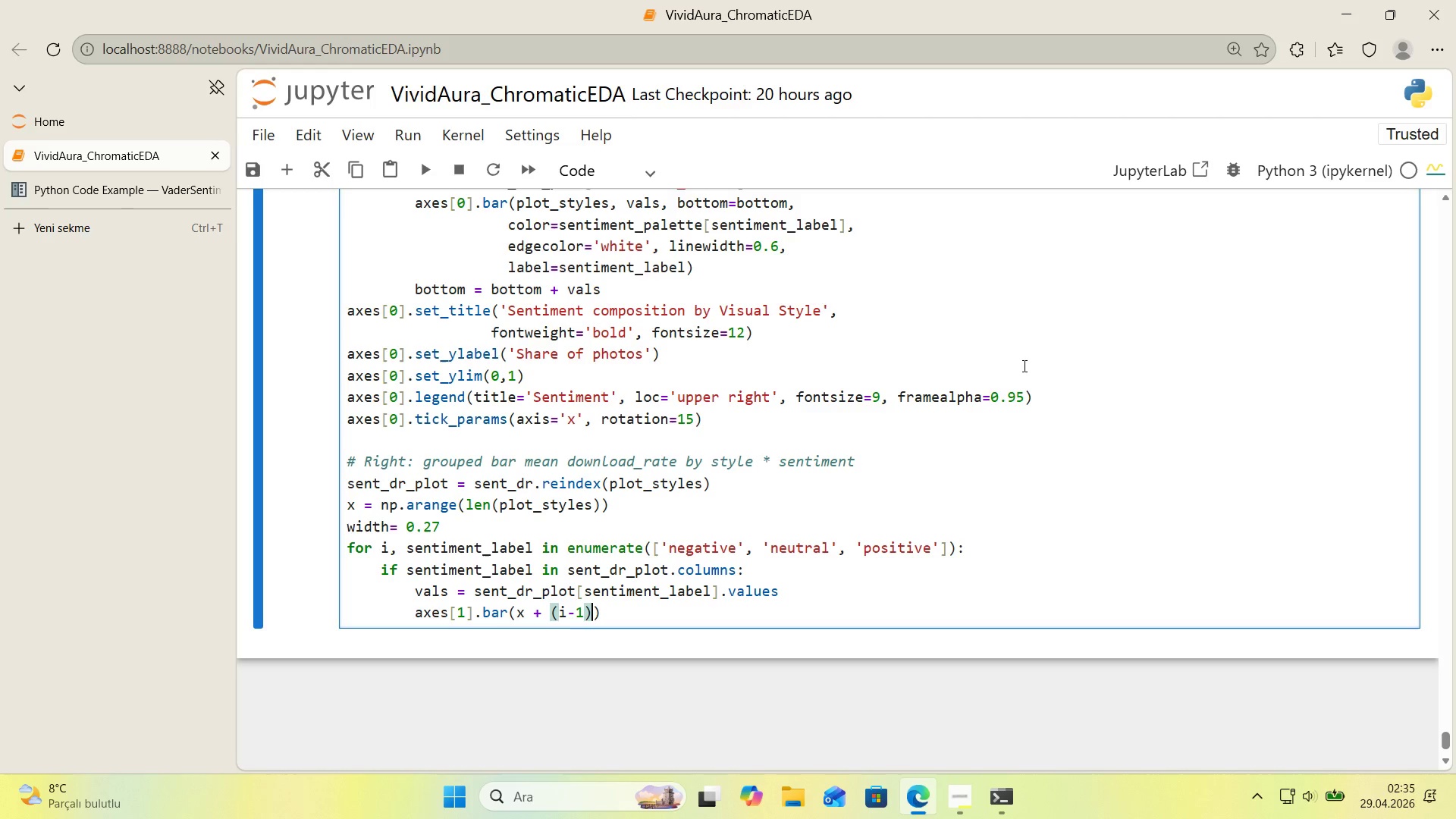 
key(ArrowRight)
 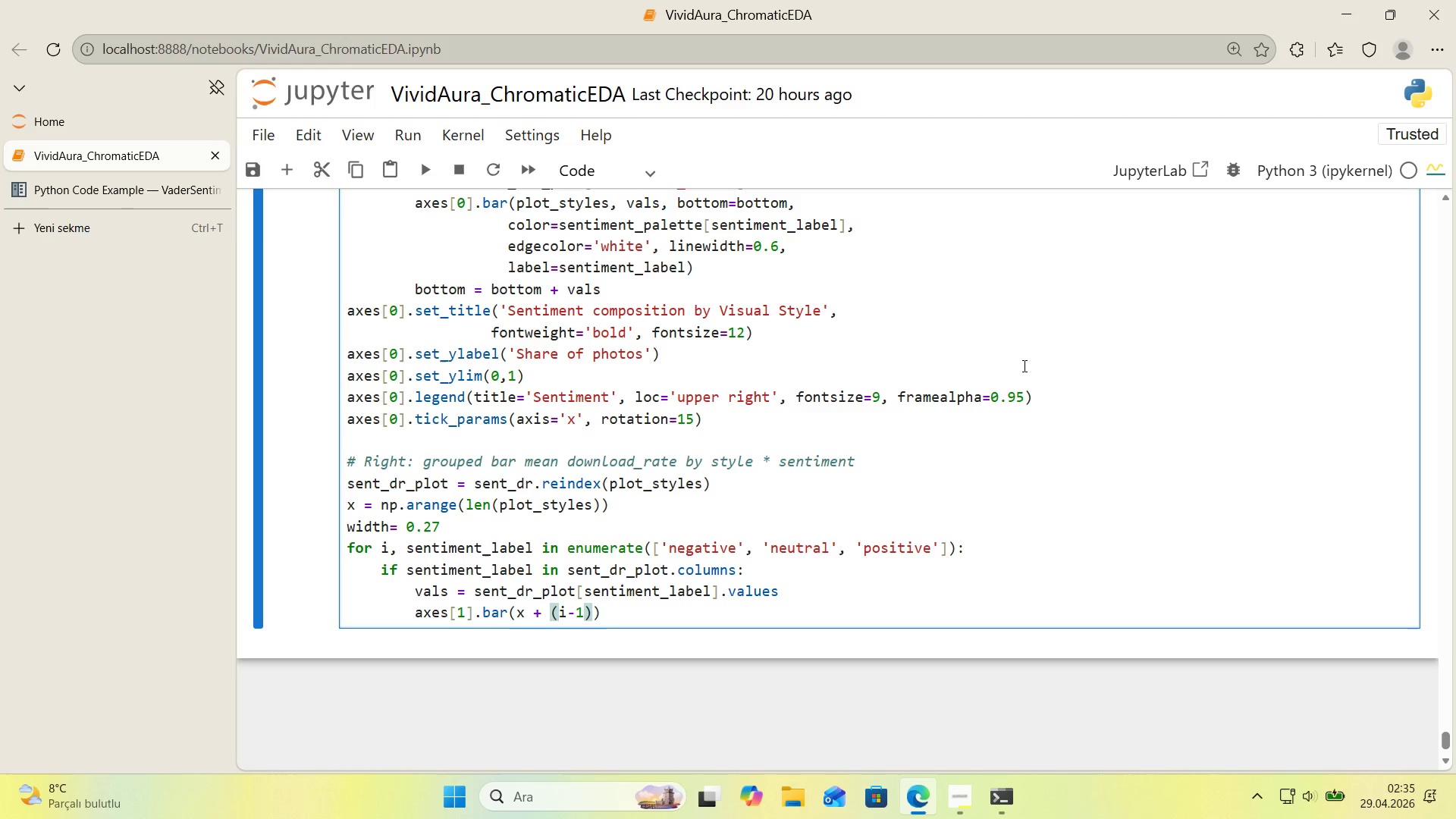 
type(*w'dth, vals, w'dth)w'dth,)
 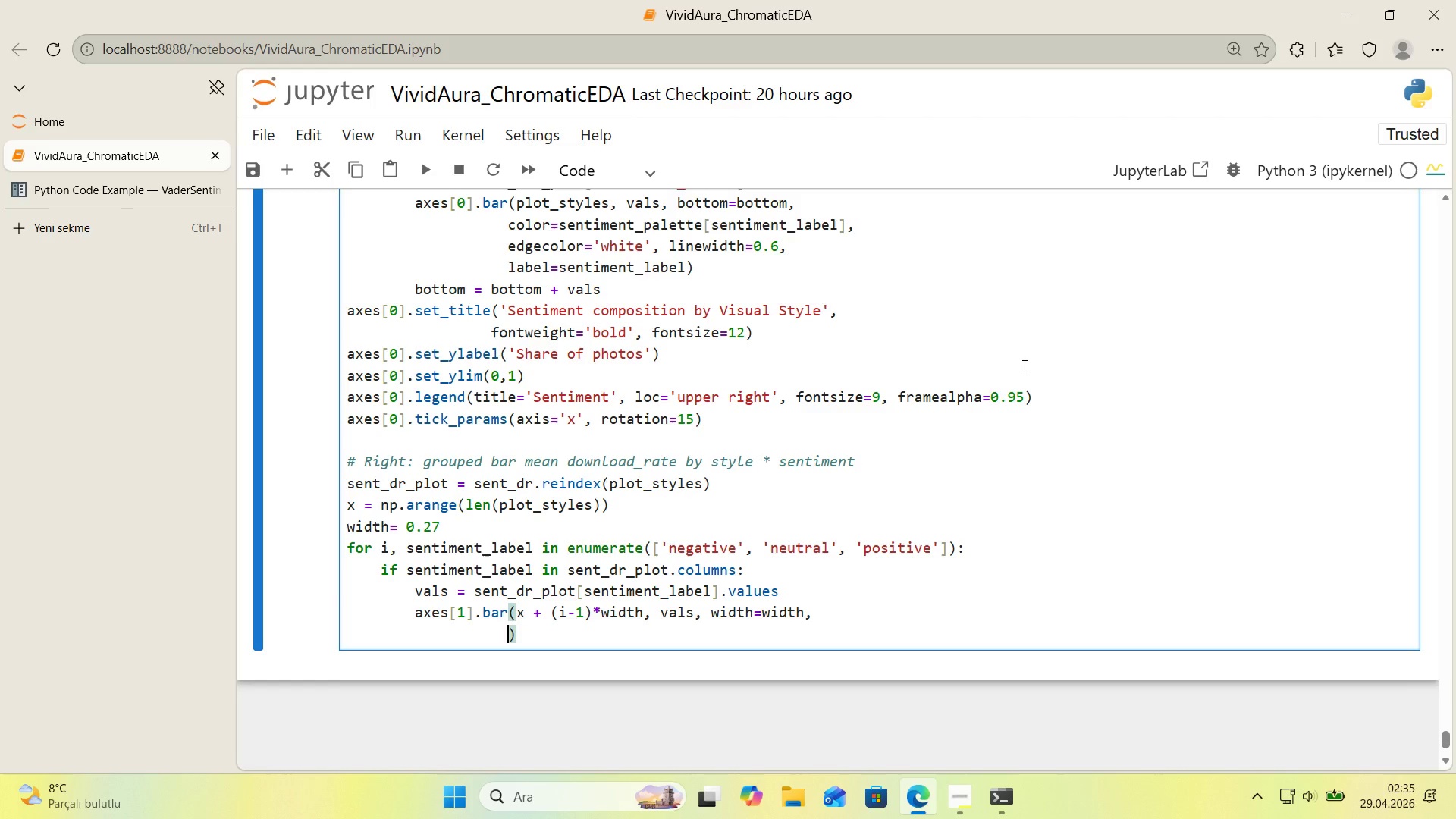 
 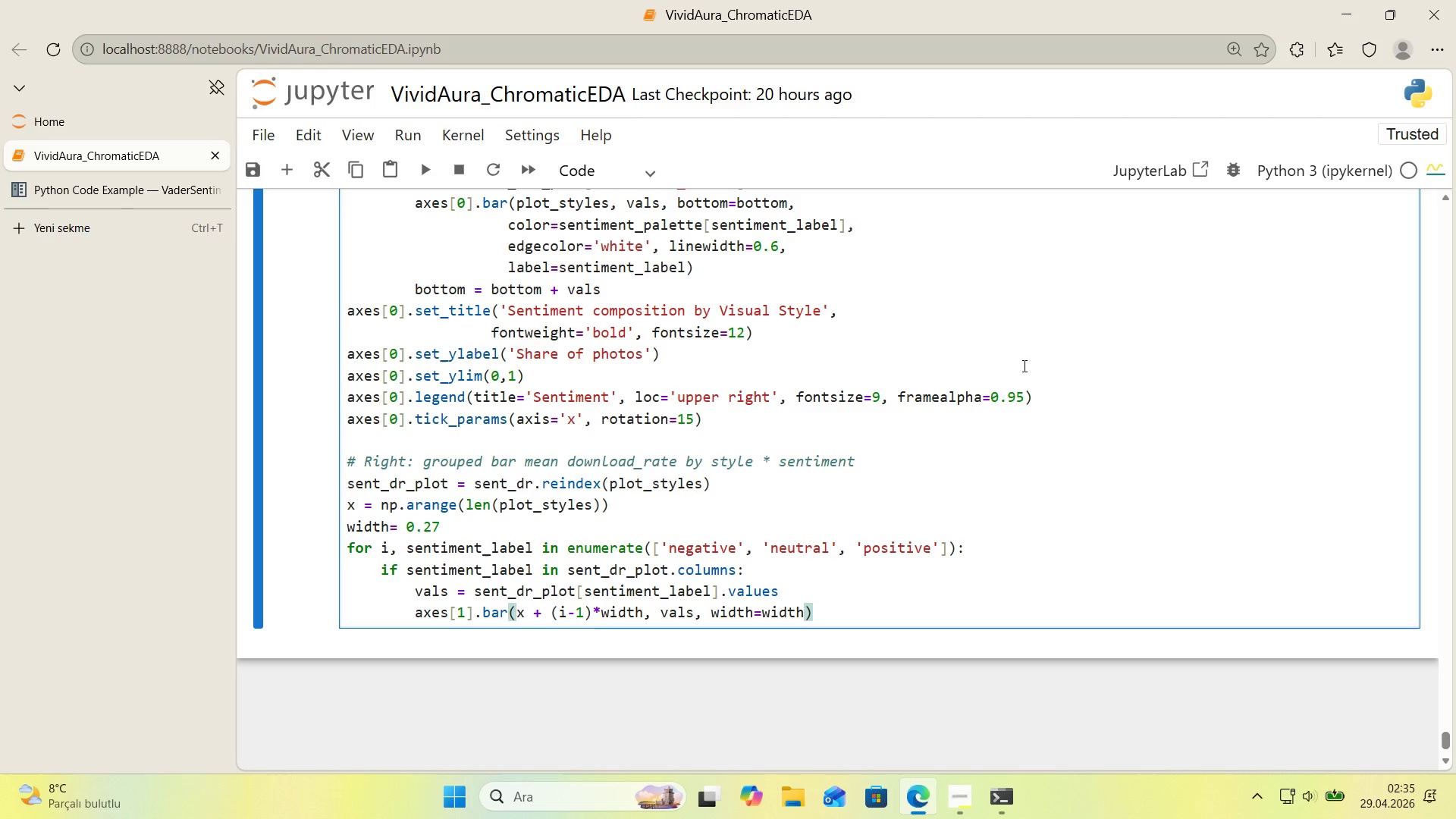 
key(Enter)
 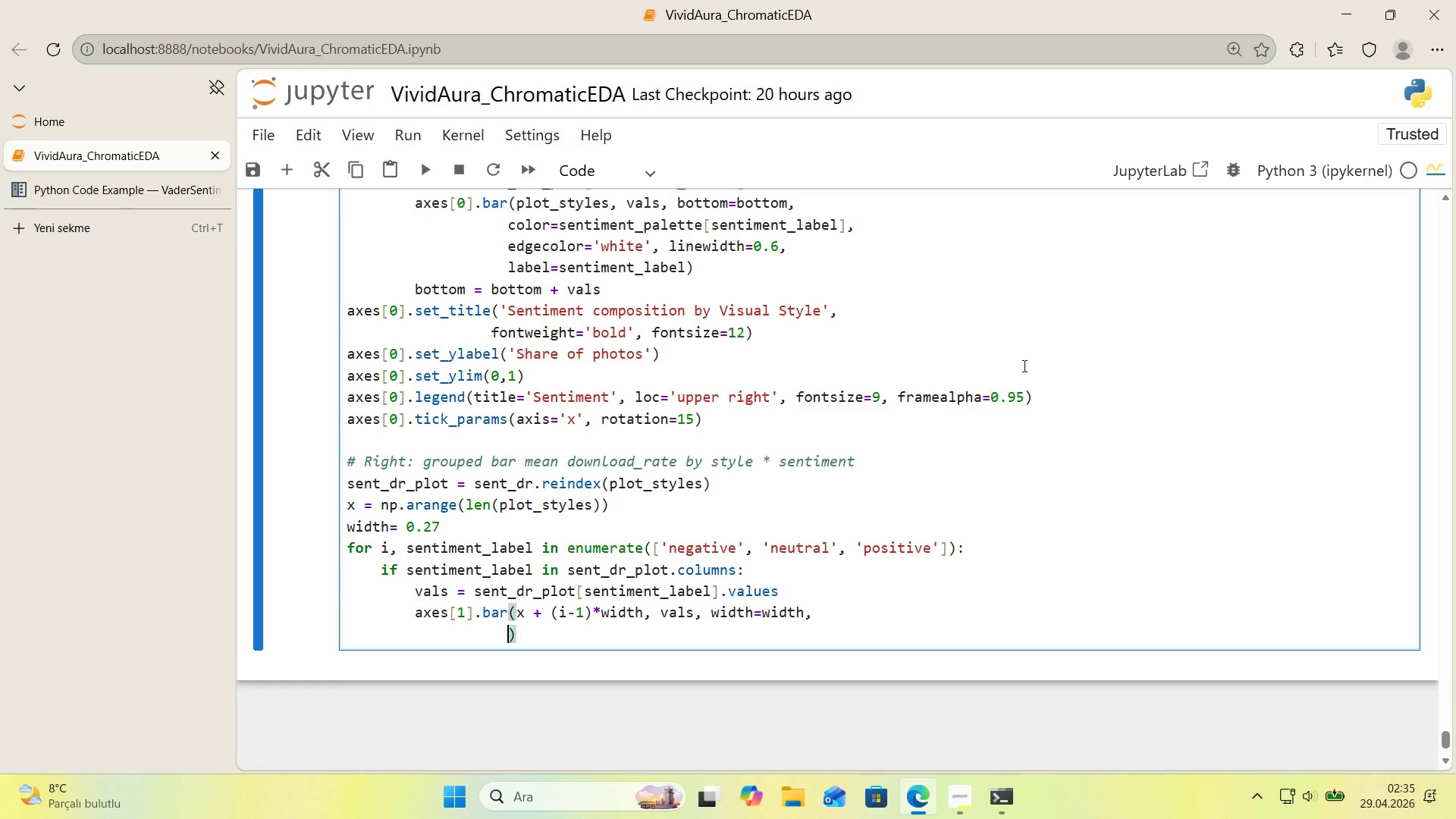 
type(color)Ss)
key(Backspace)
key(Backspace)
type(SE)
key(Backspace)
key(Backspace)
type(sent'ment_palette)
 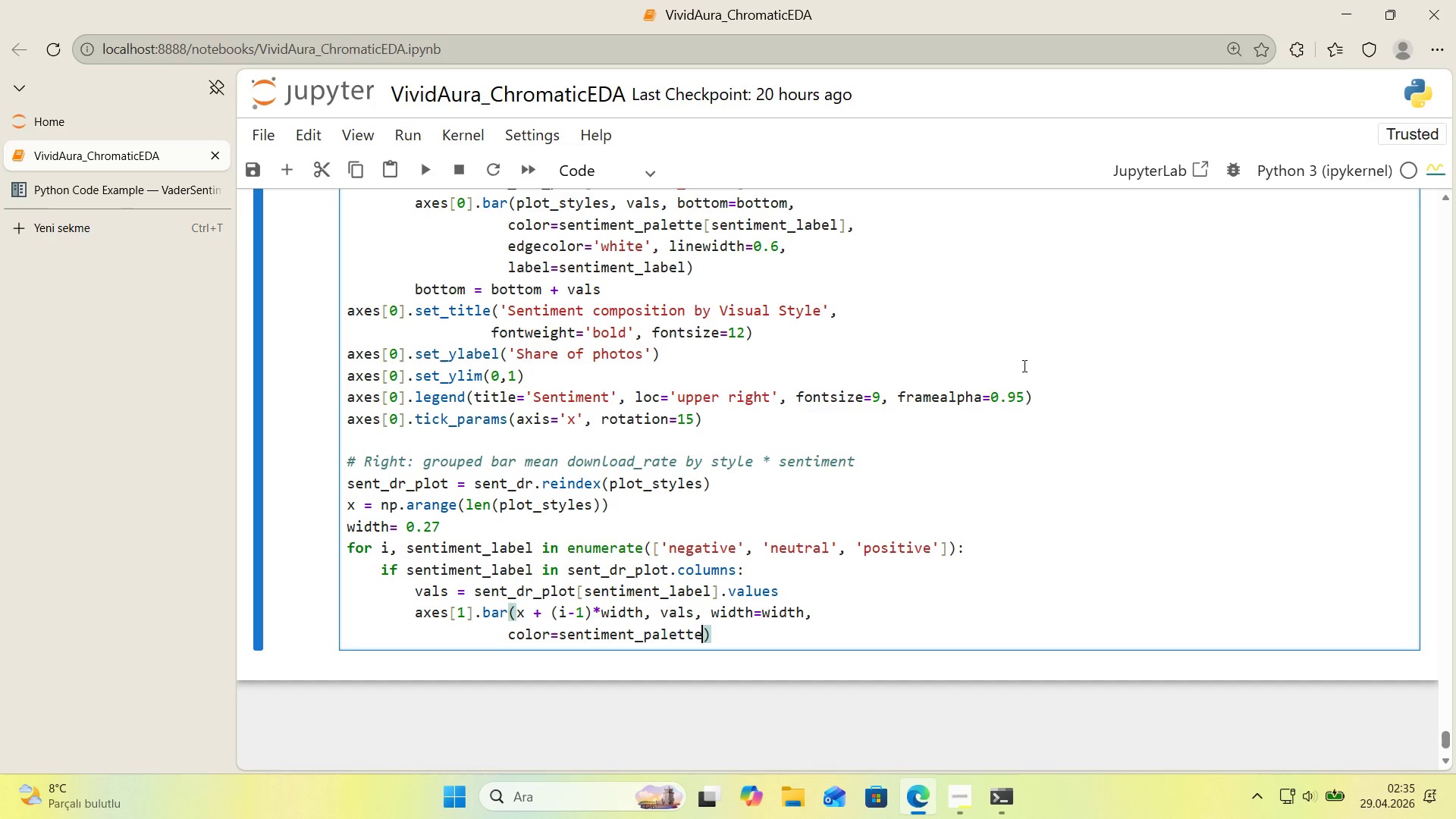 
key(Alt+Control+8)
 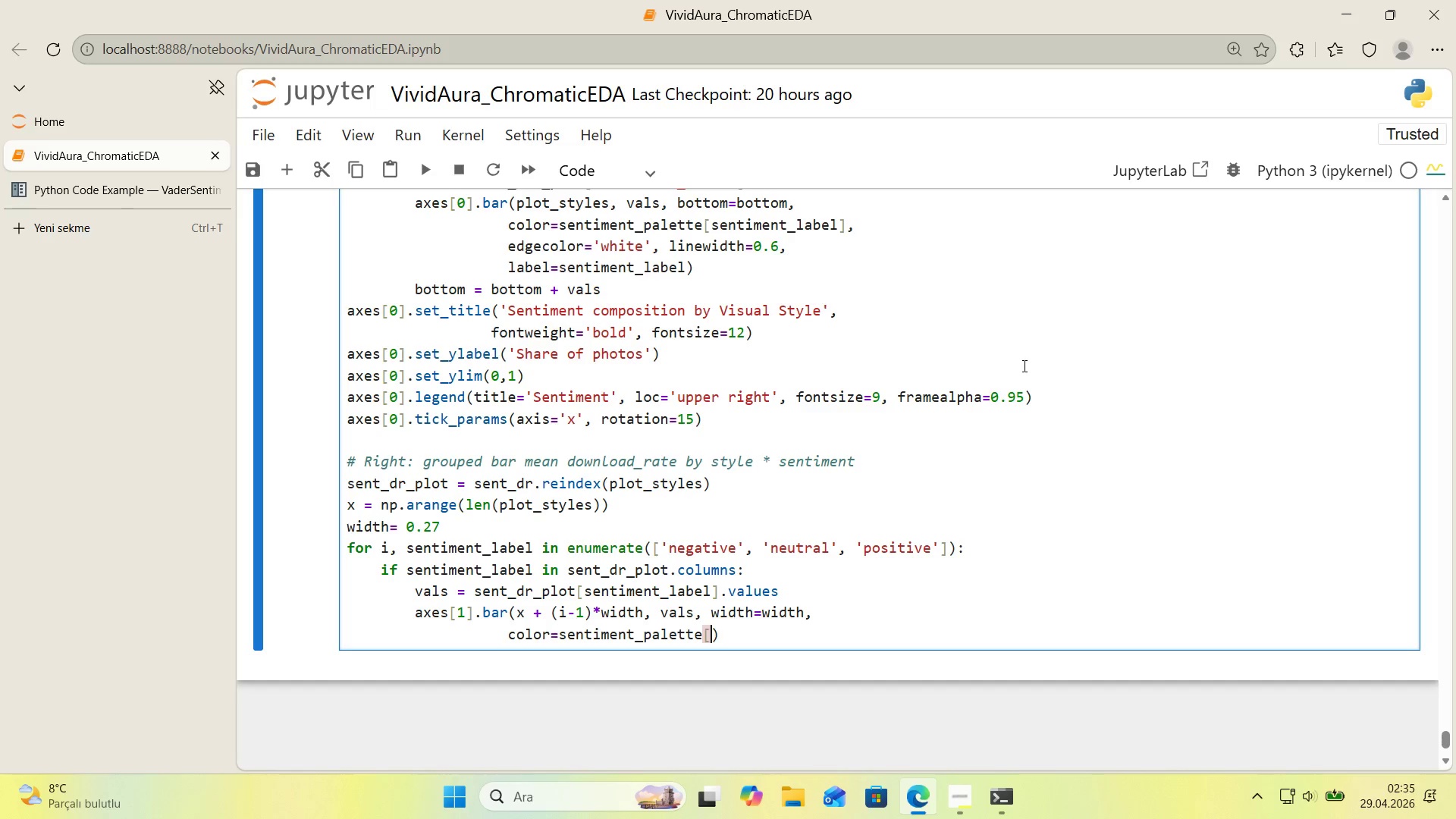 
key(Alt+Control+9)
 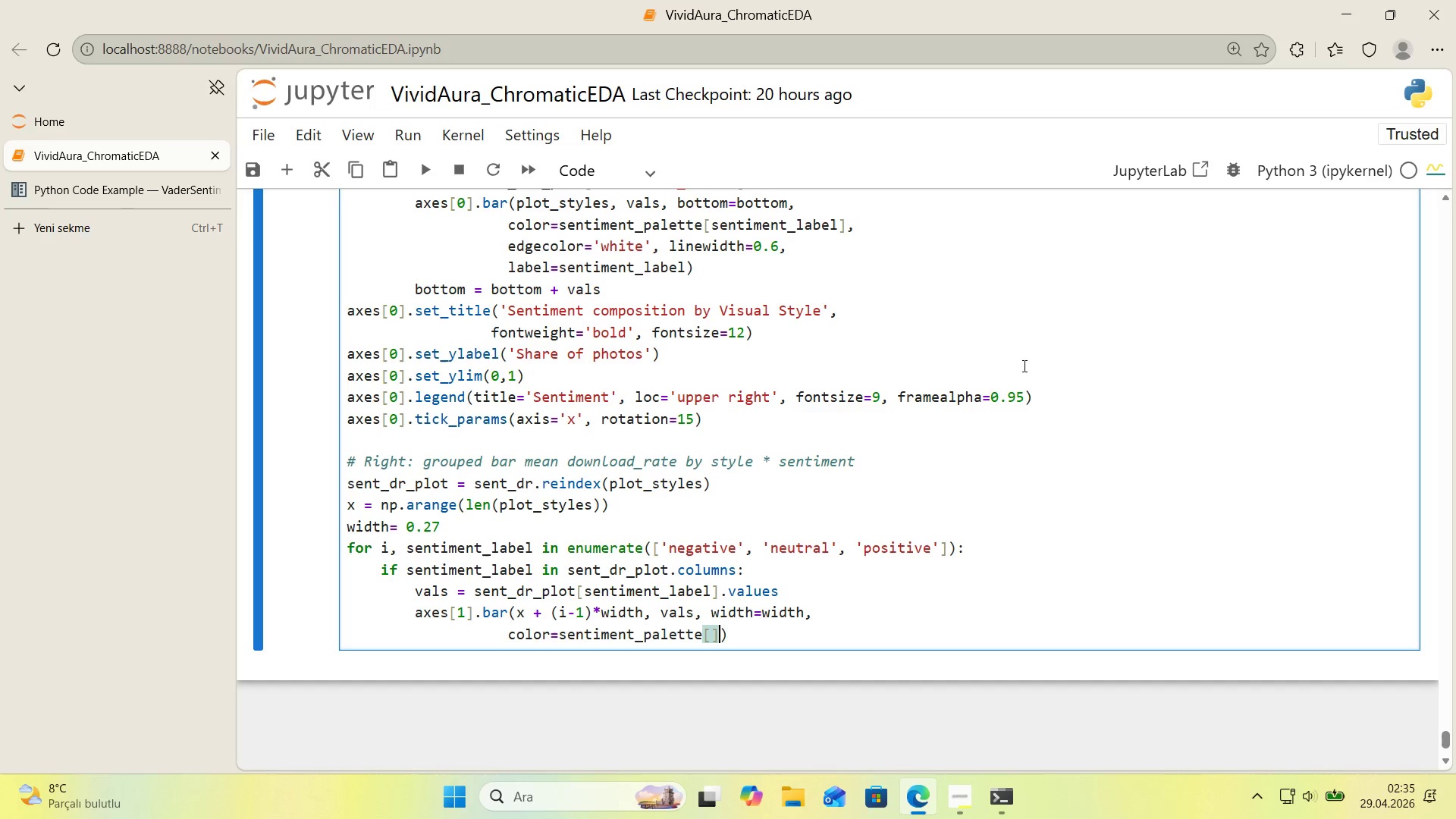 
key(ArrowLeft)
 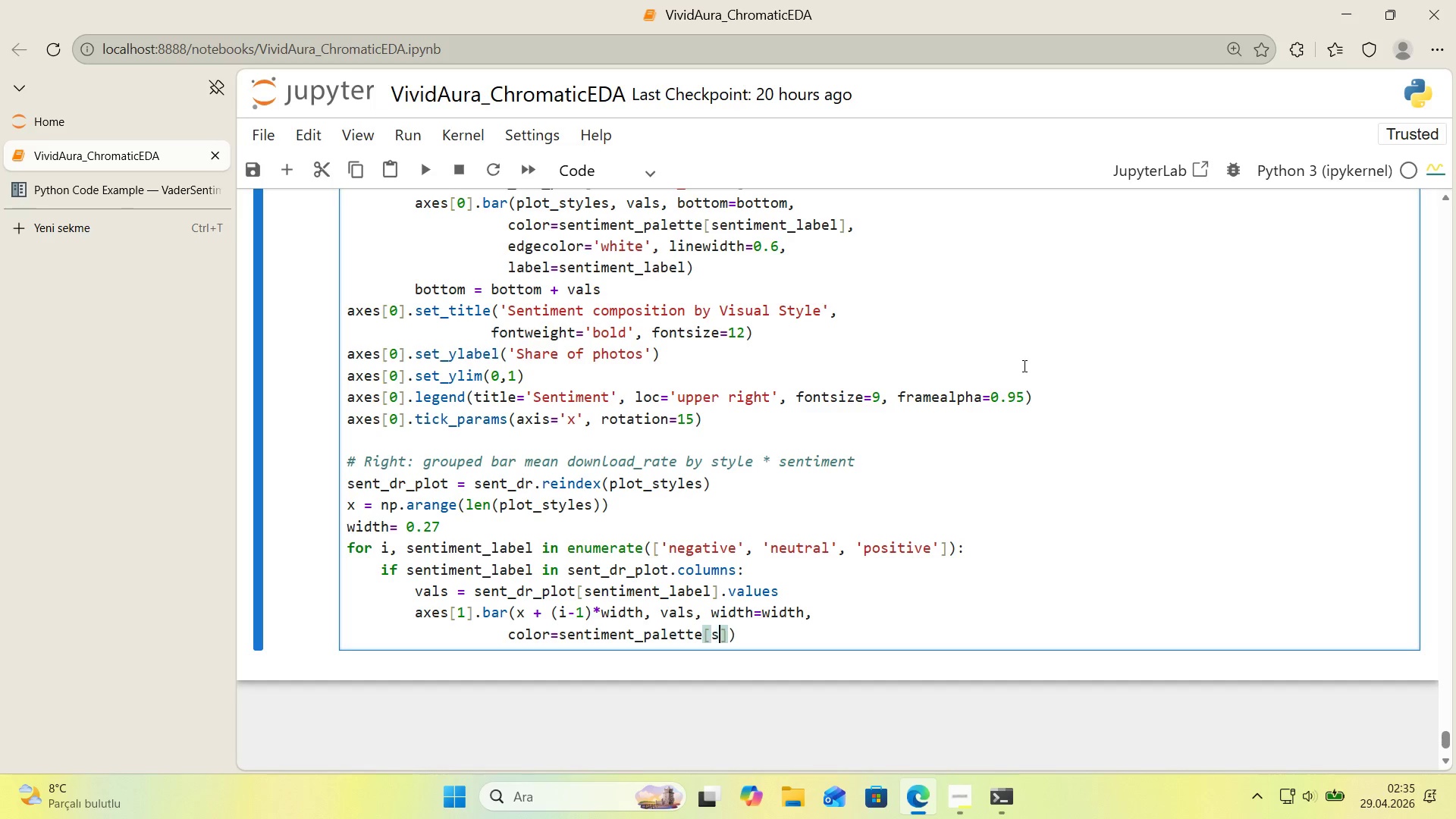 
type(sent'ment_label)
 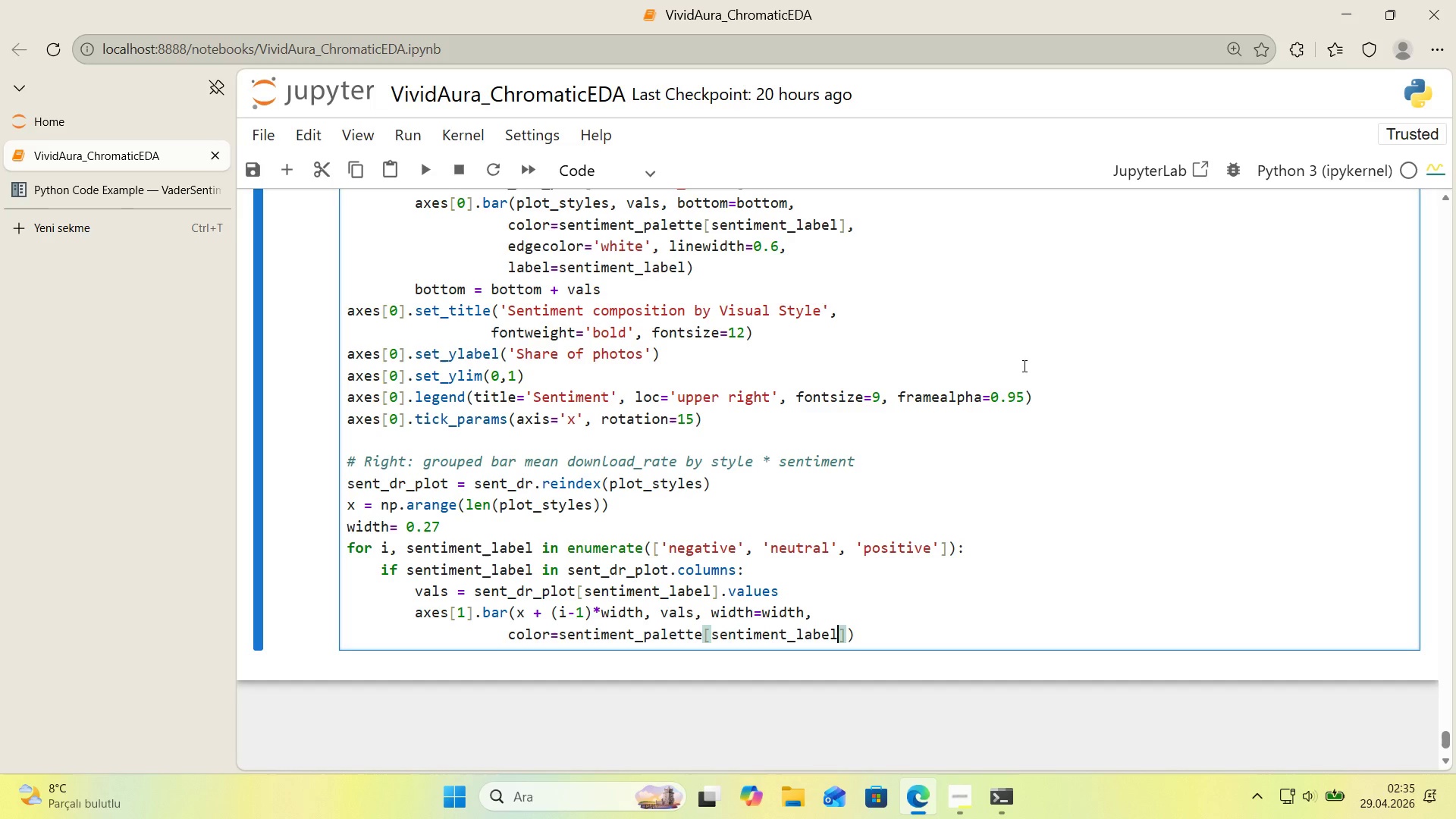 
key(ArrowRight)
 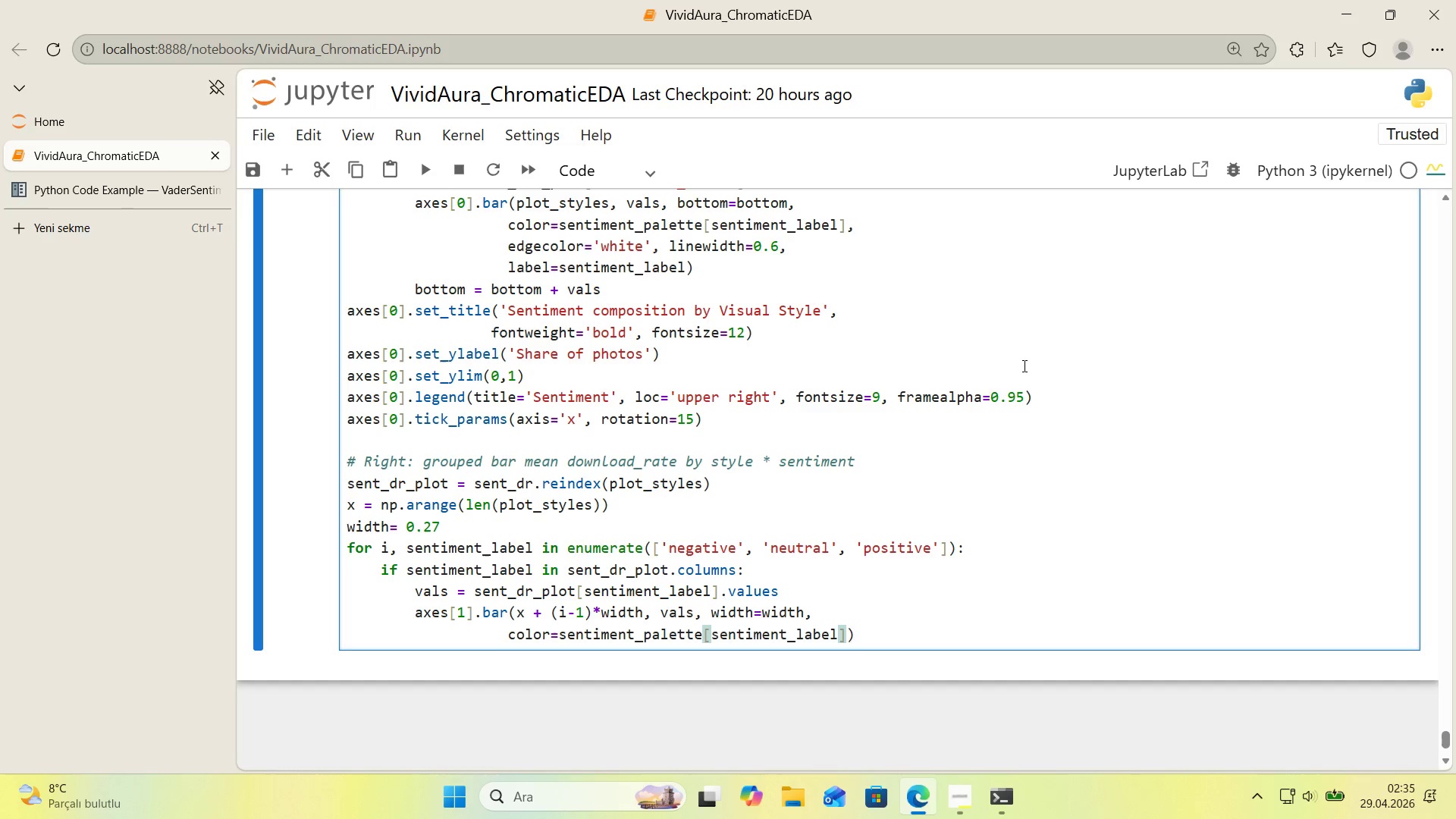 
key(Comma)
 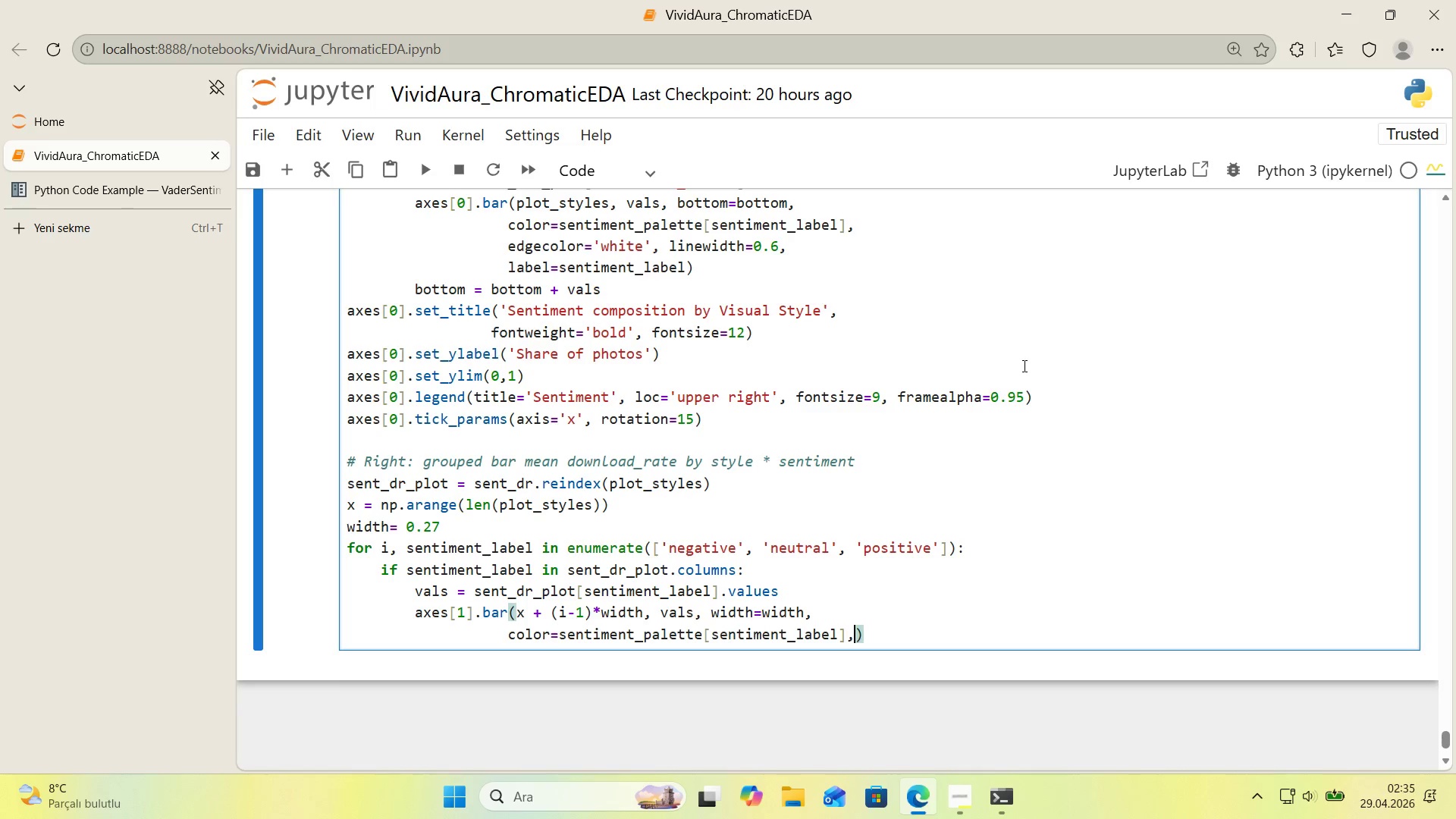 
key(Enter)
 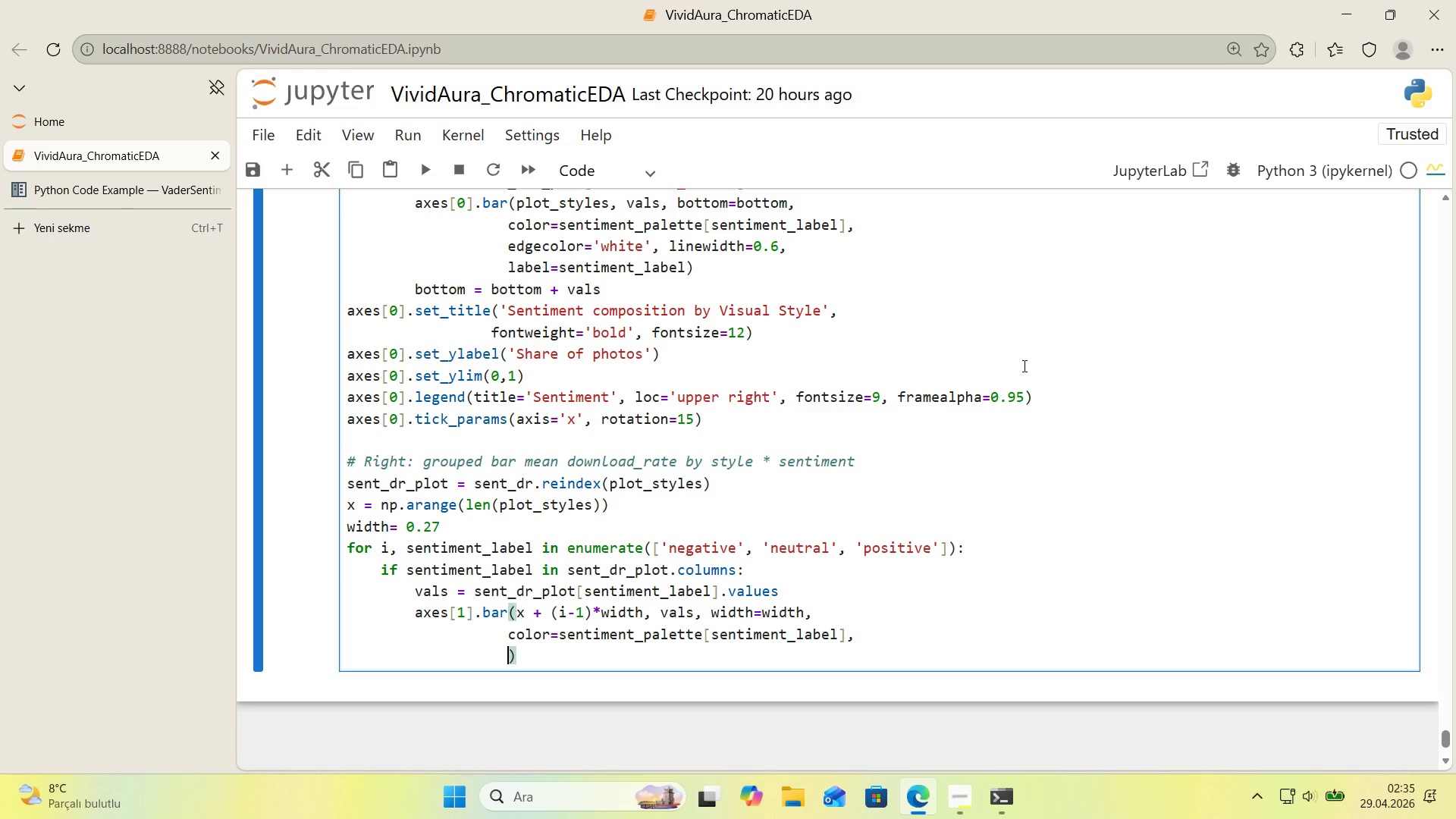 
type(eddge)
key(Backspace)
key(Backspace)
key(Backspace)
type(gecolor)COLORS)
 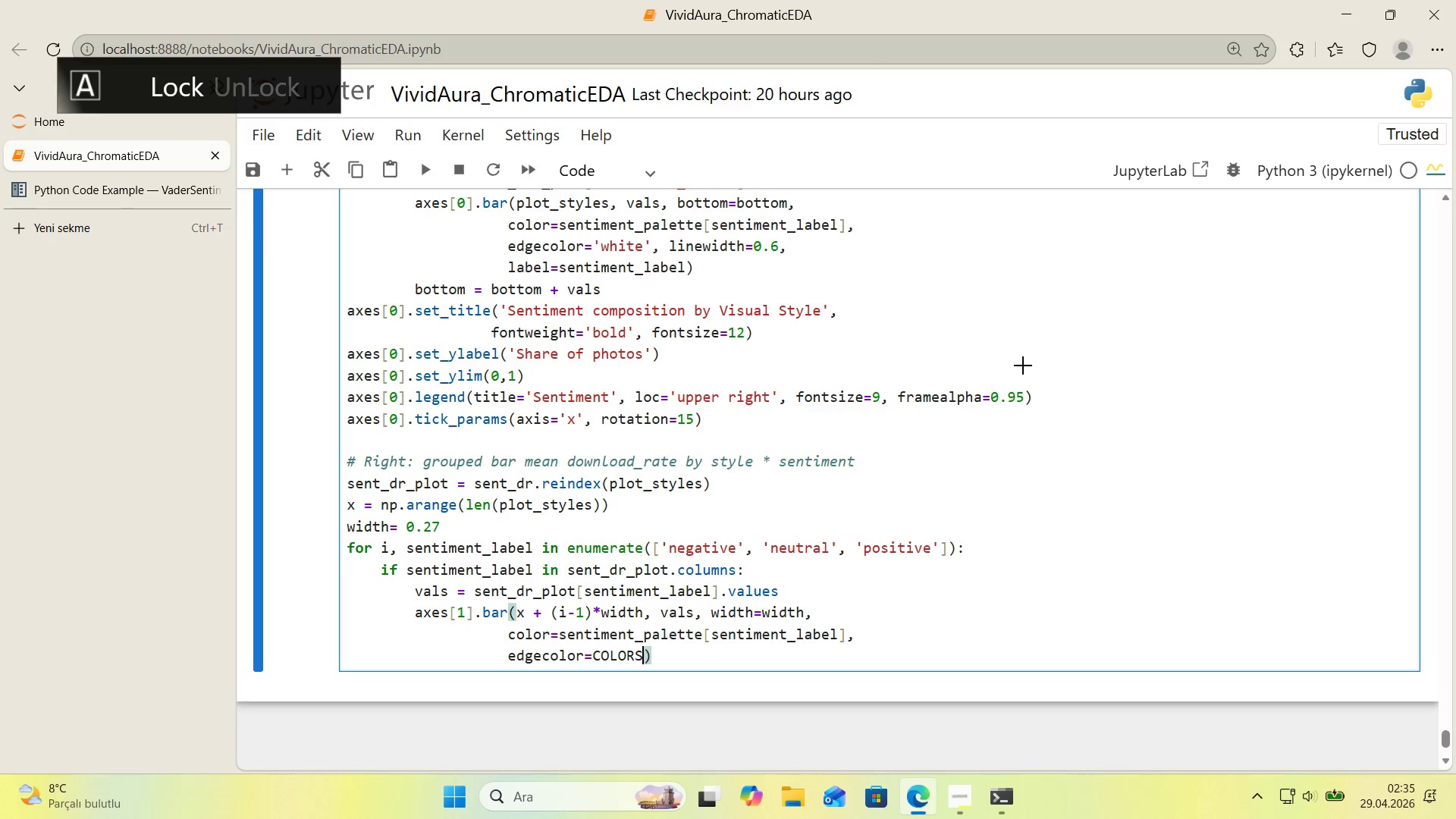 
key(Alt+Control+8)
 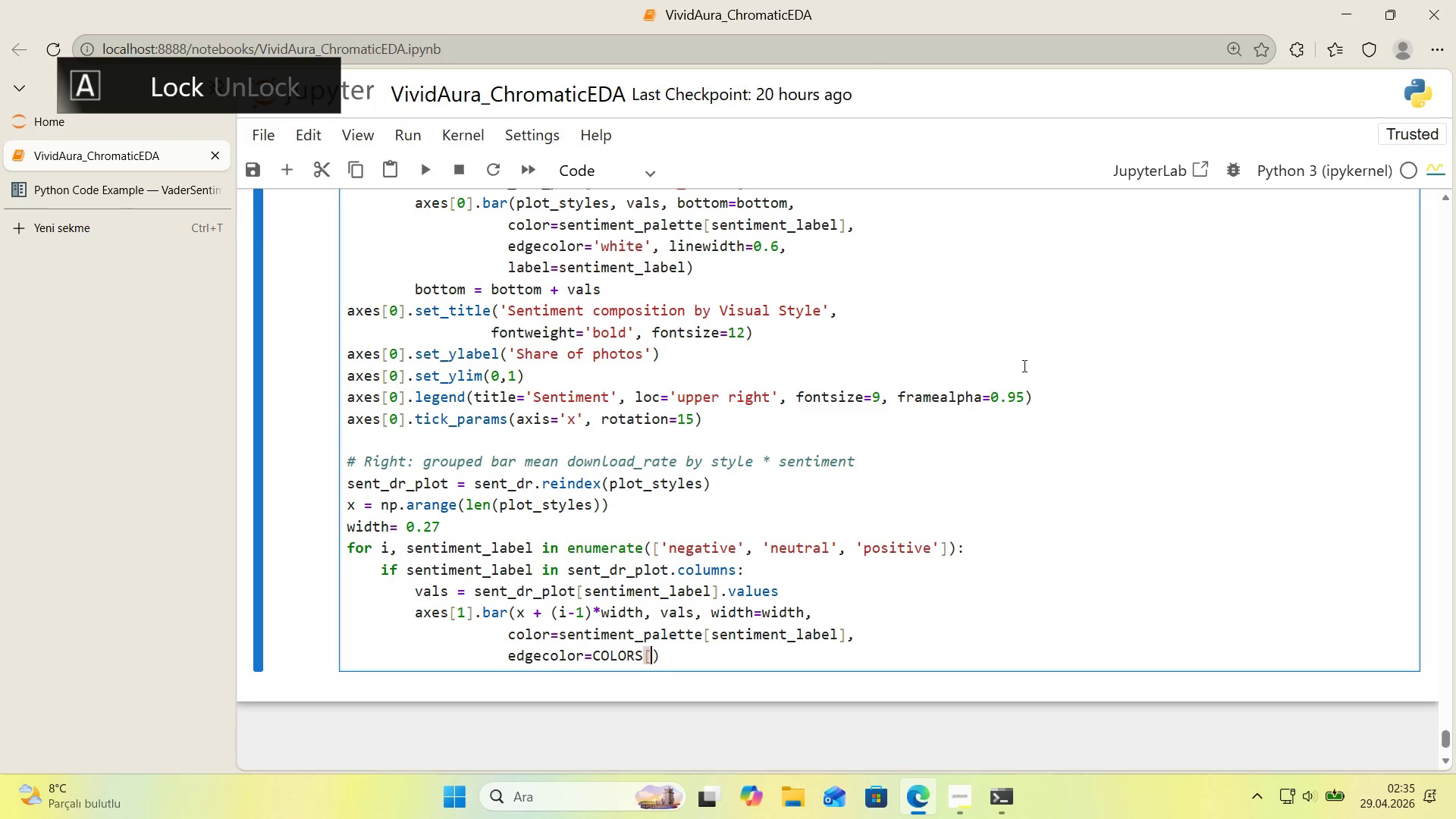 
key(Alt+Control+9)
 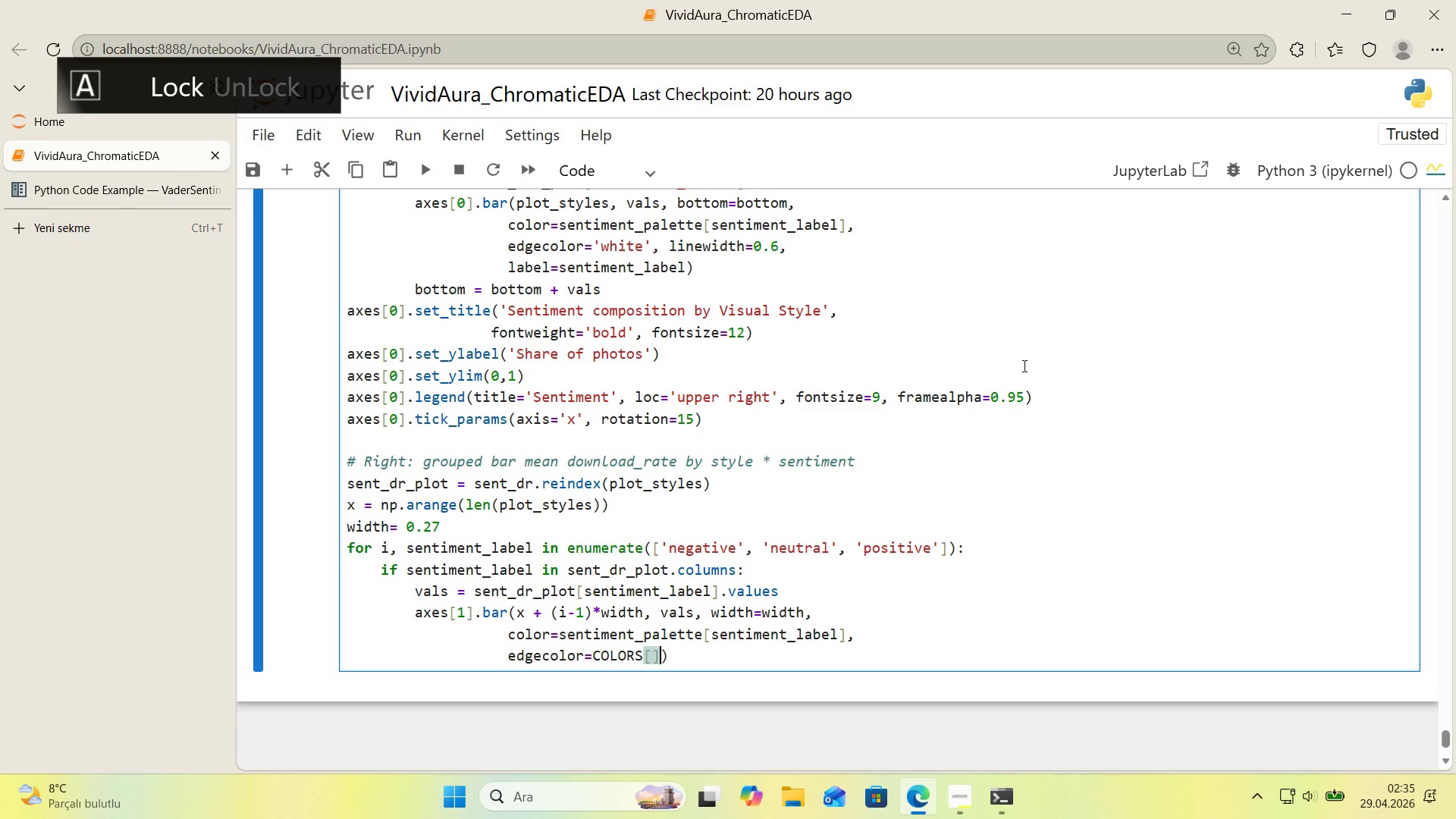 
key(ArrowLeft)
 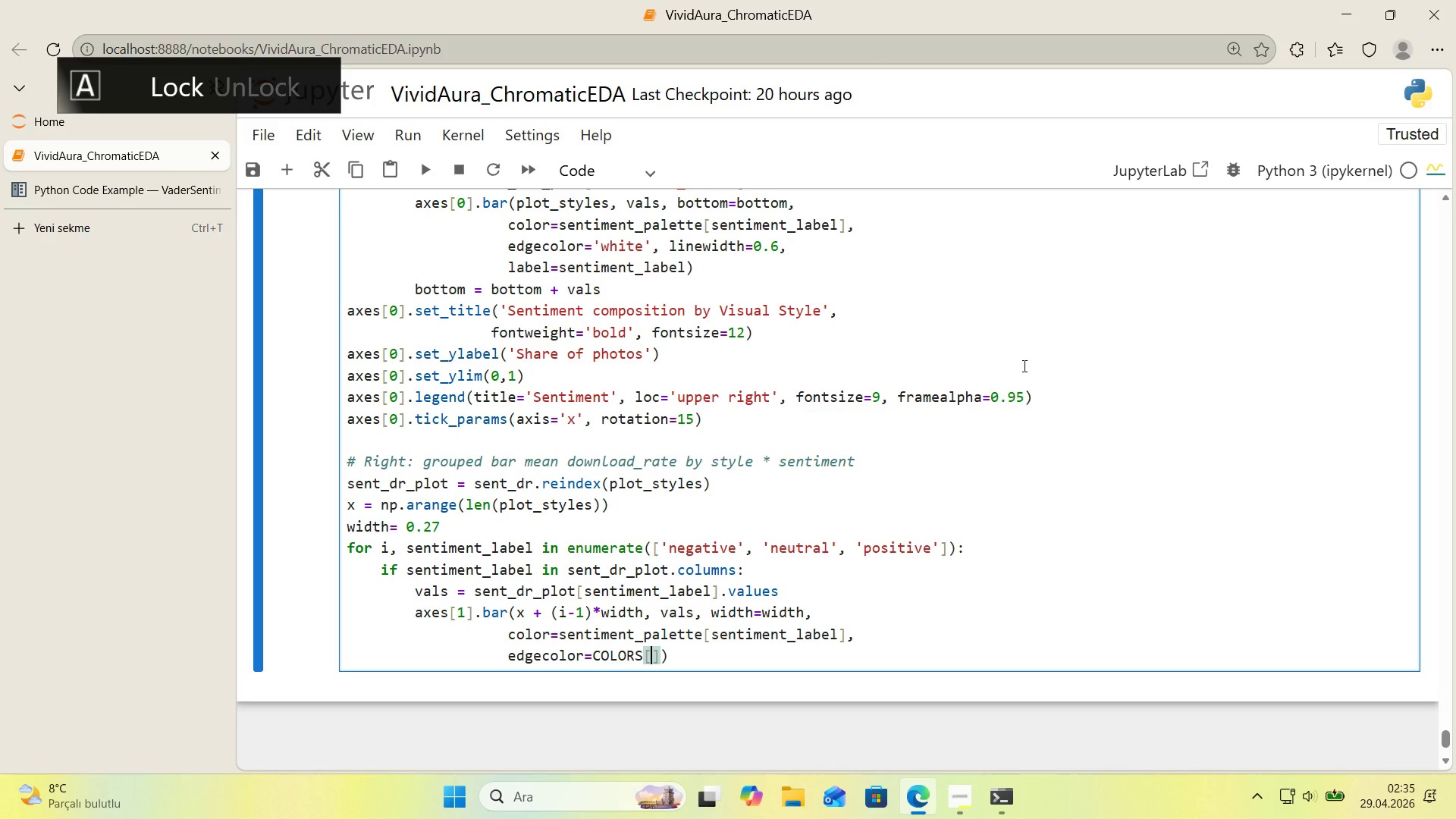 
type(@@)
 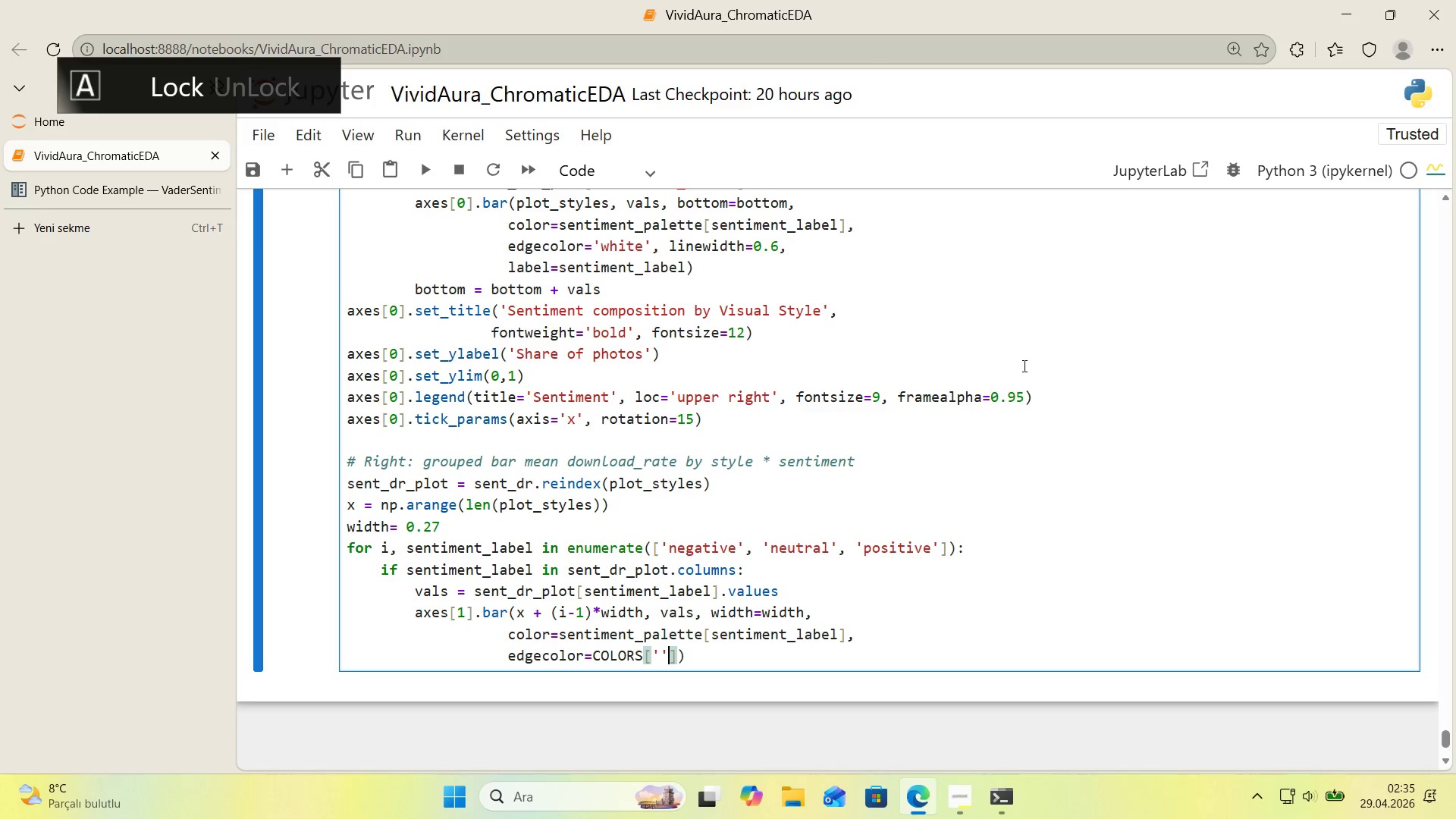 
key(ArrowLeft)
 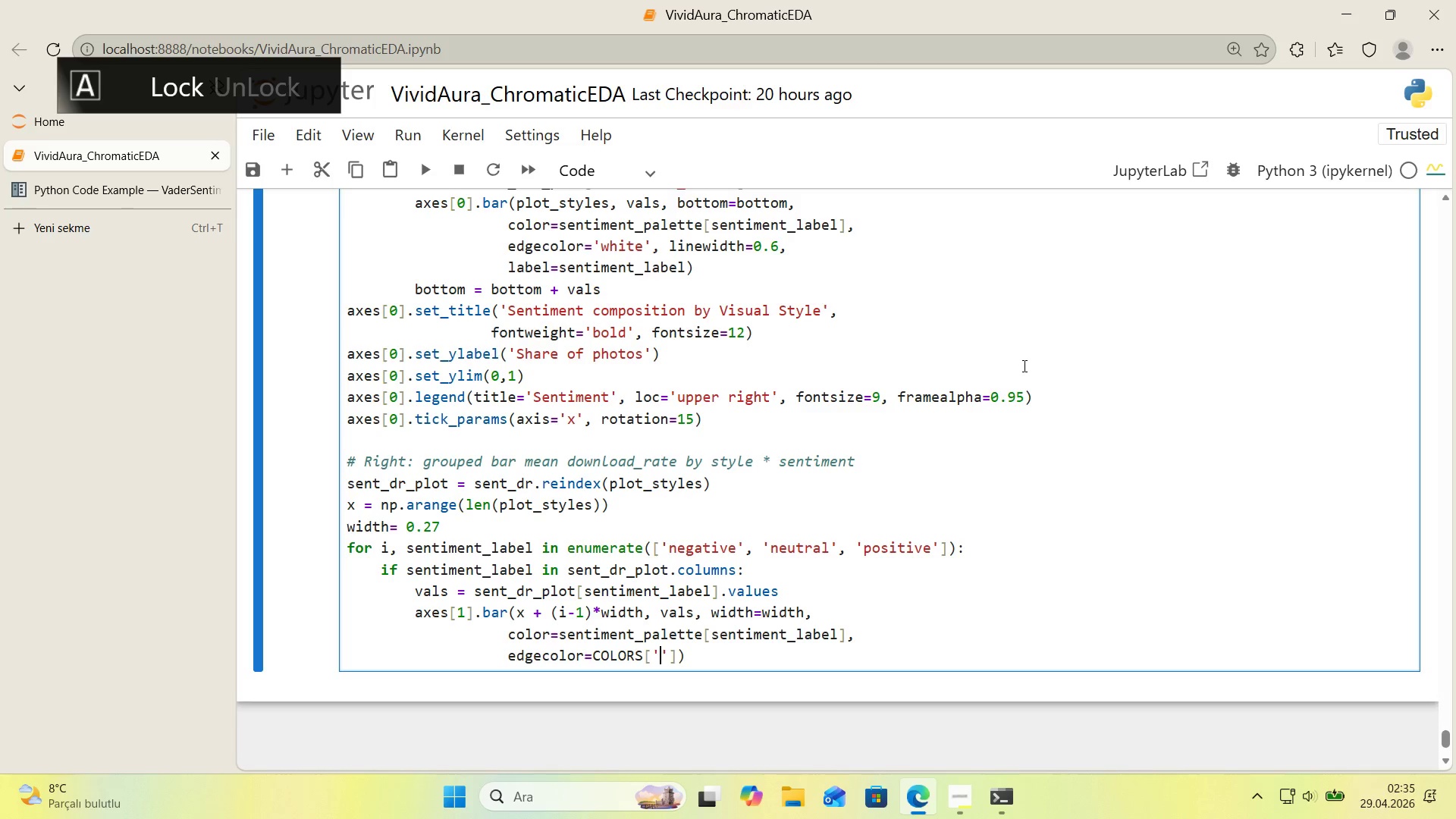 
type(charcoal)
 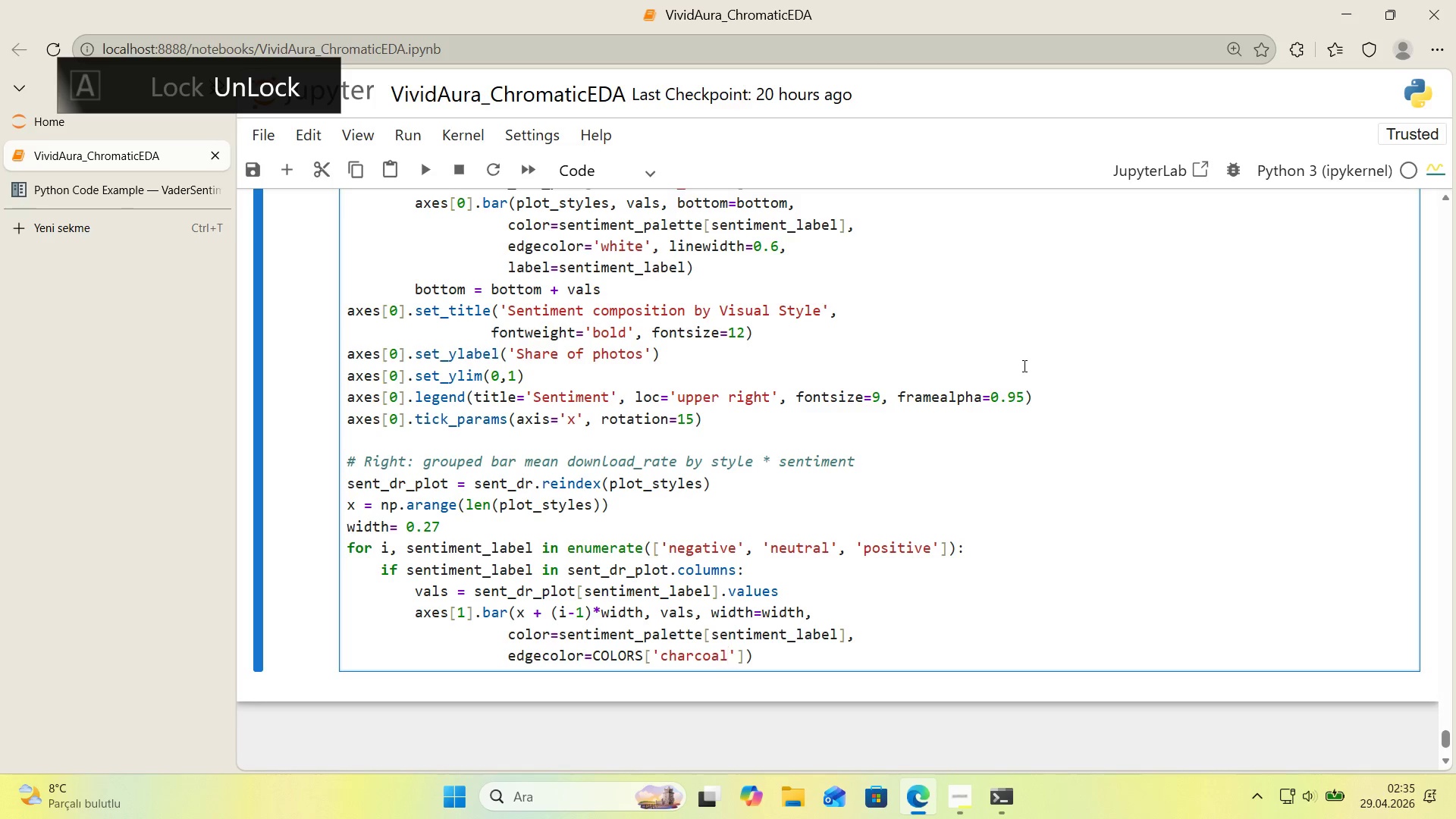 
key(ArrowRight)
 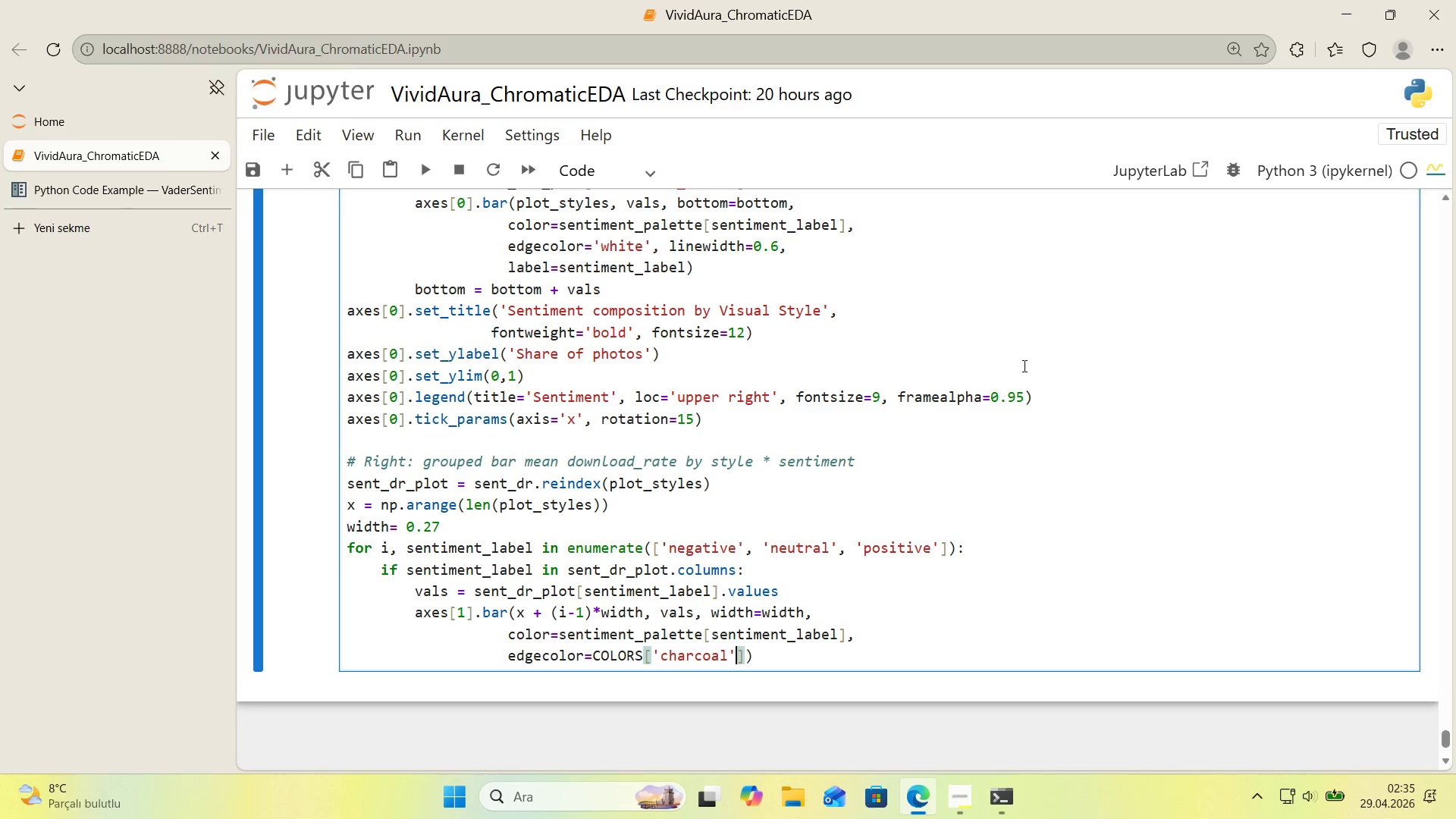 
key(ArrowRight)
 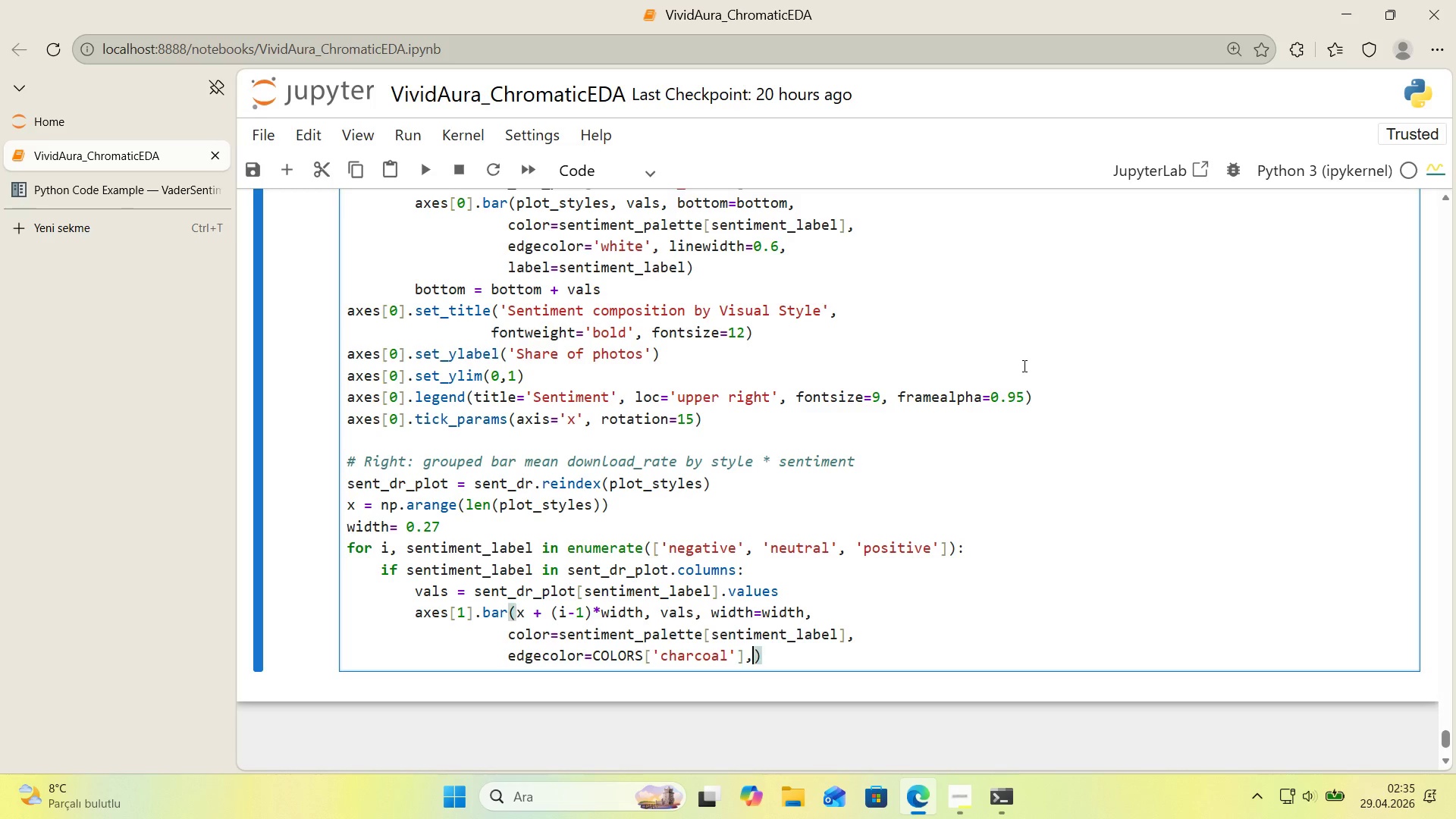 
type(, l'new'dth)0.5,)
 